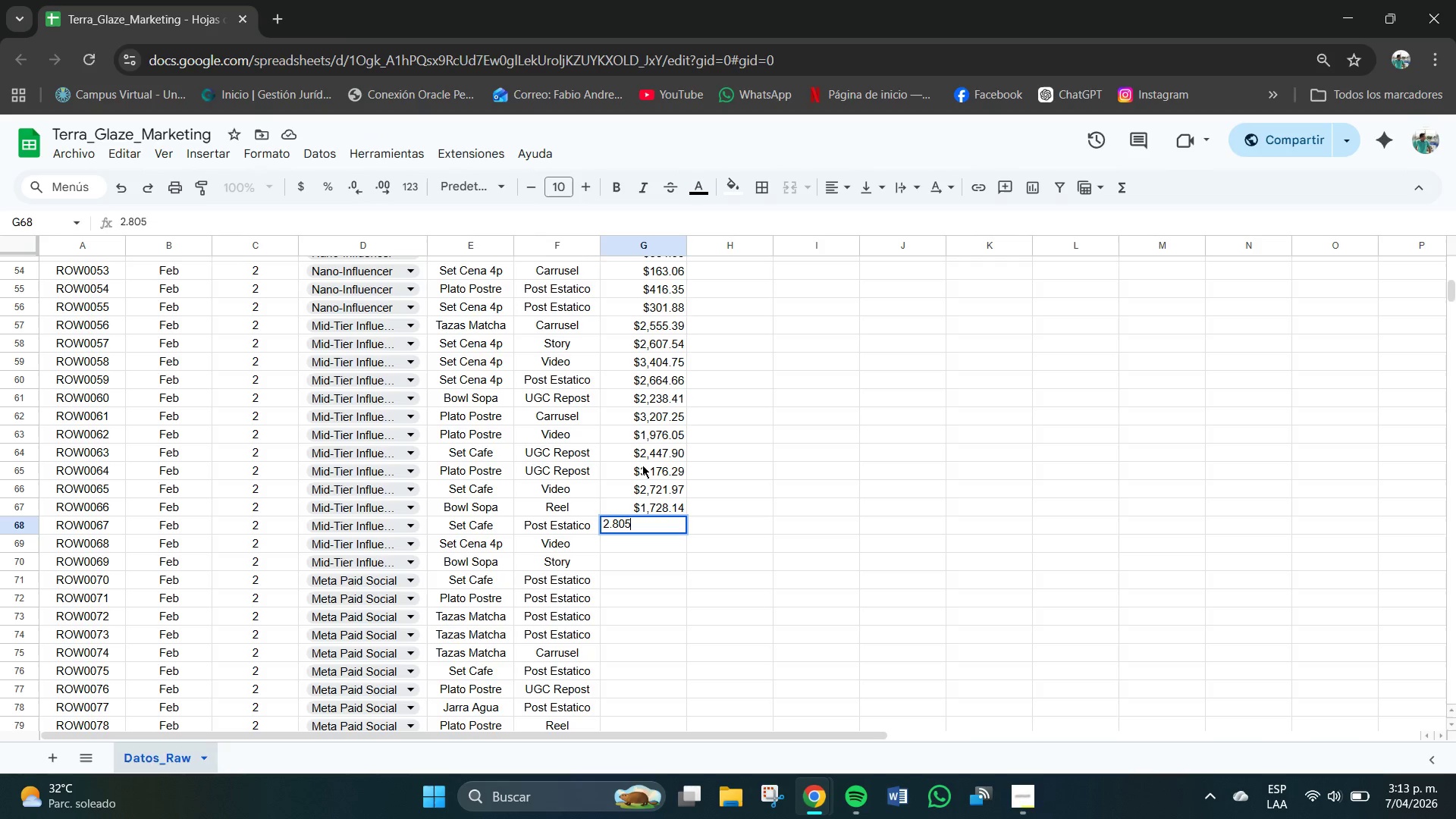 
key(Numpad5)
 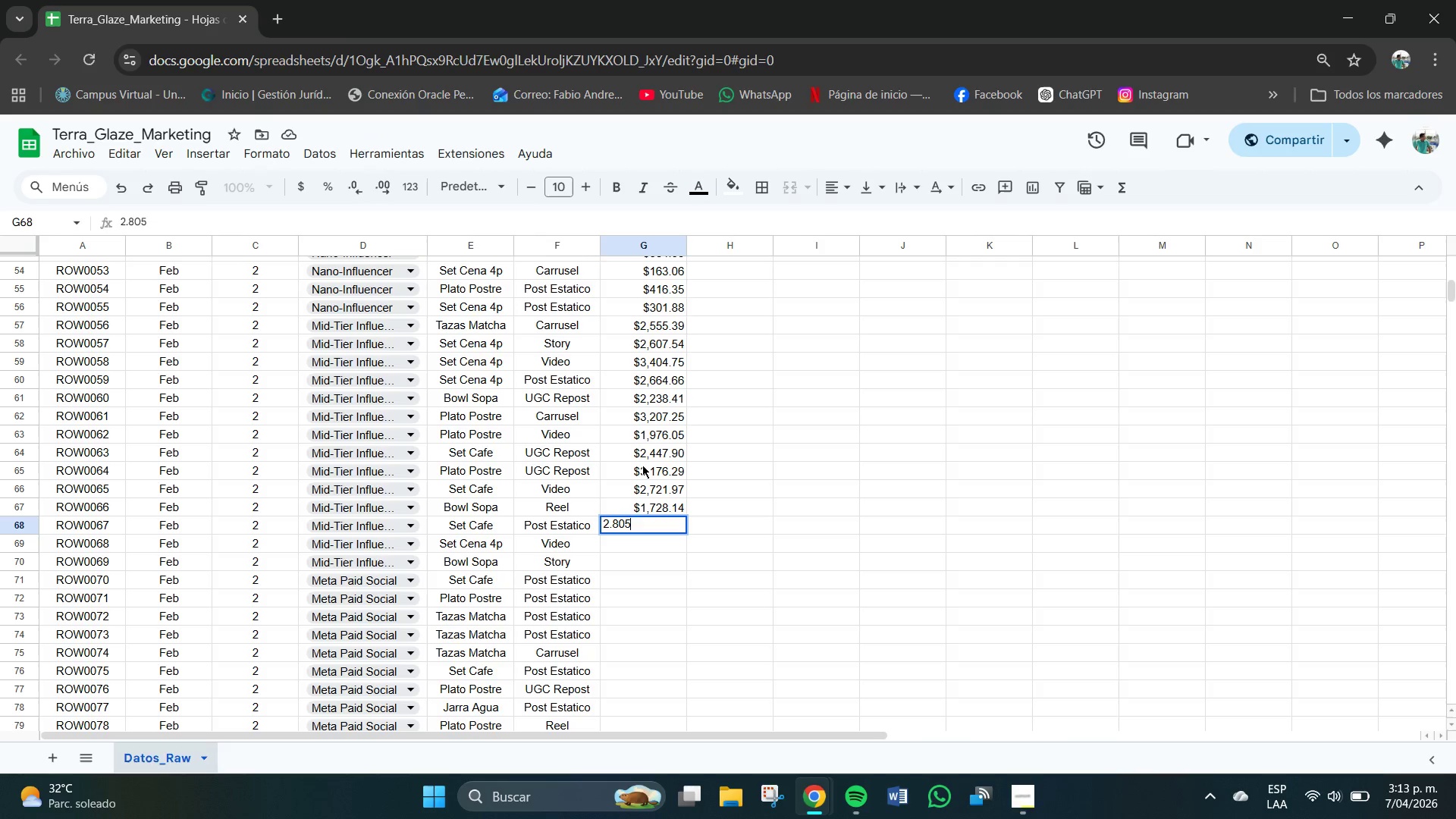 
key(NumpadDecimal)
 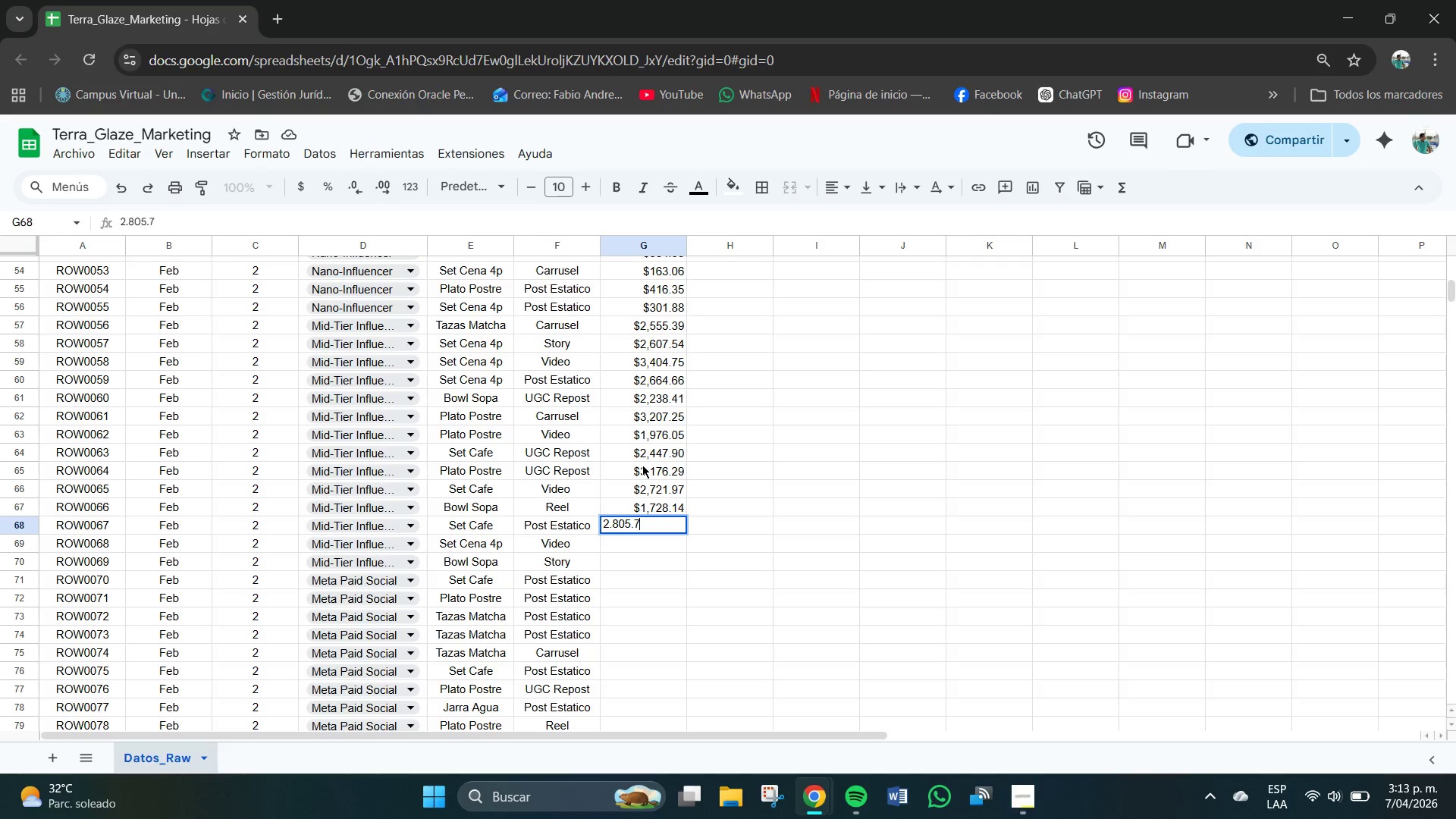 
key(Numpad7)
 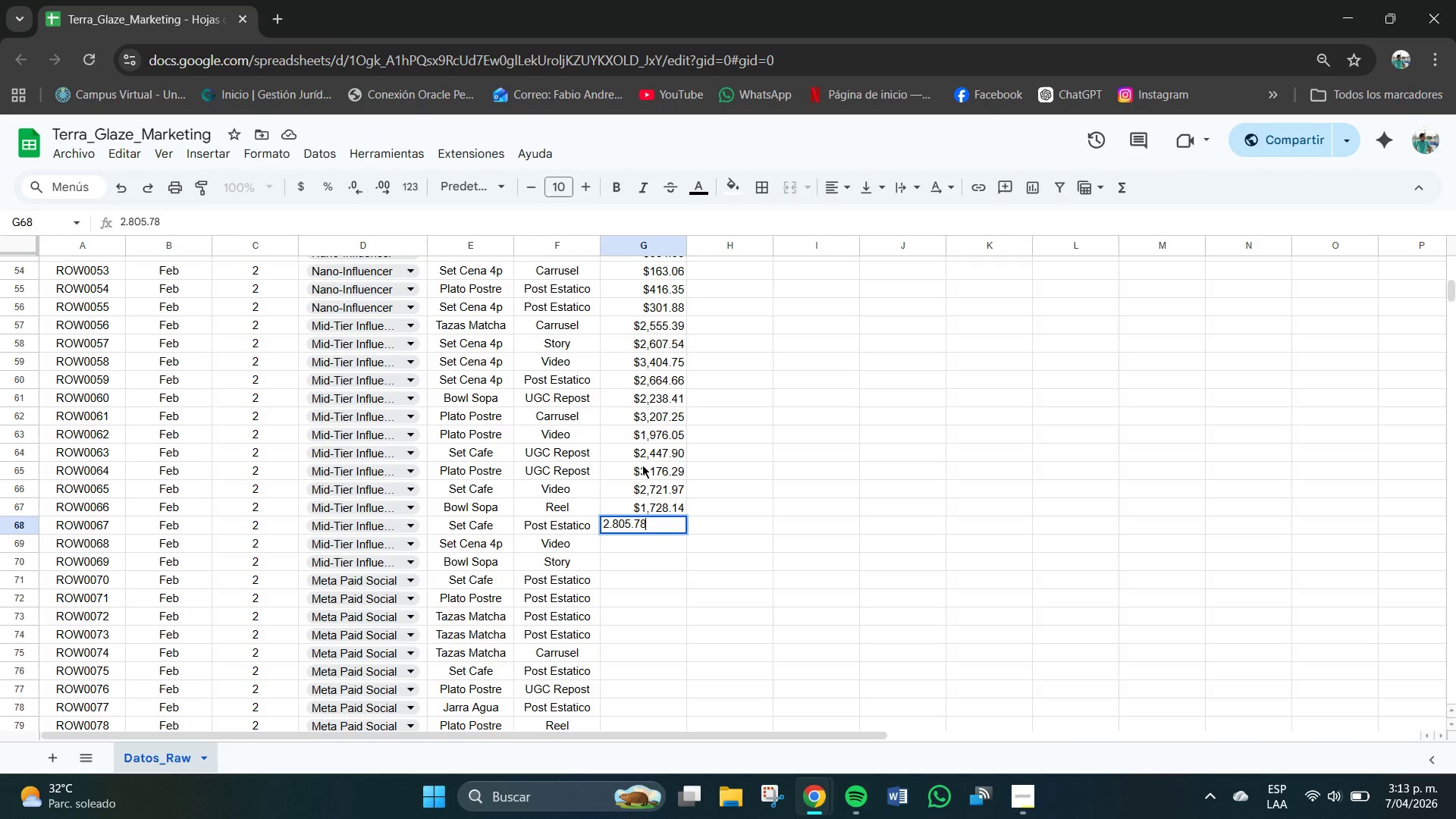 
key(Numpad8)
 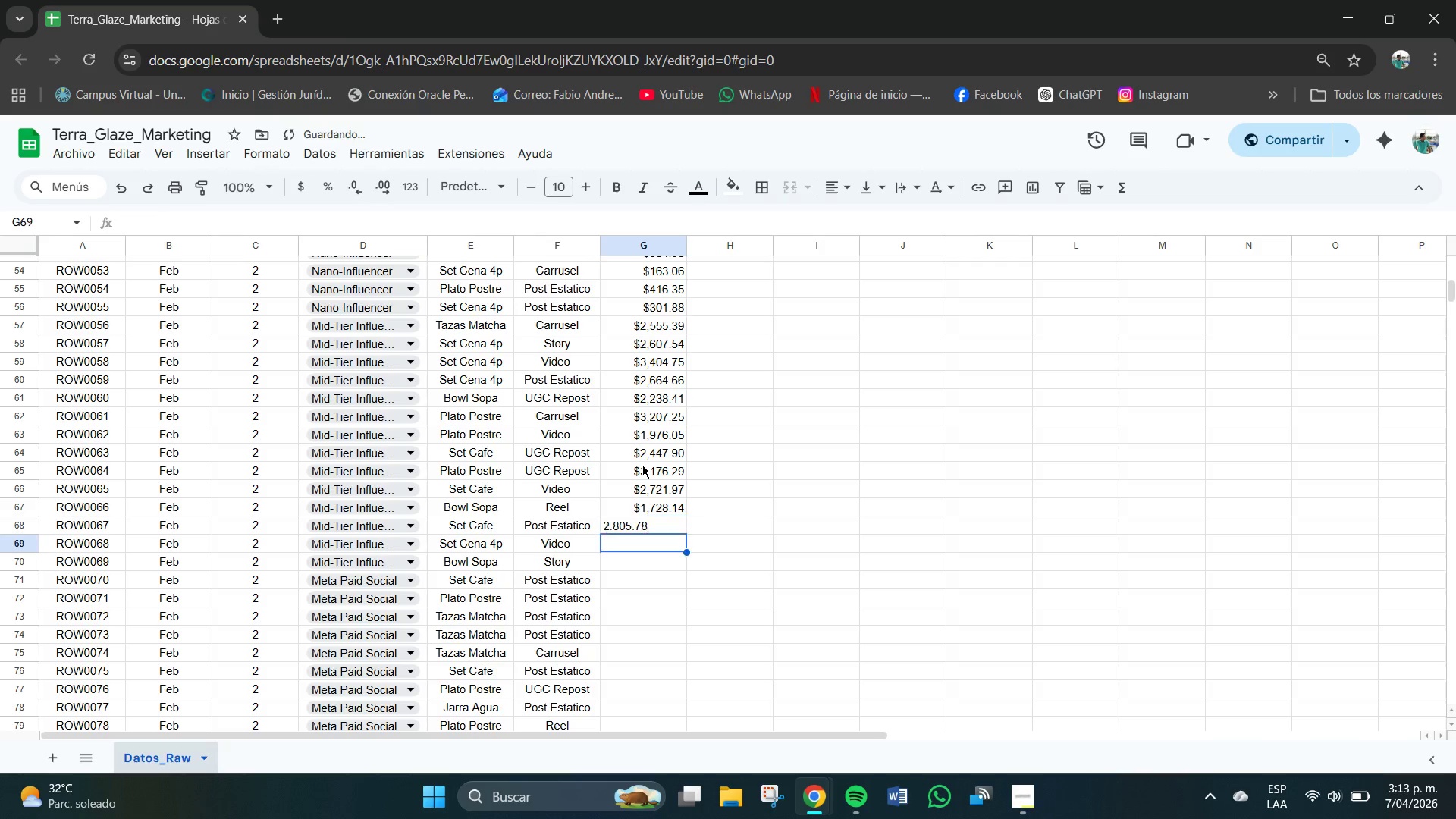 
key(NumpadEnter)
 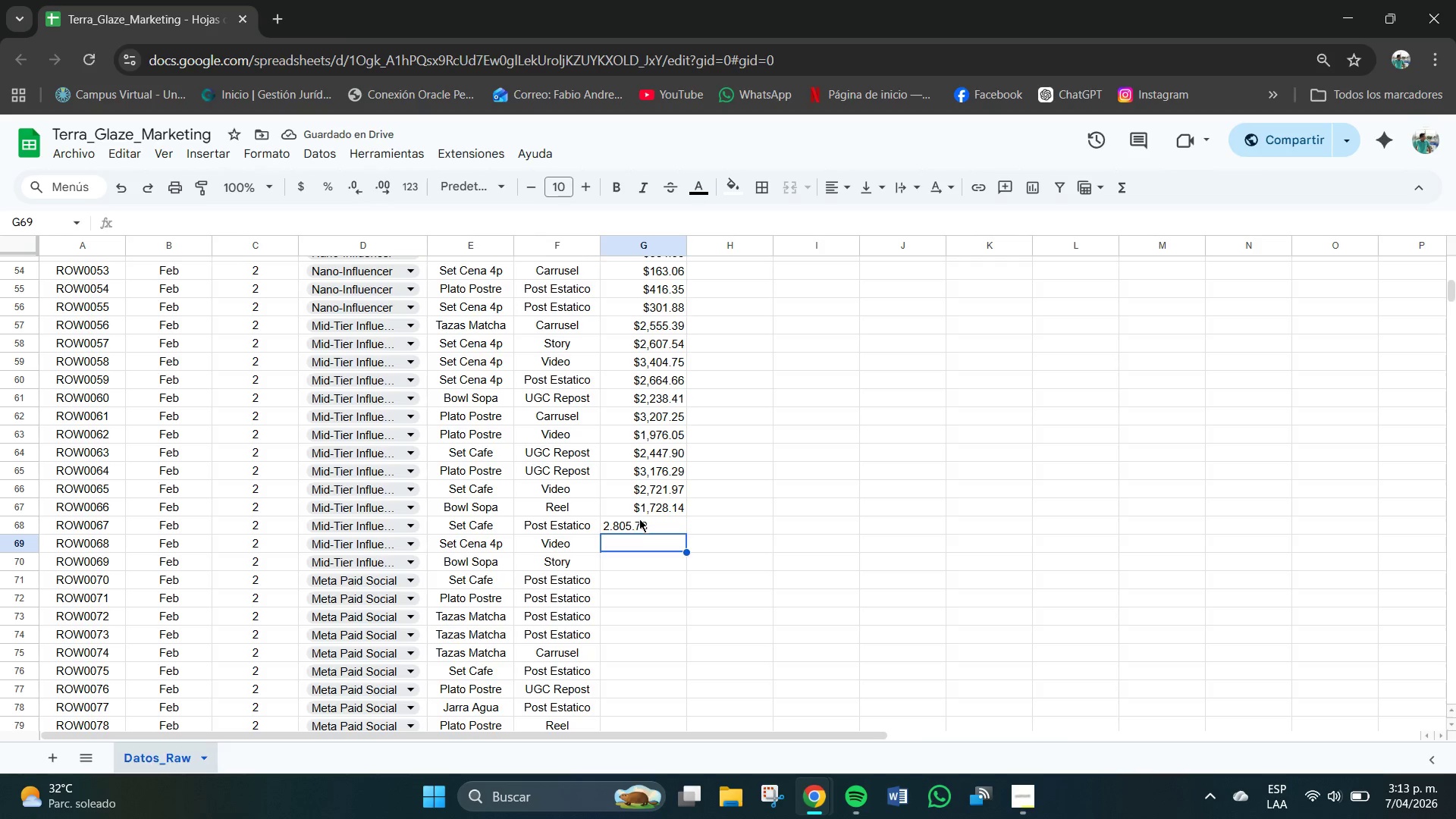 
double_click([620, 524])
 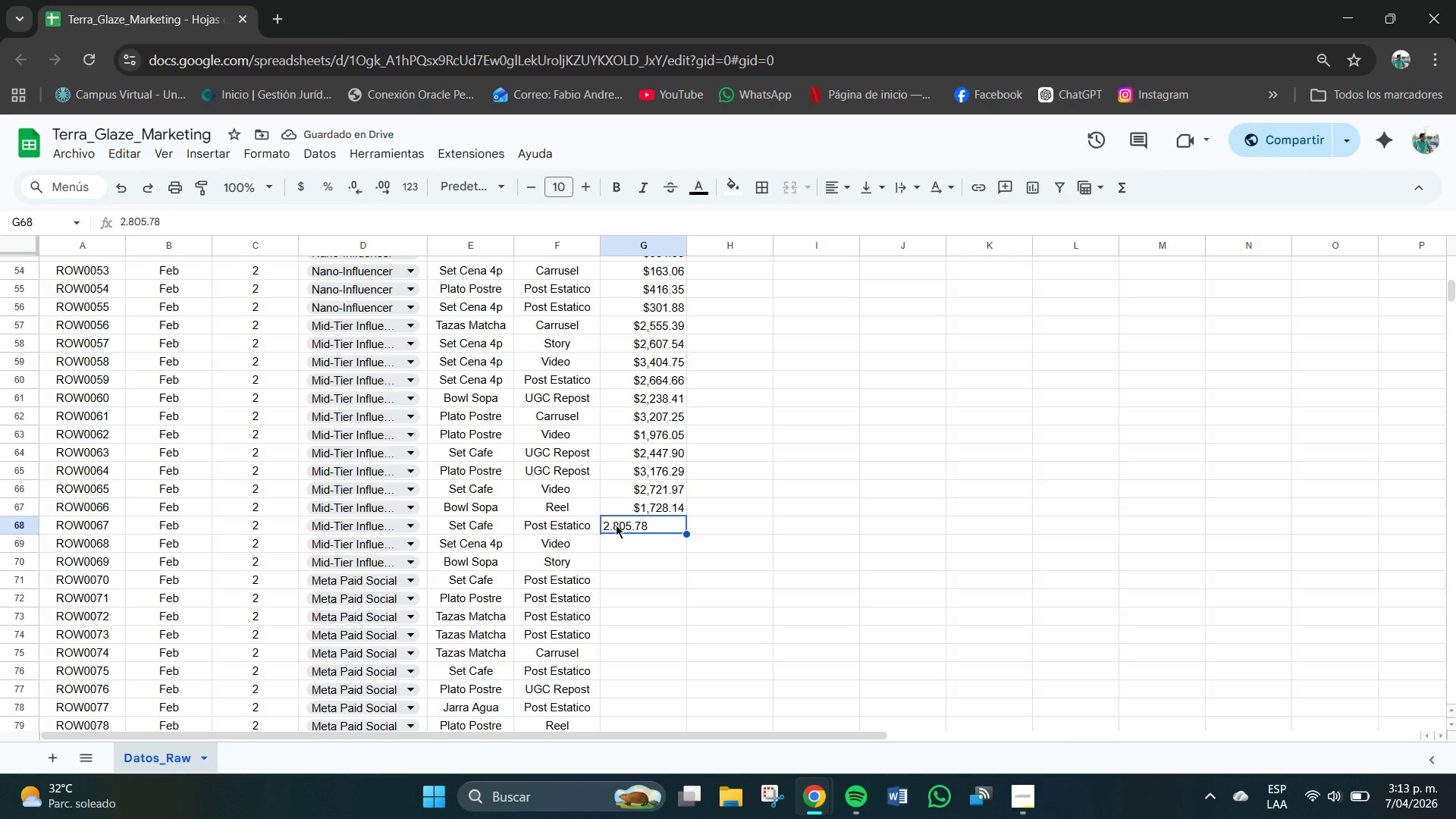 
triple_click([616, 525])
 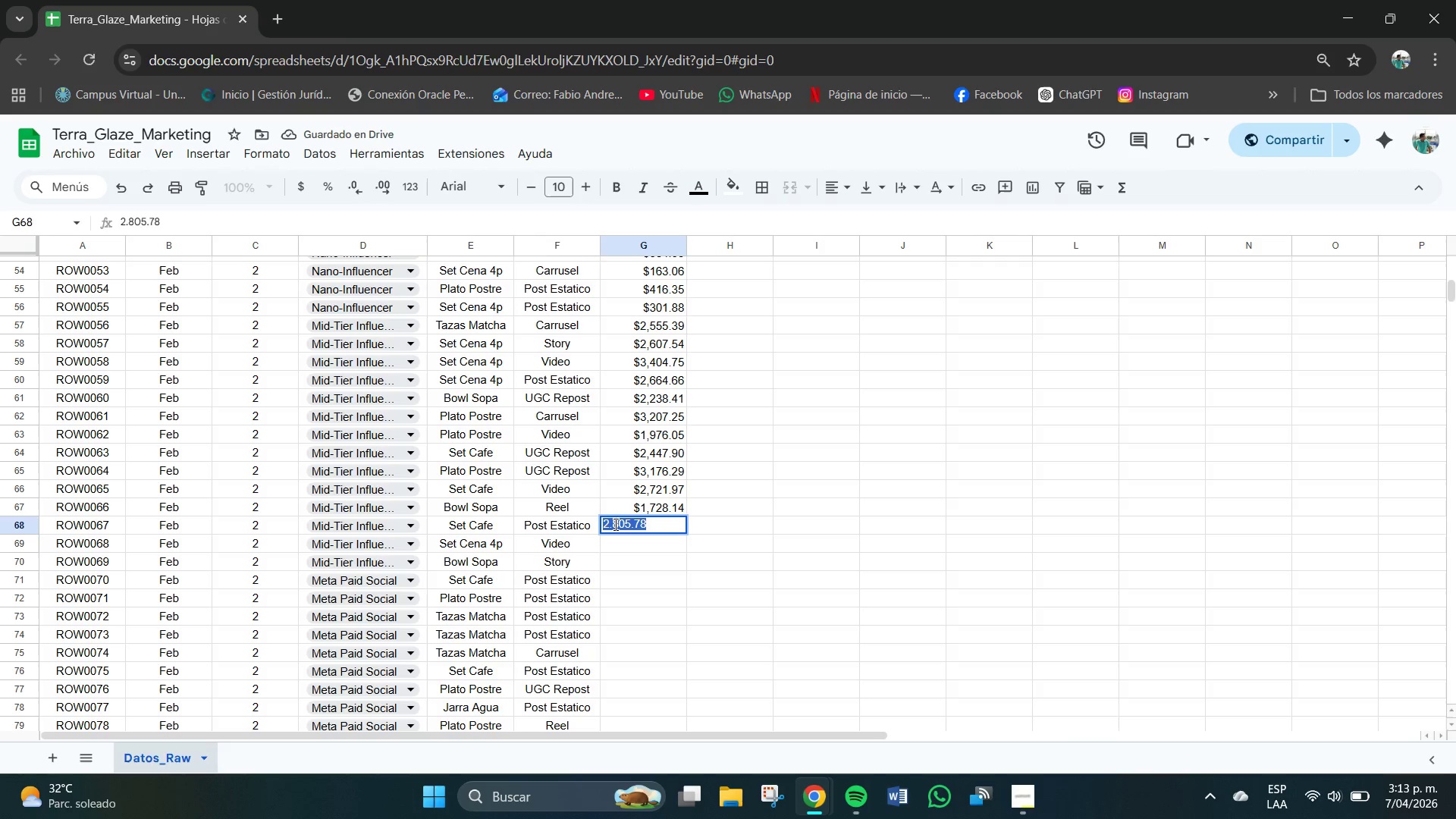 
triple_click([616, 525])
 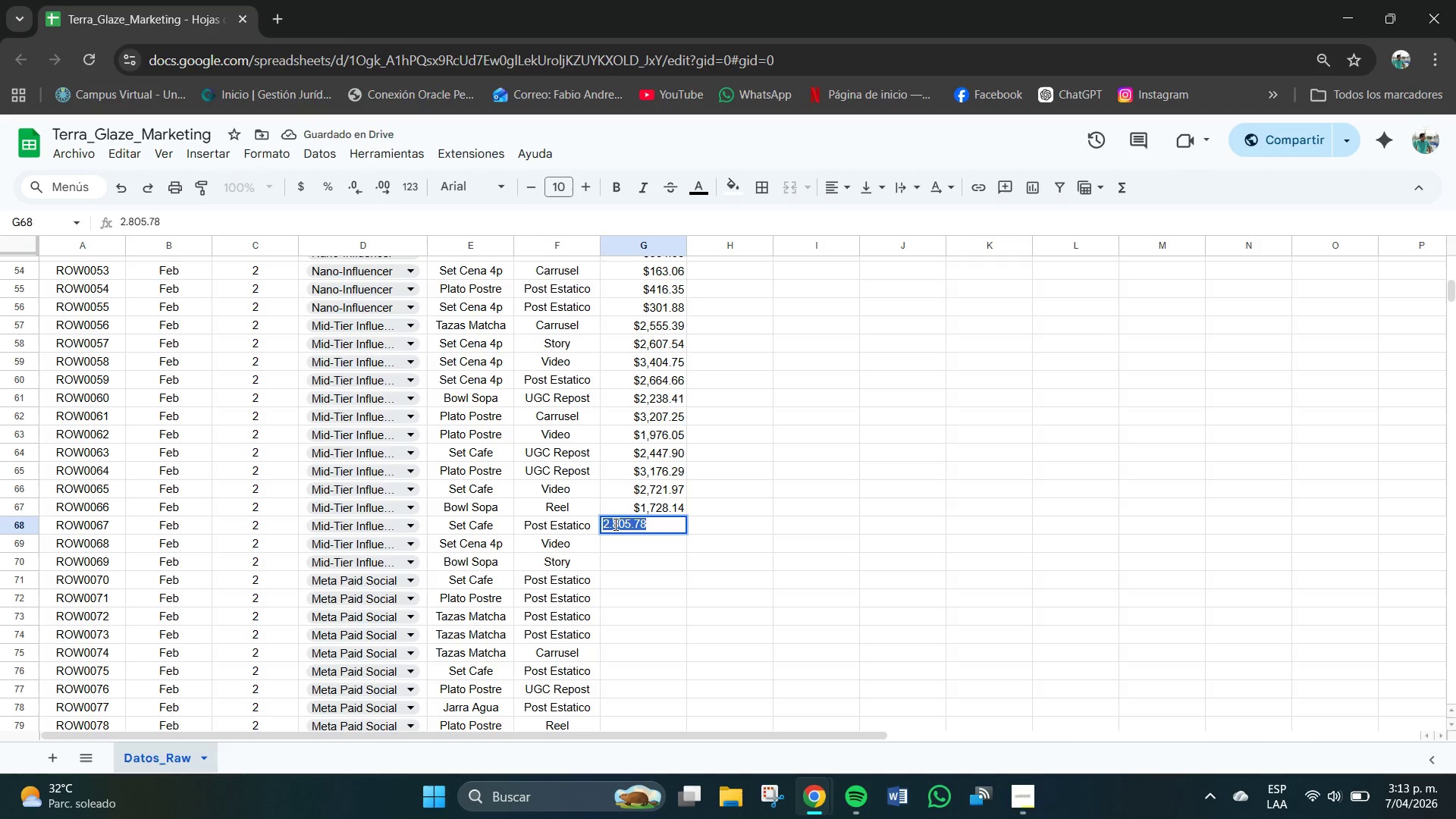 
triple_click([616, 525])
 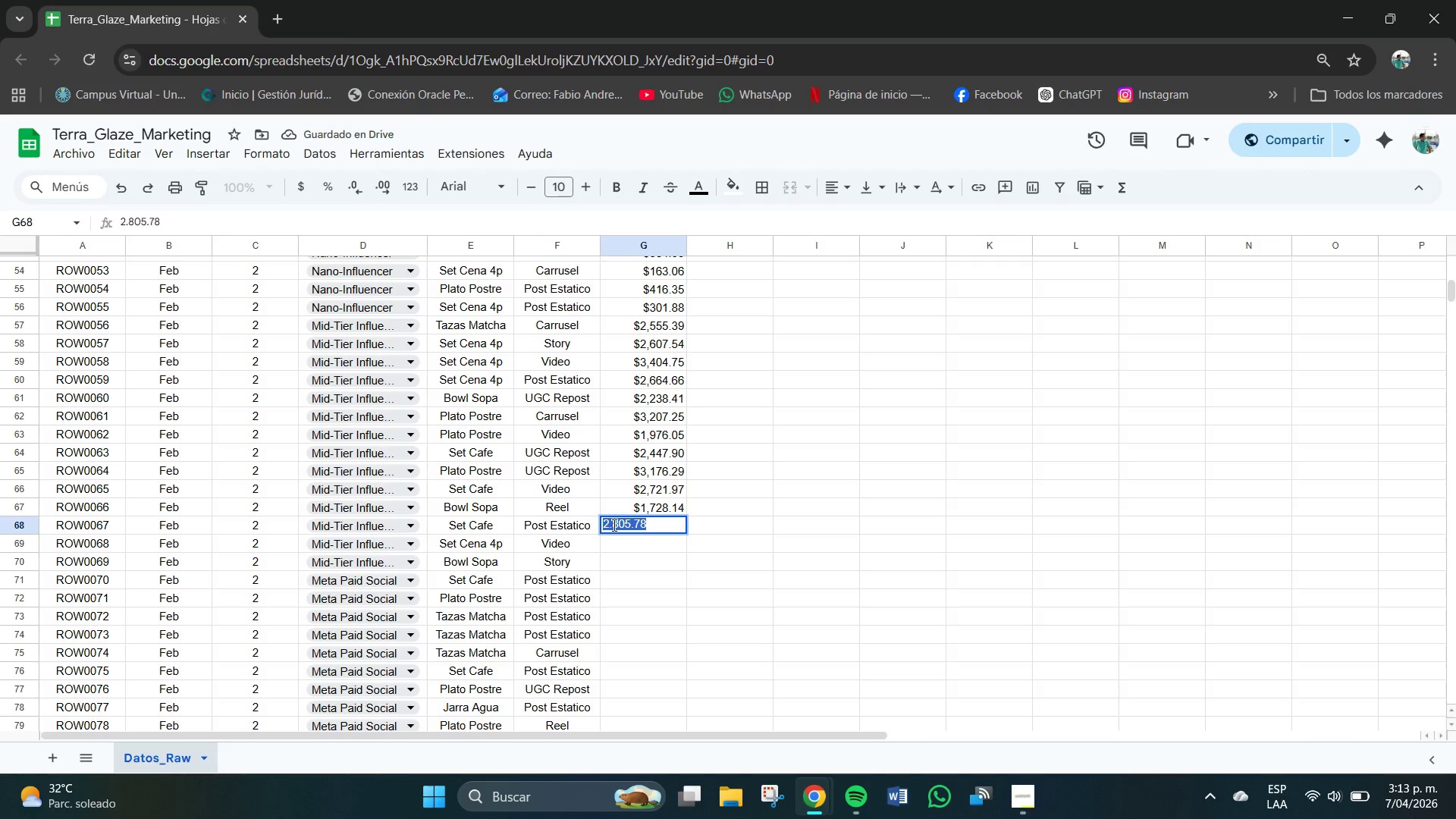 
triple_click([614, 526])
 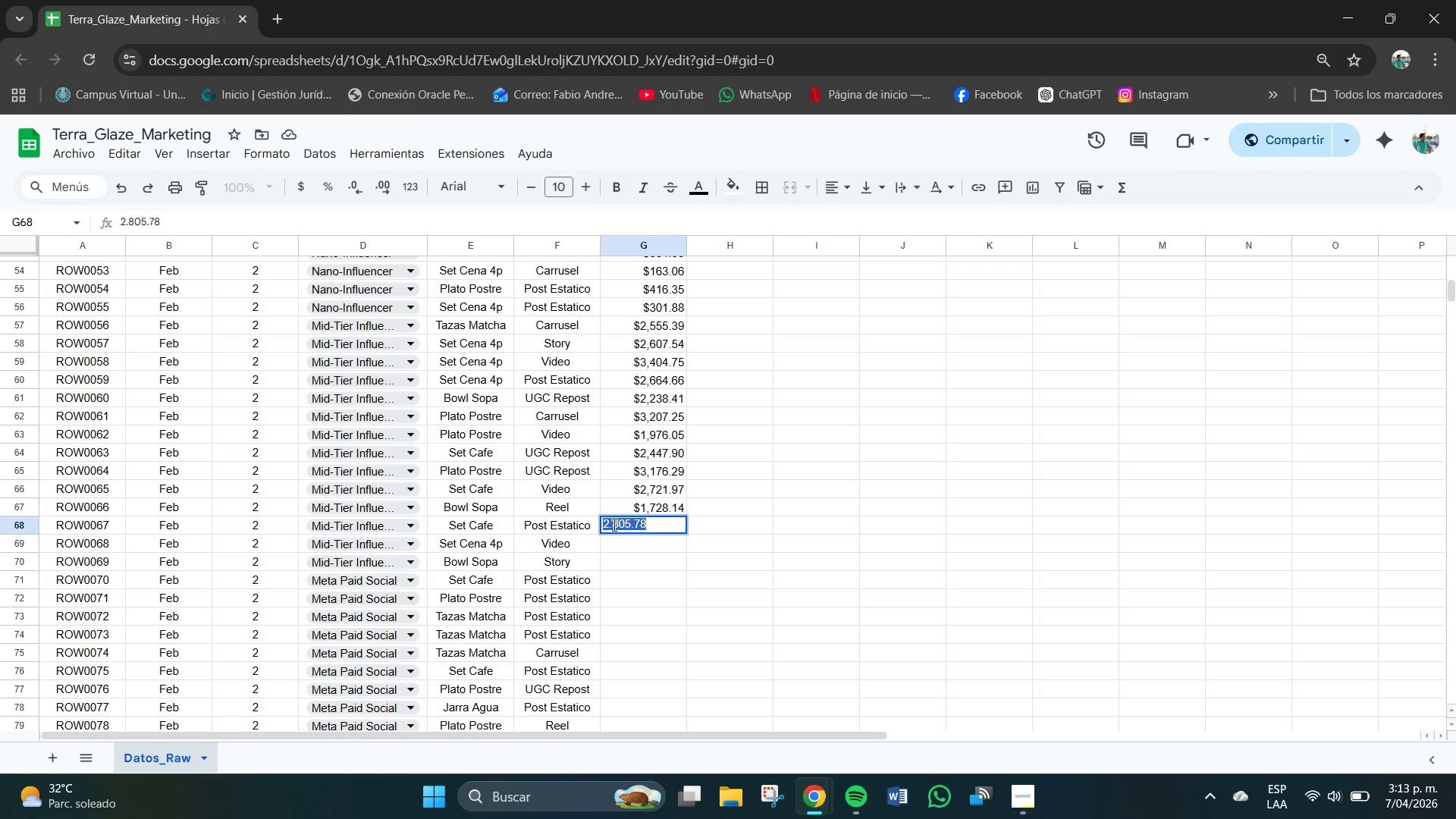 
triple_click([614, 526])
 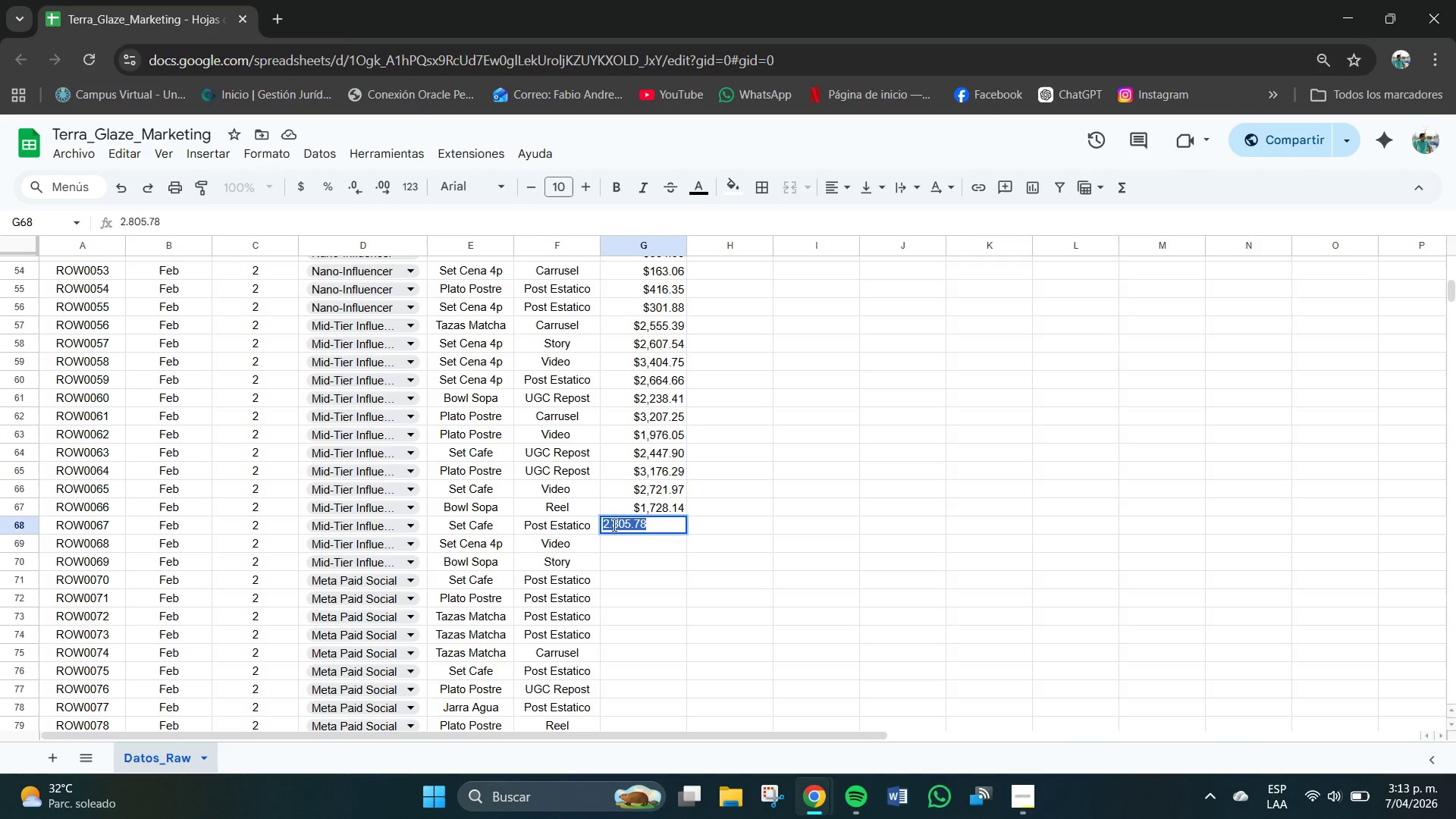 
triple_click([614, 526])
 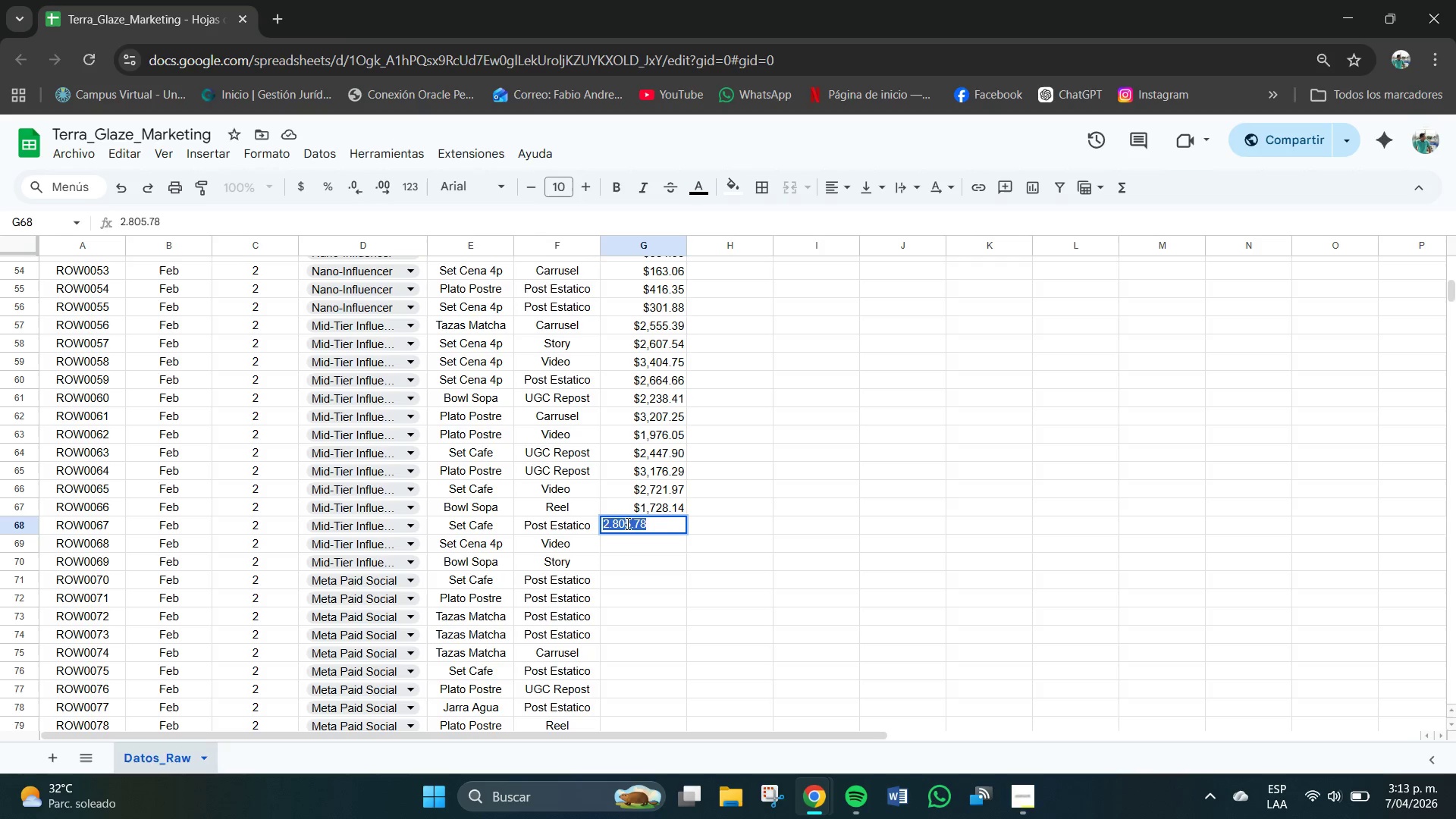 
triple_click([614, 526])
 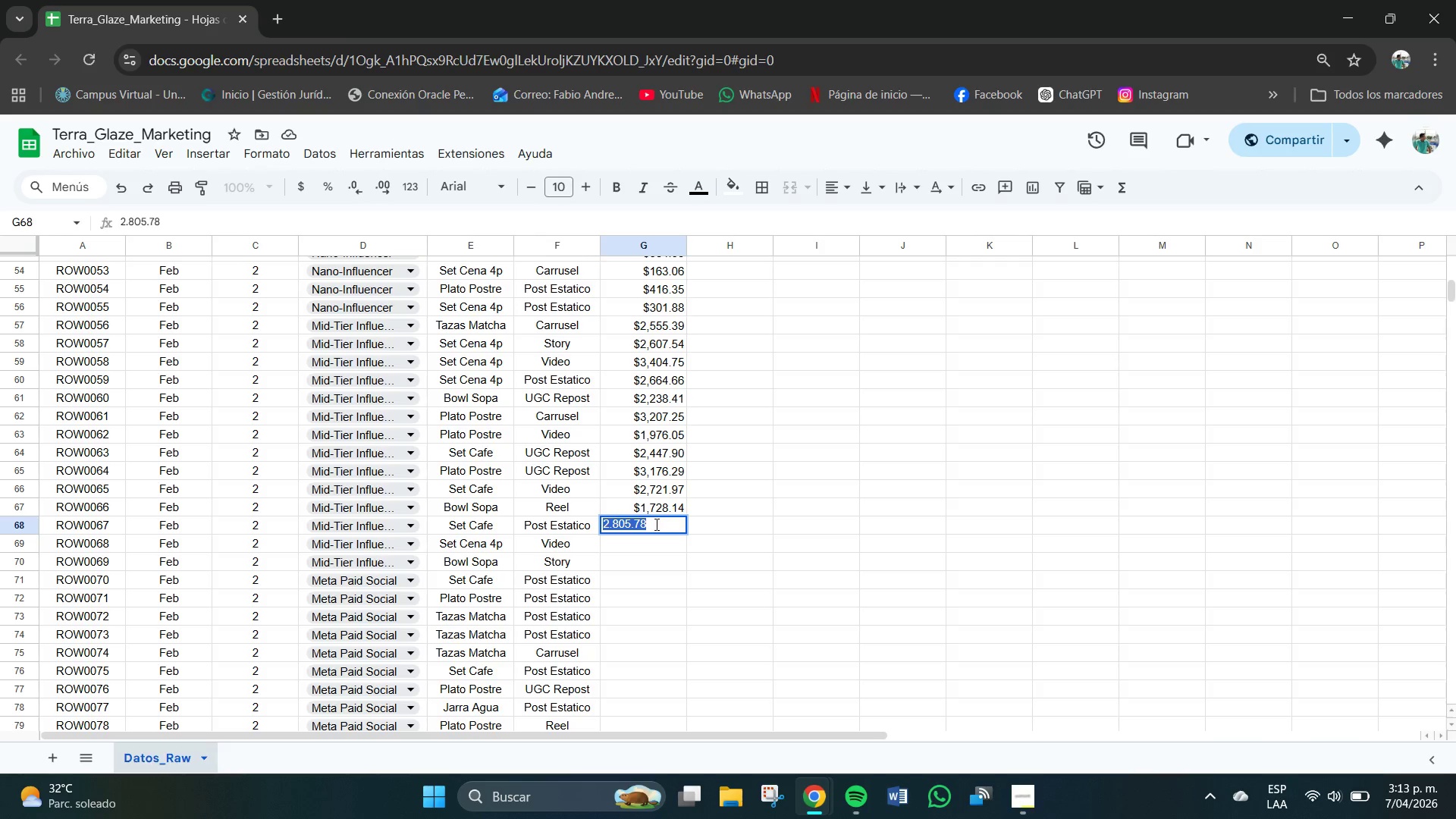 
left_click_drag(start_coordinate=[661, 522], to_coordinate=[653, 526])
 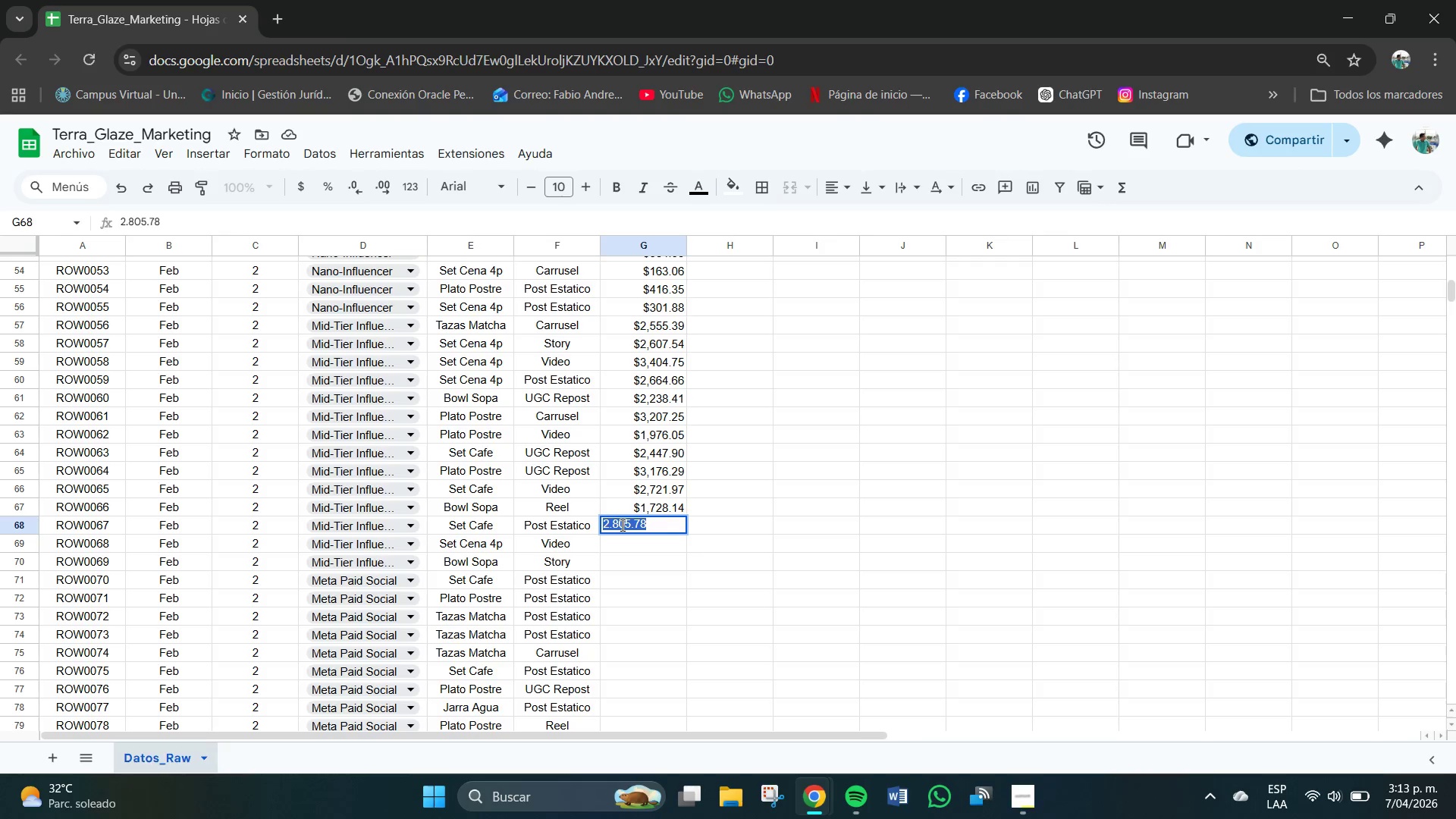 
double_click([653, 526])
 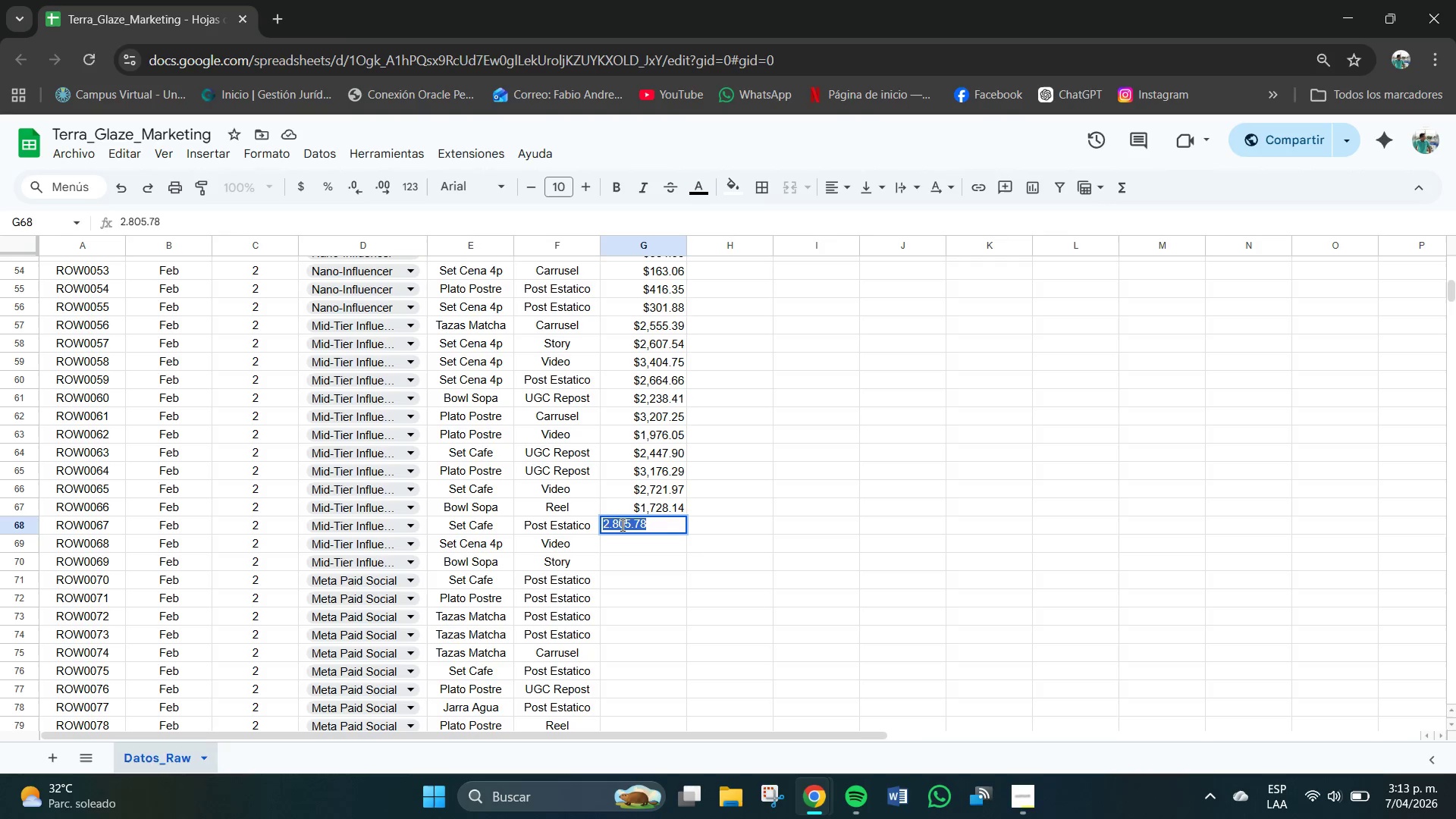 
triple_click([623, 526])
 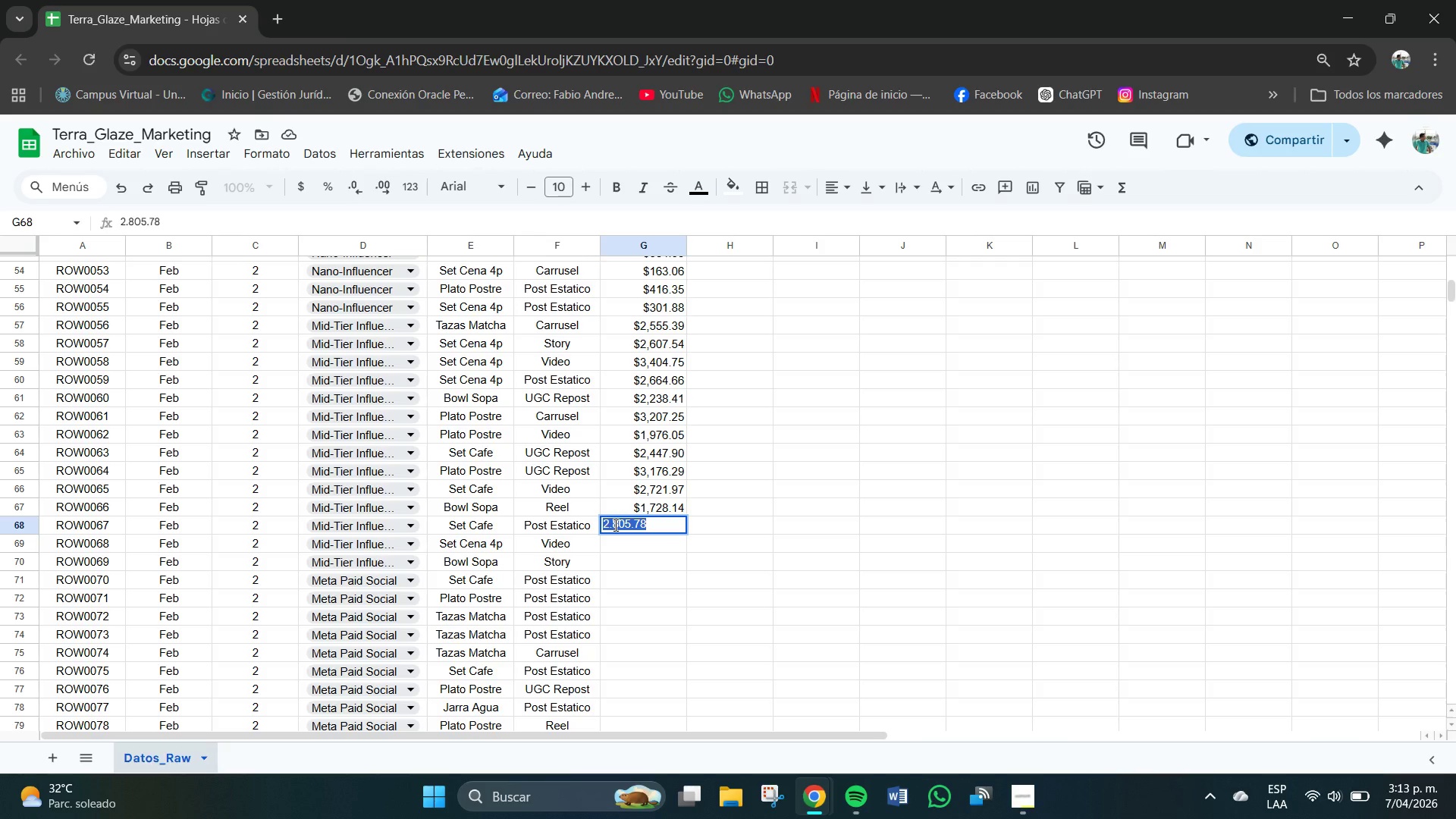 
left_click([615, 526])
 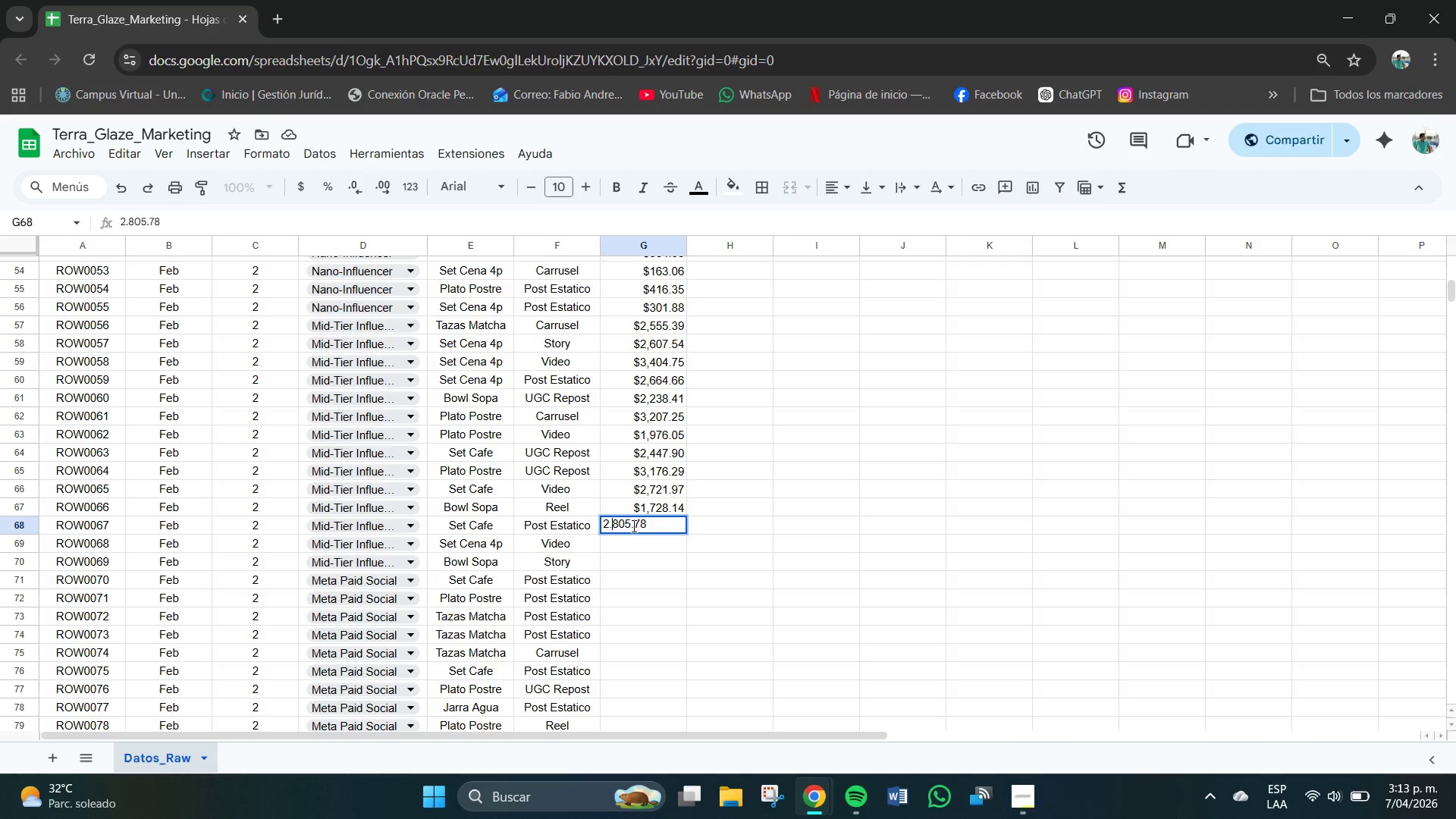 
key(Backspace)
 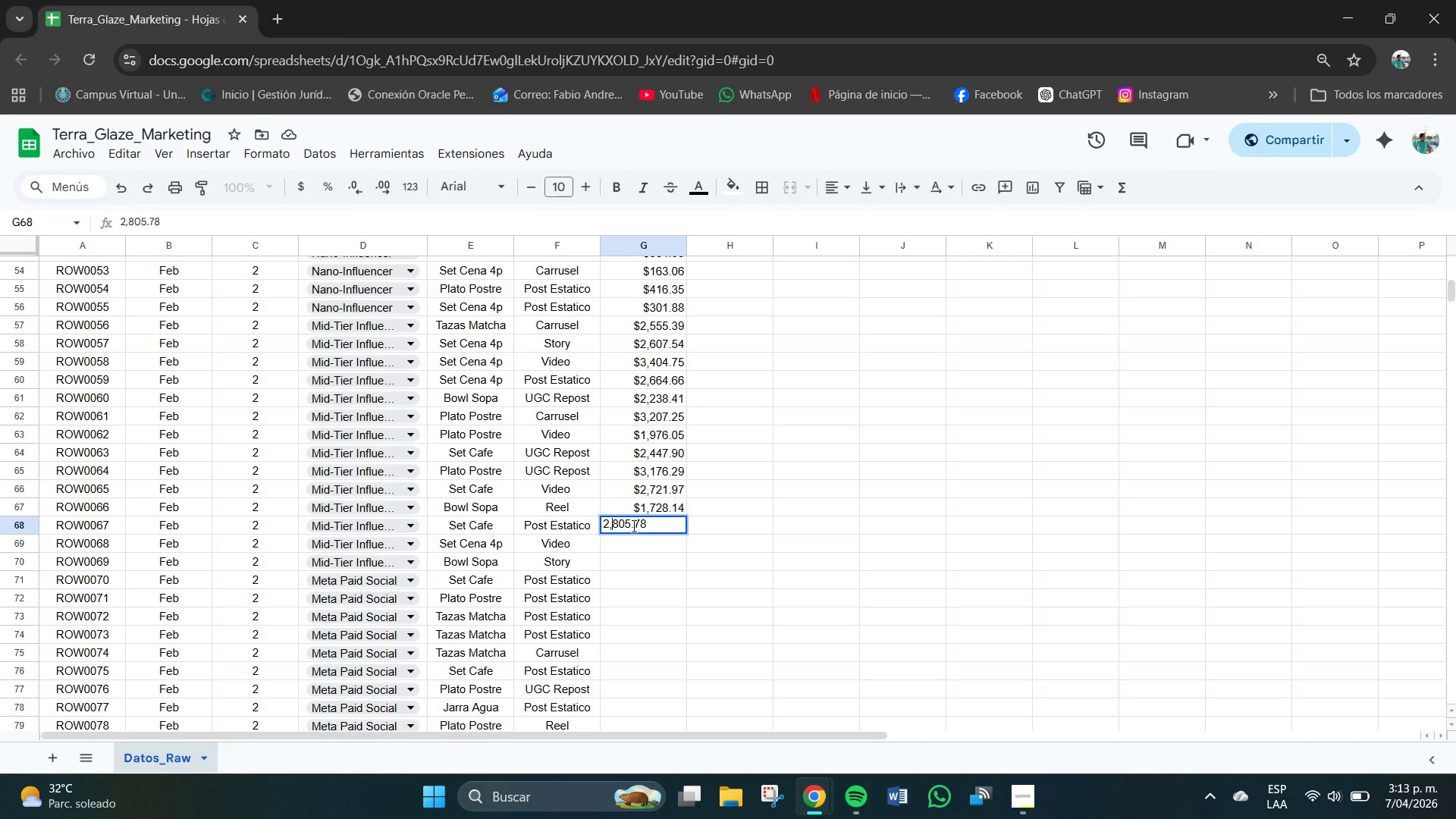 
key(Comma)
 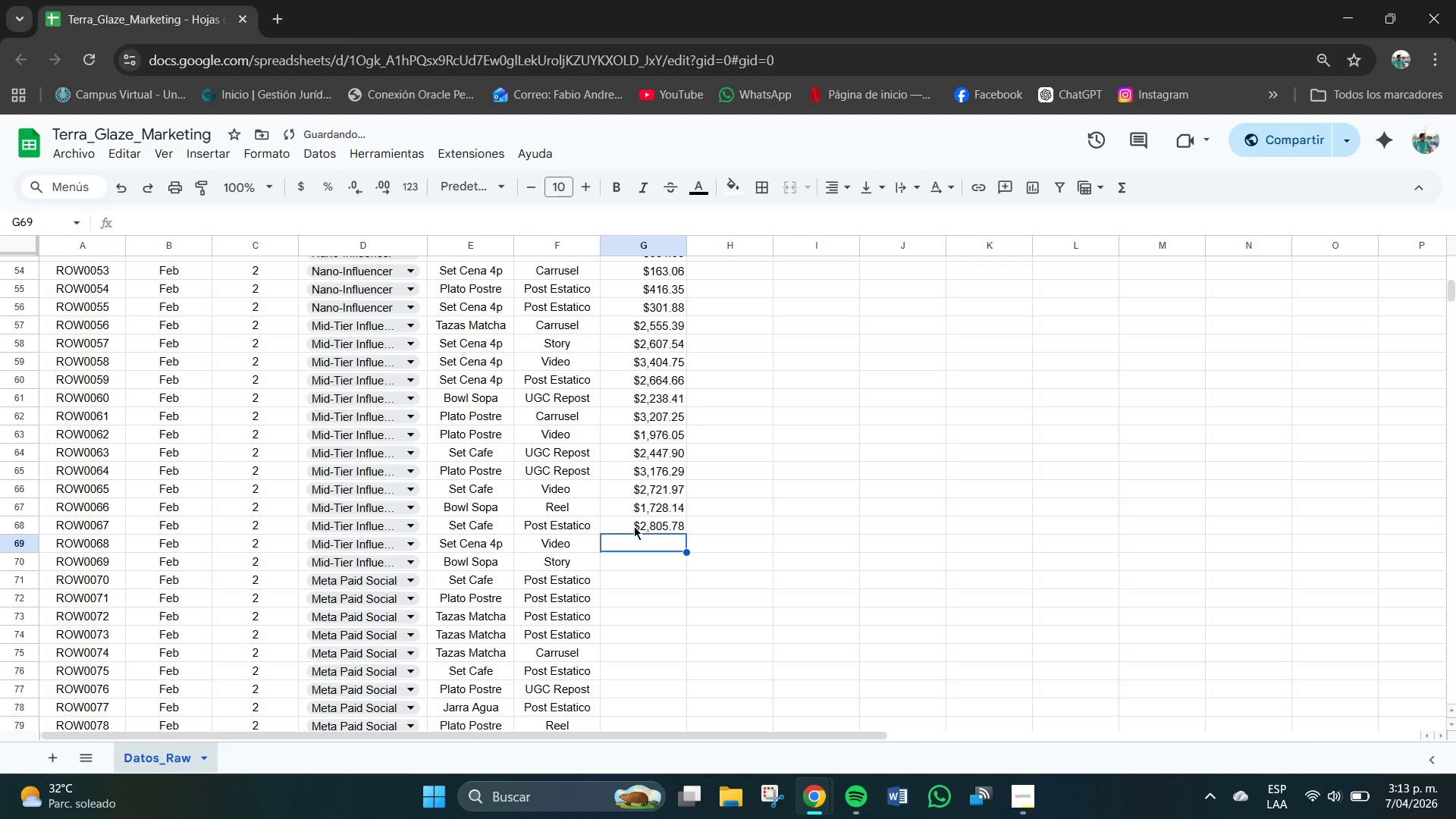 
key(Enter)
 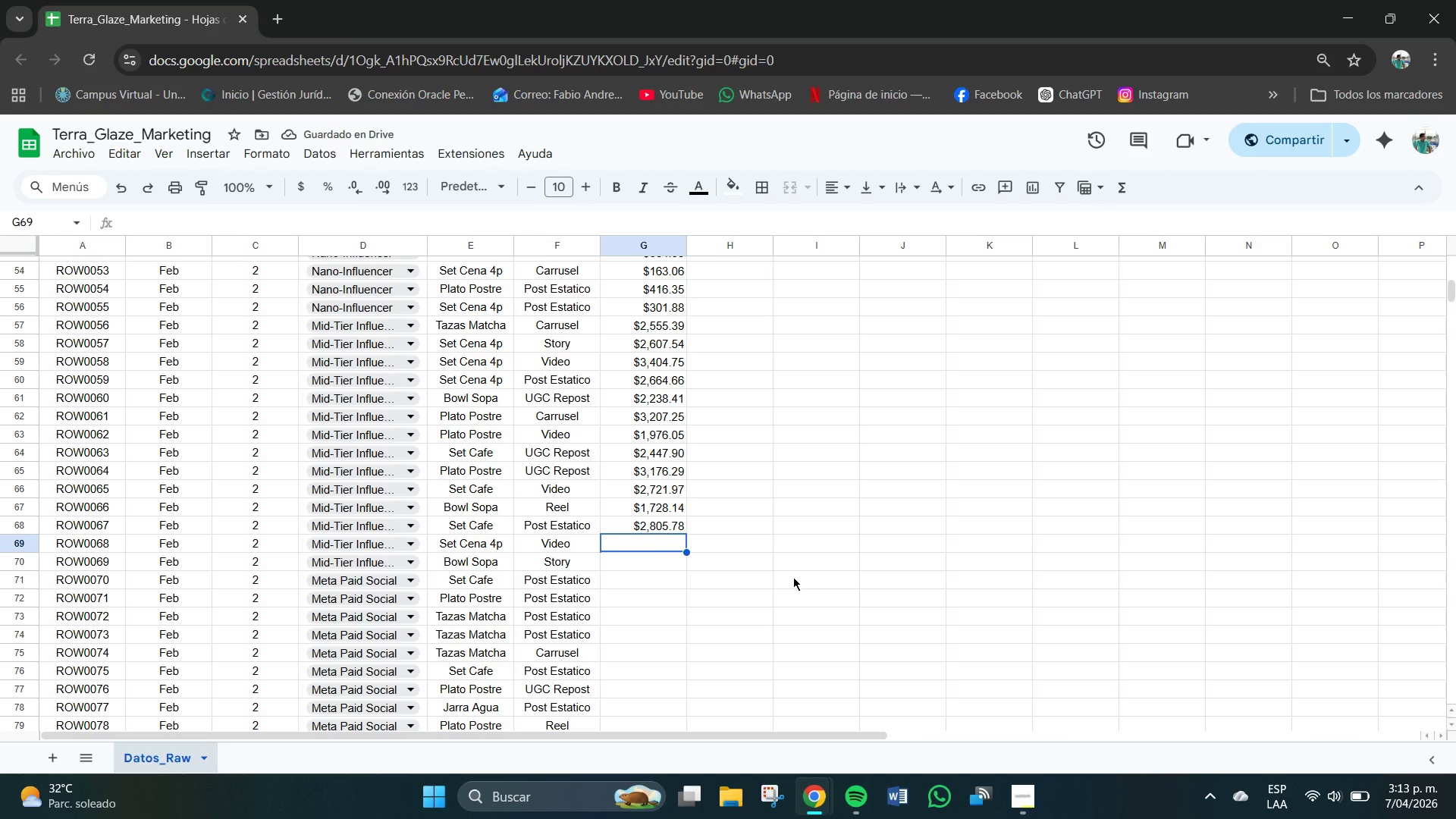 
wait(9.58)
 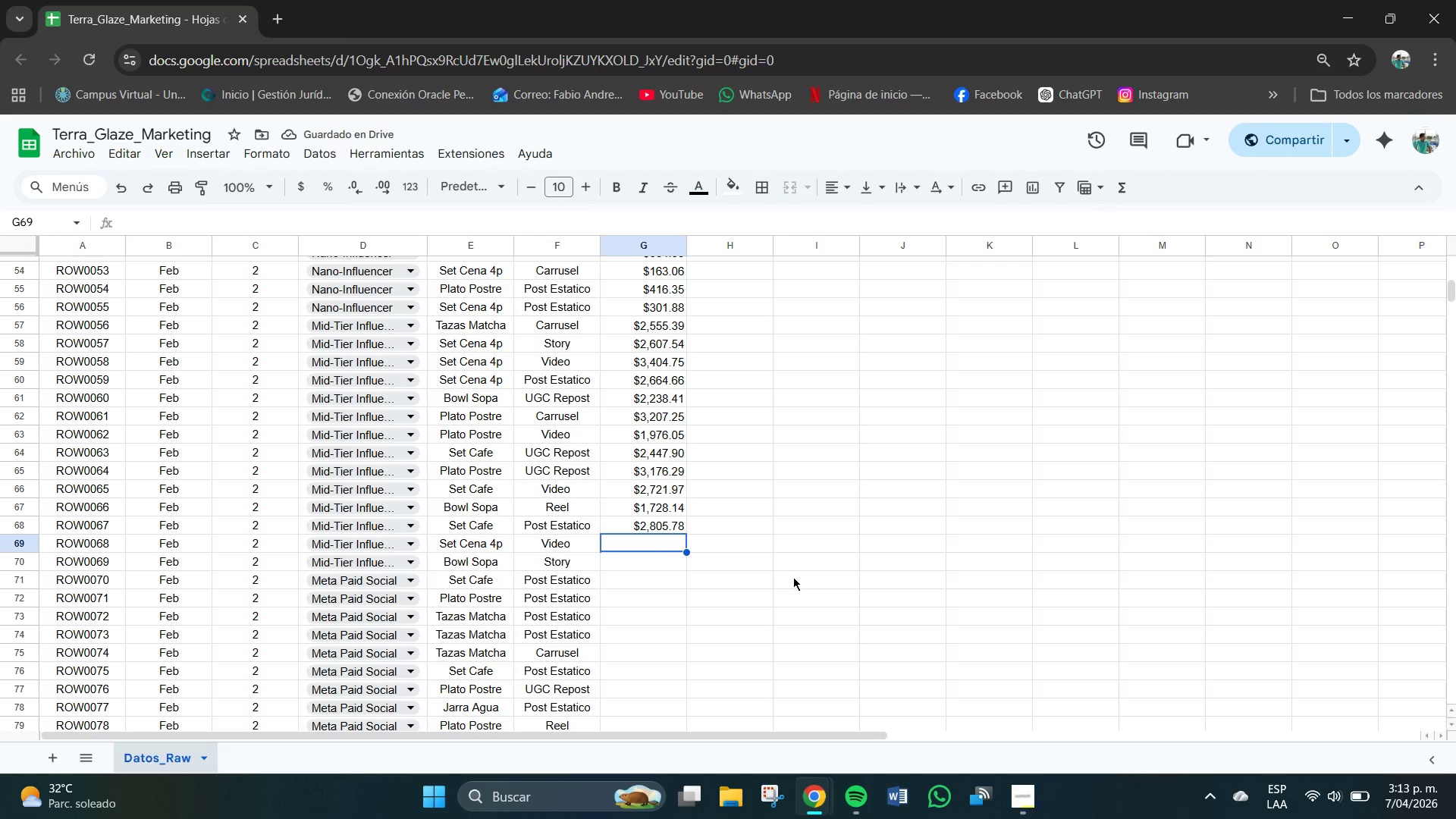 
key(Numpad3)
 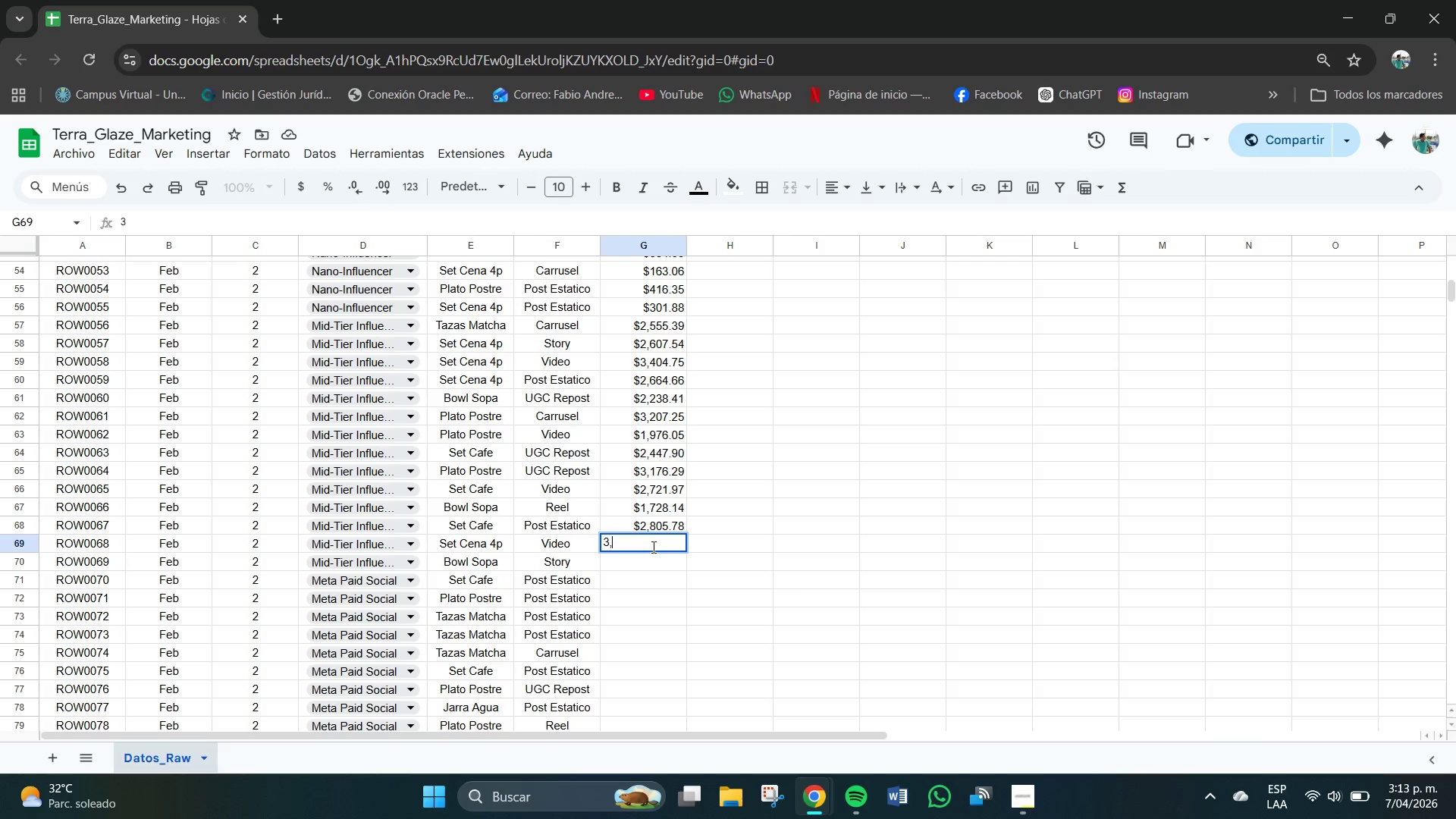 
key(Comma)
 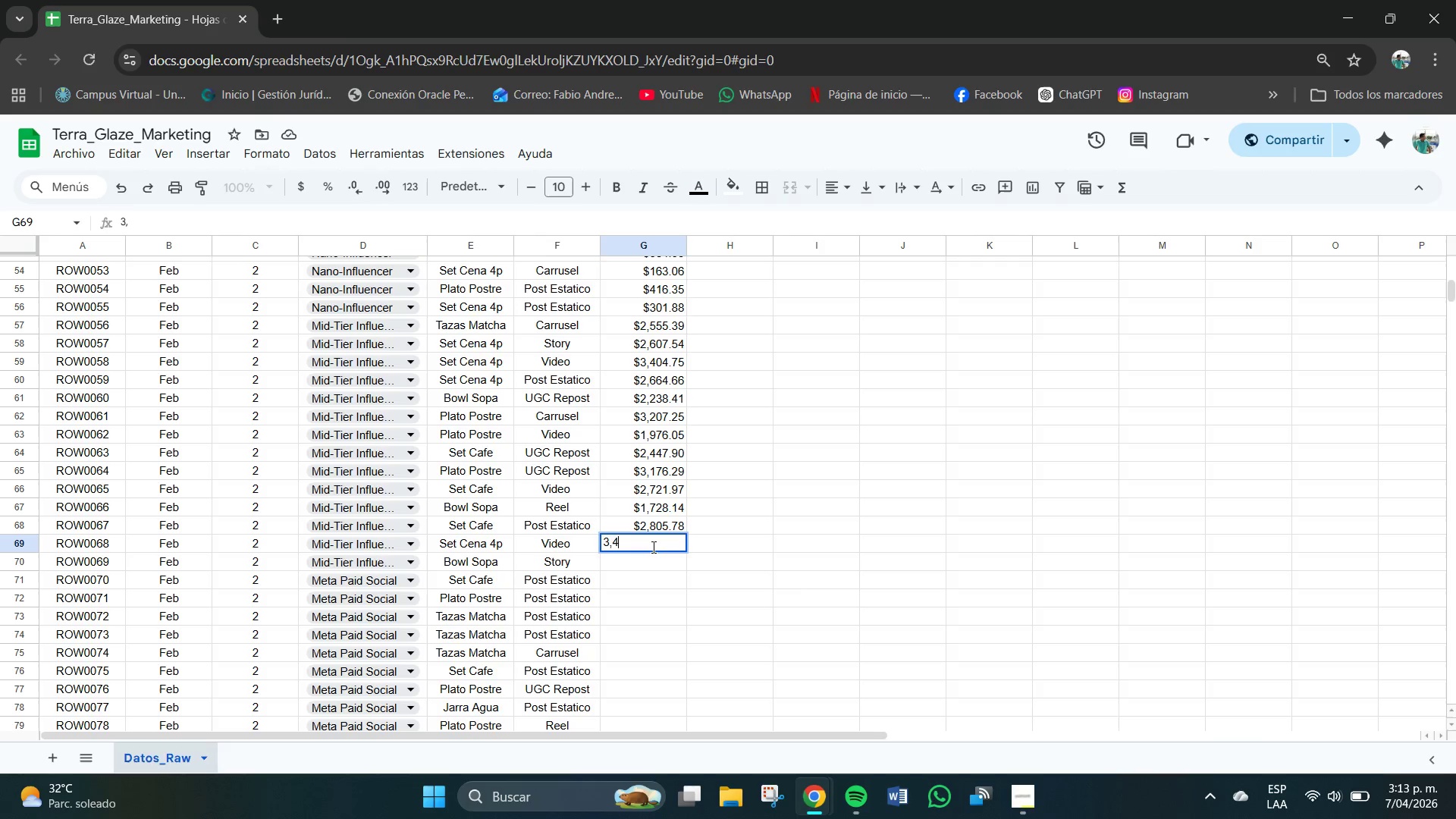 
key(Numpad4)
 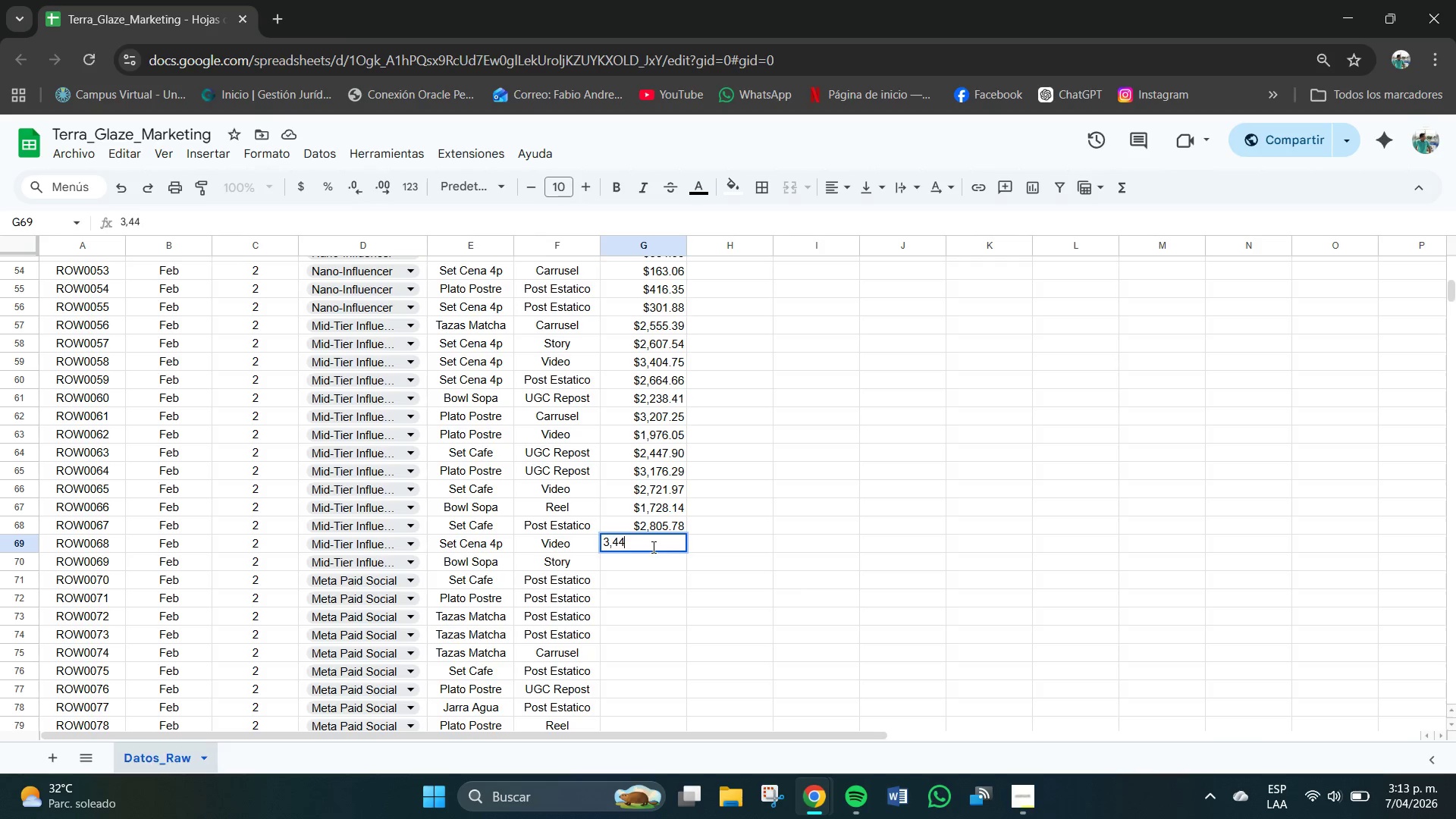 
key(Numpad4)
 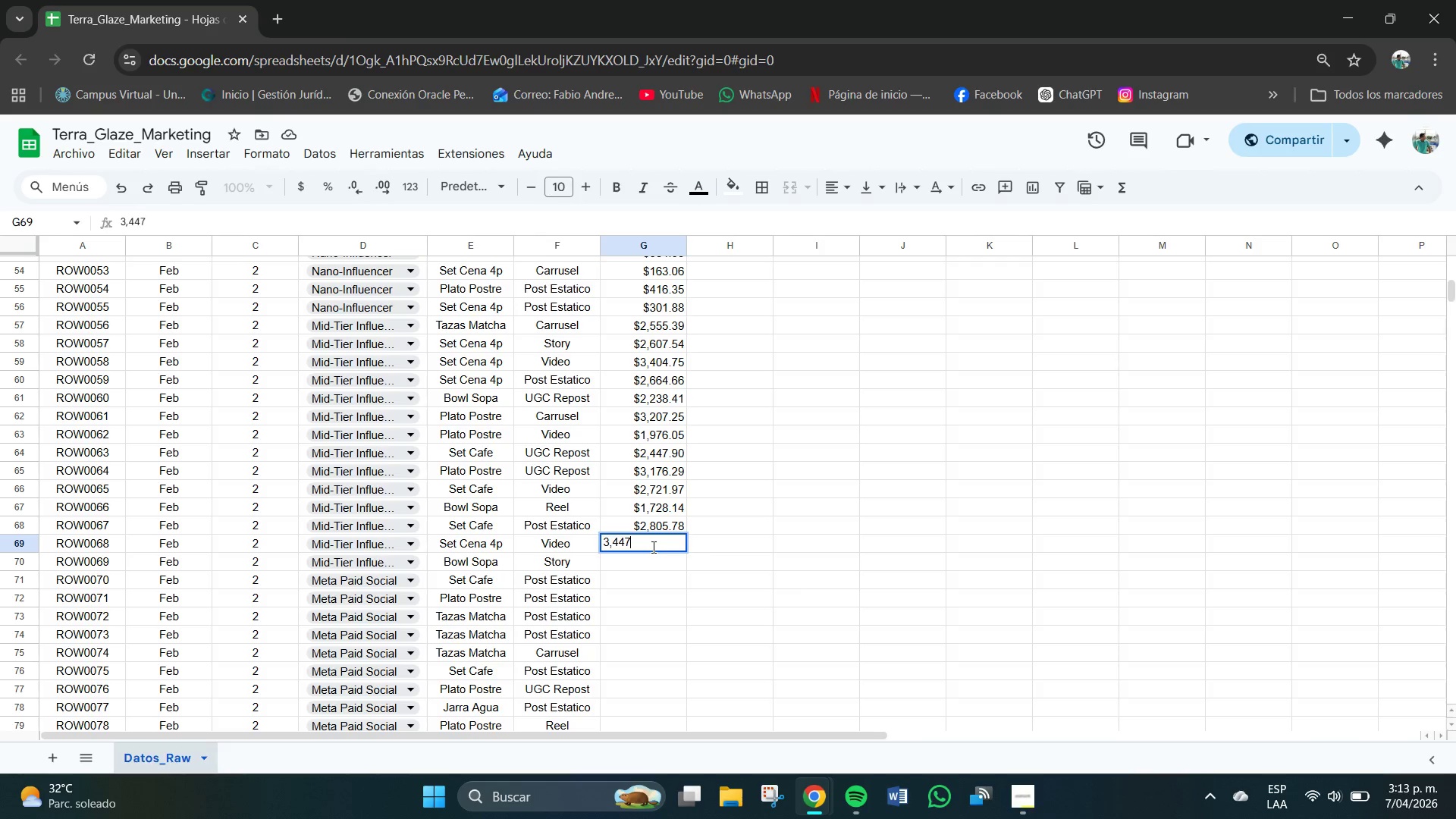 
key(Numpad7)
 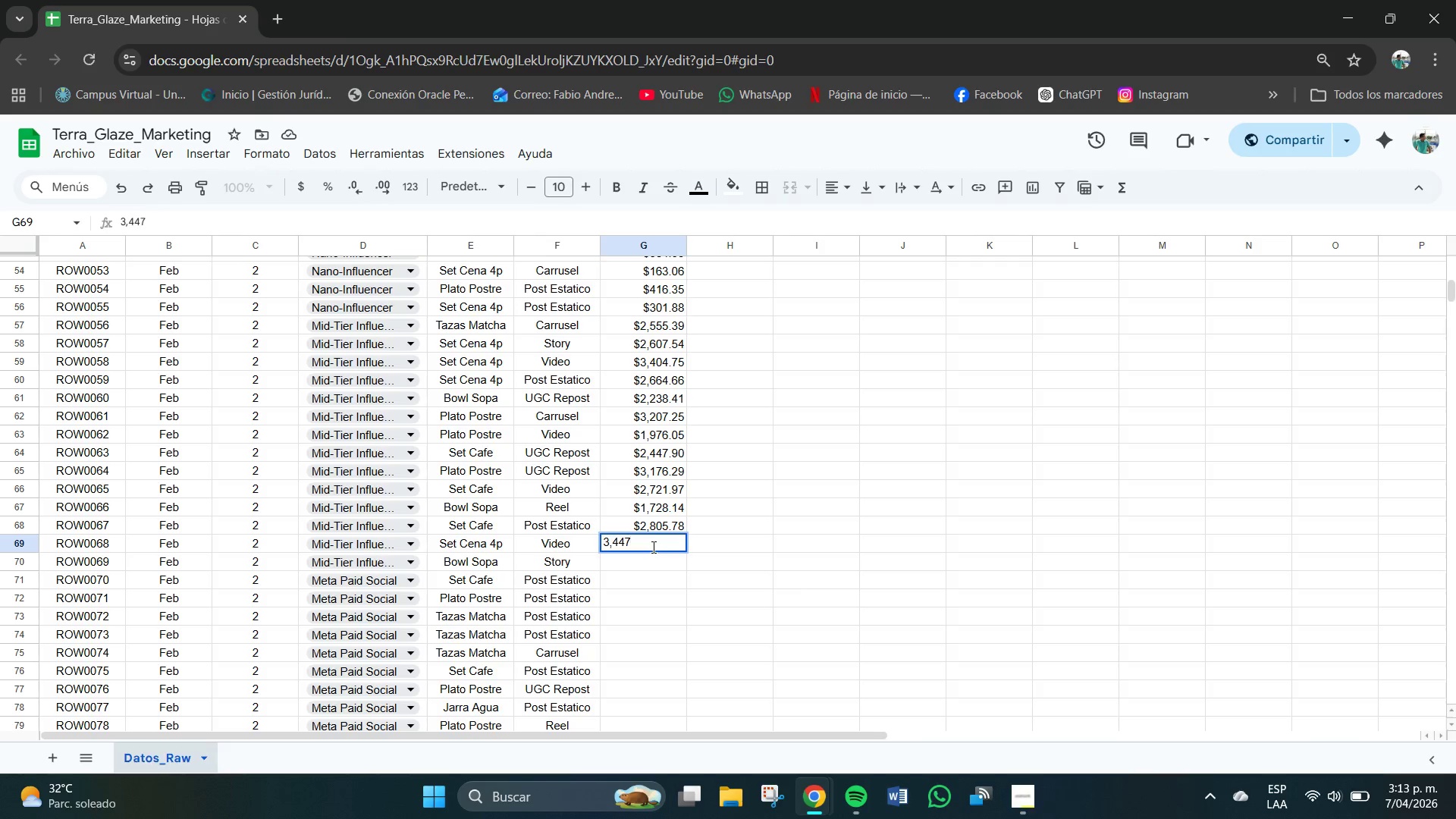 
key(NumpadDecimal)
 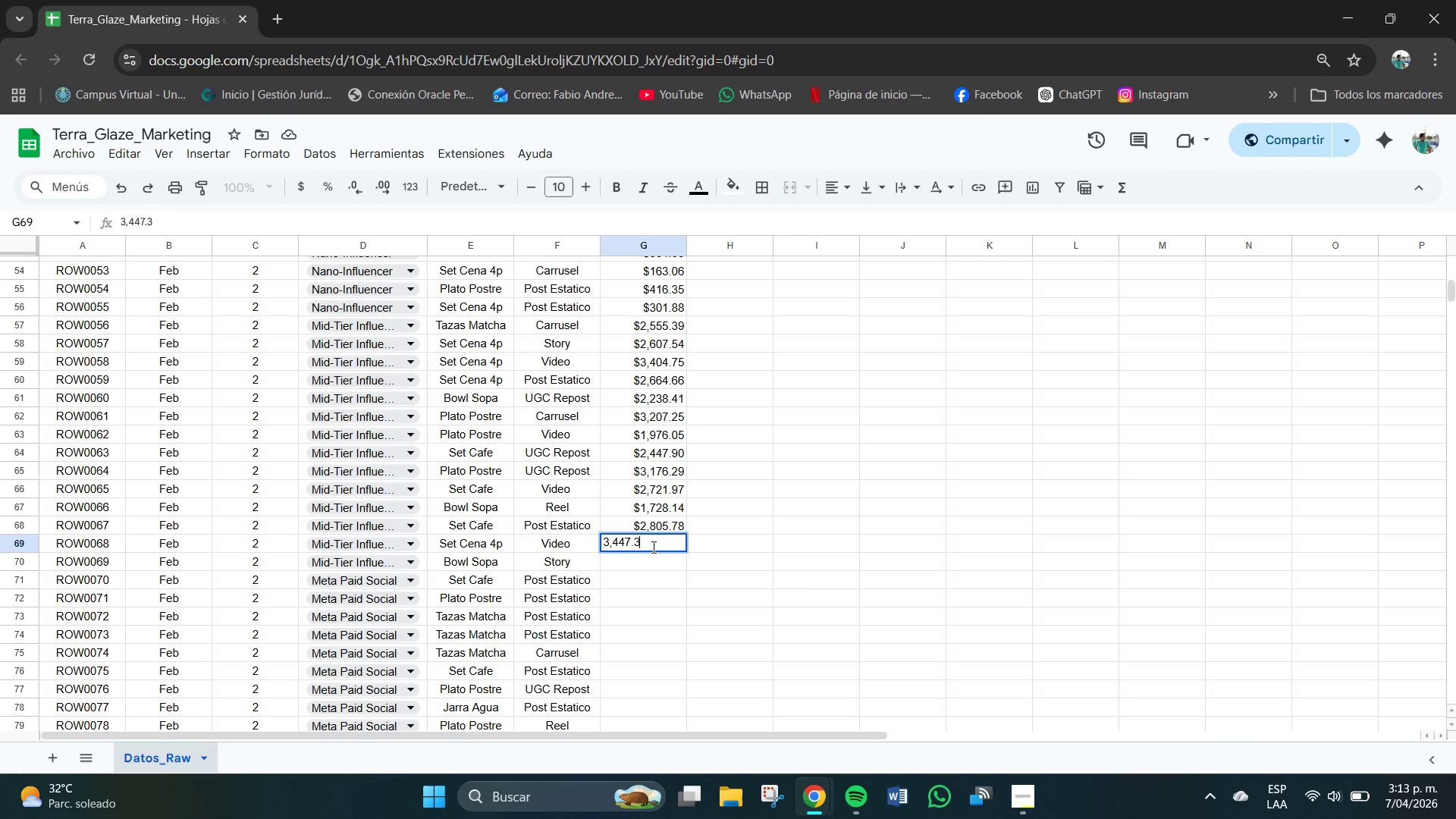 
key(Numpad3)
 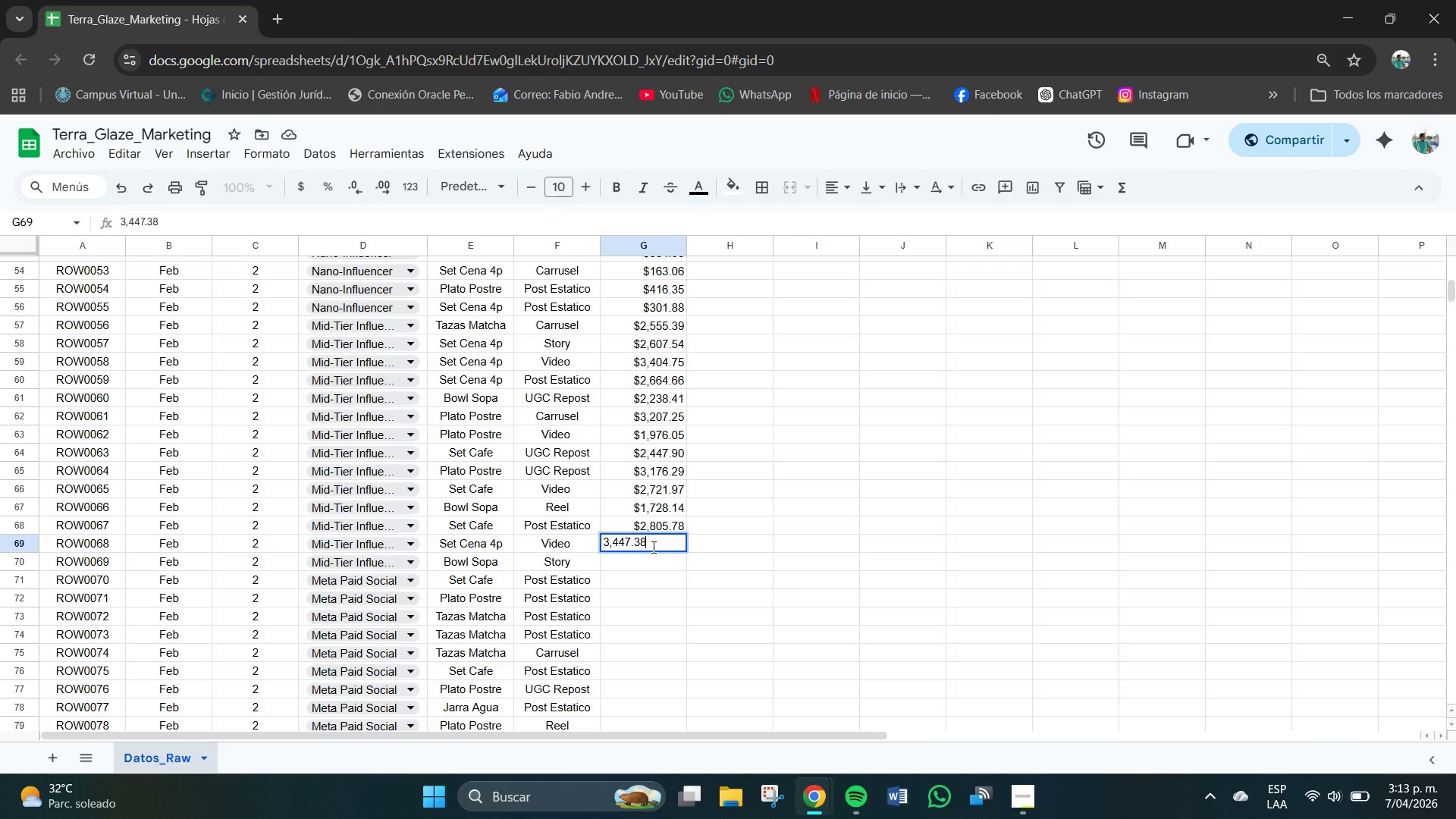 
key(Numpad8)
 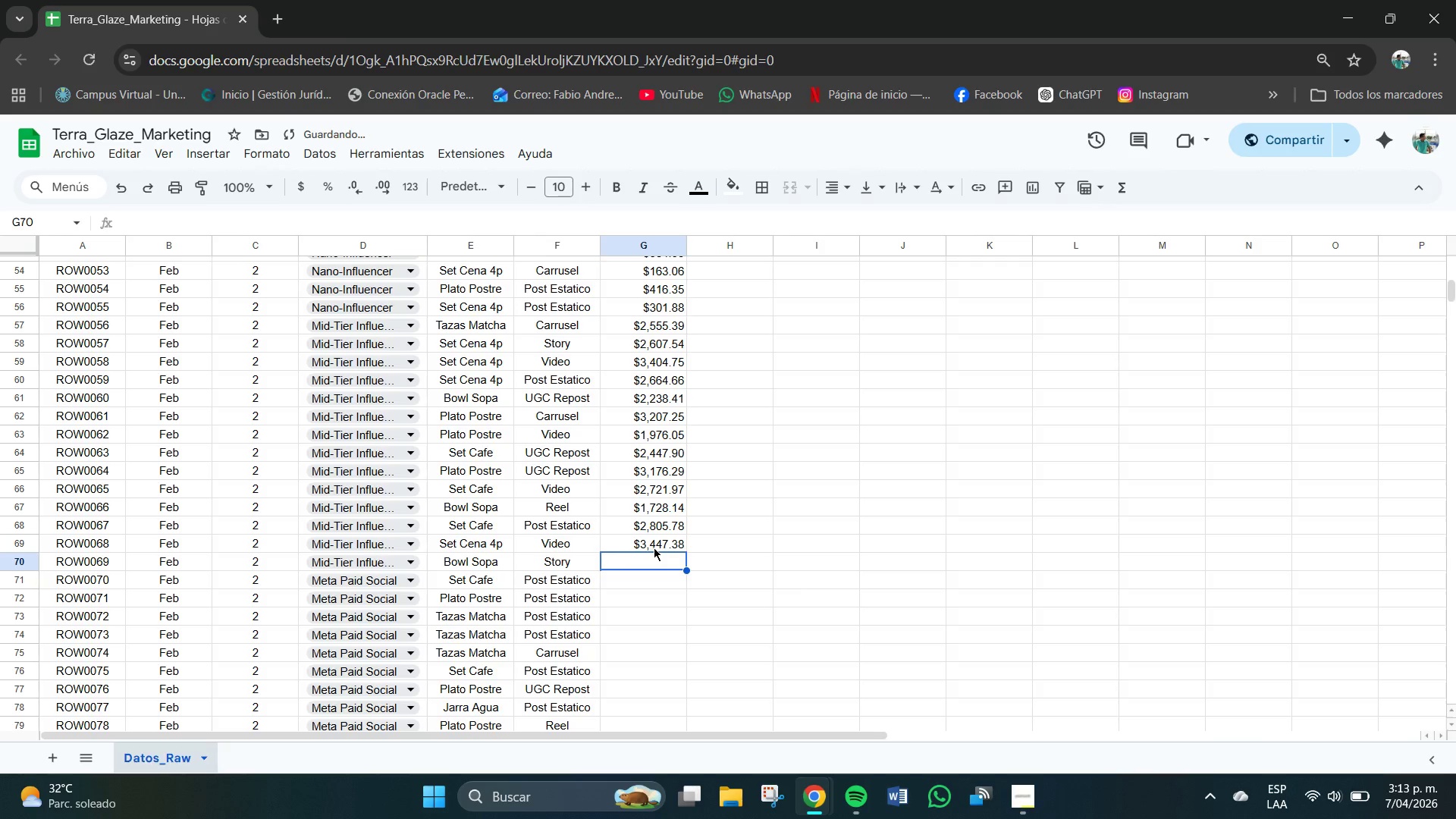 
key(NumpadEnter)
 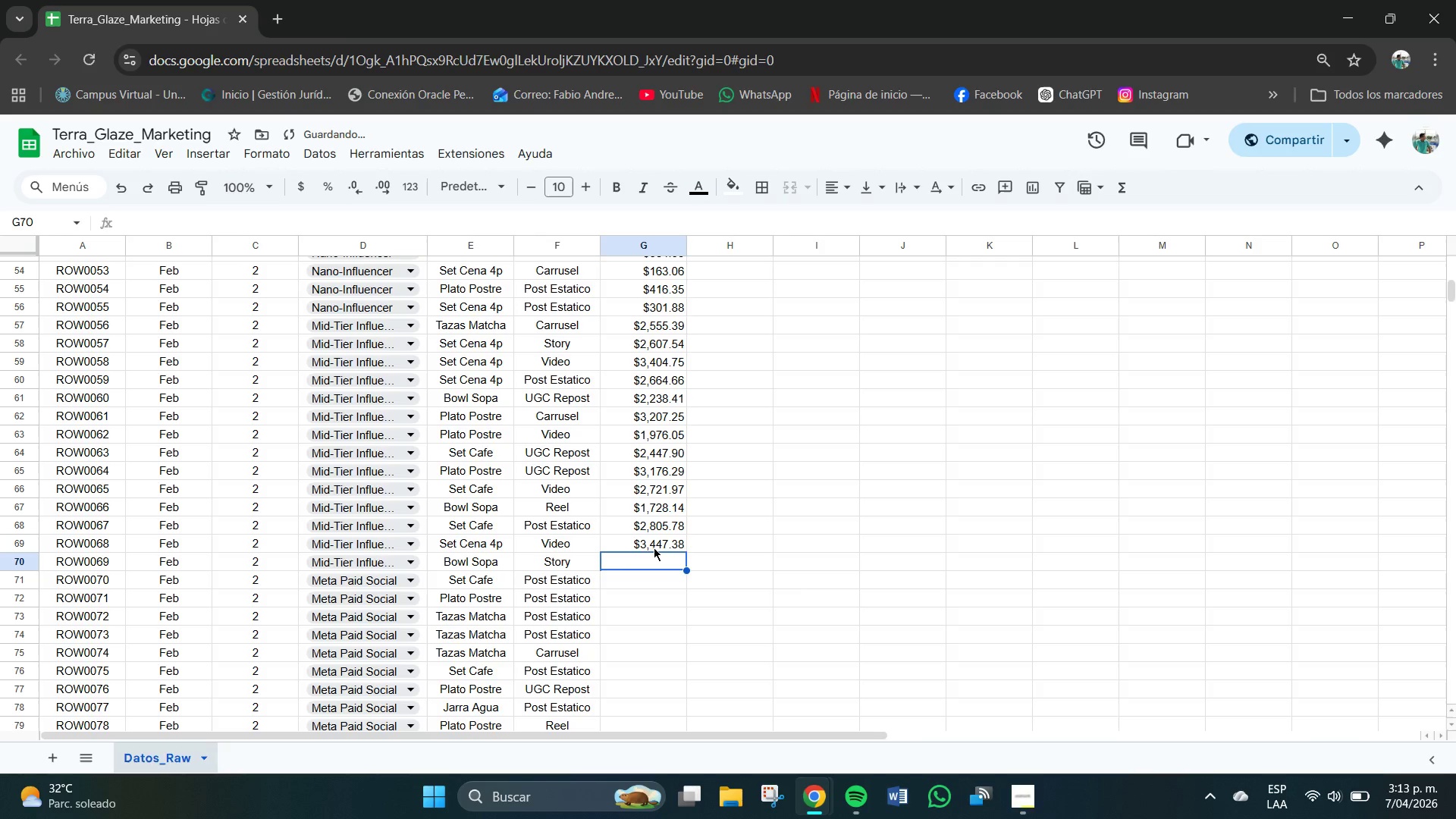 
key(Numpad1)
 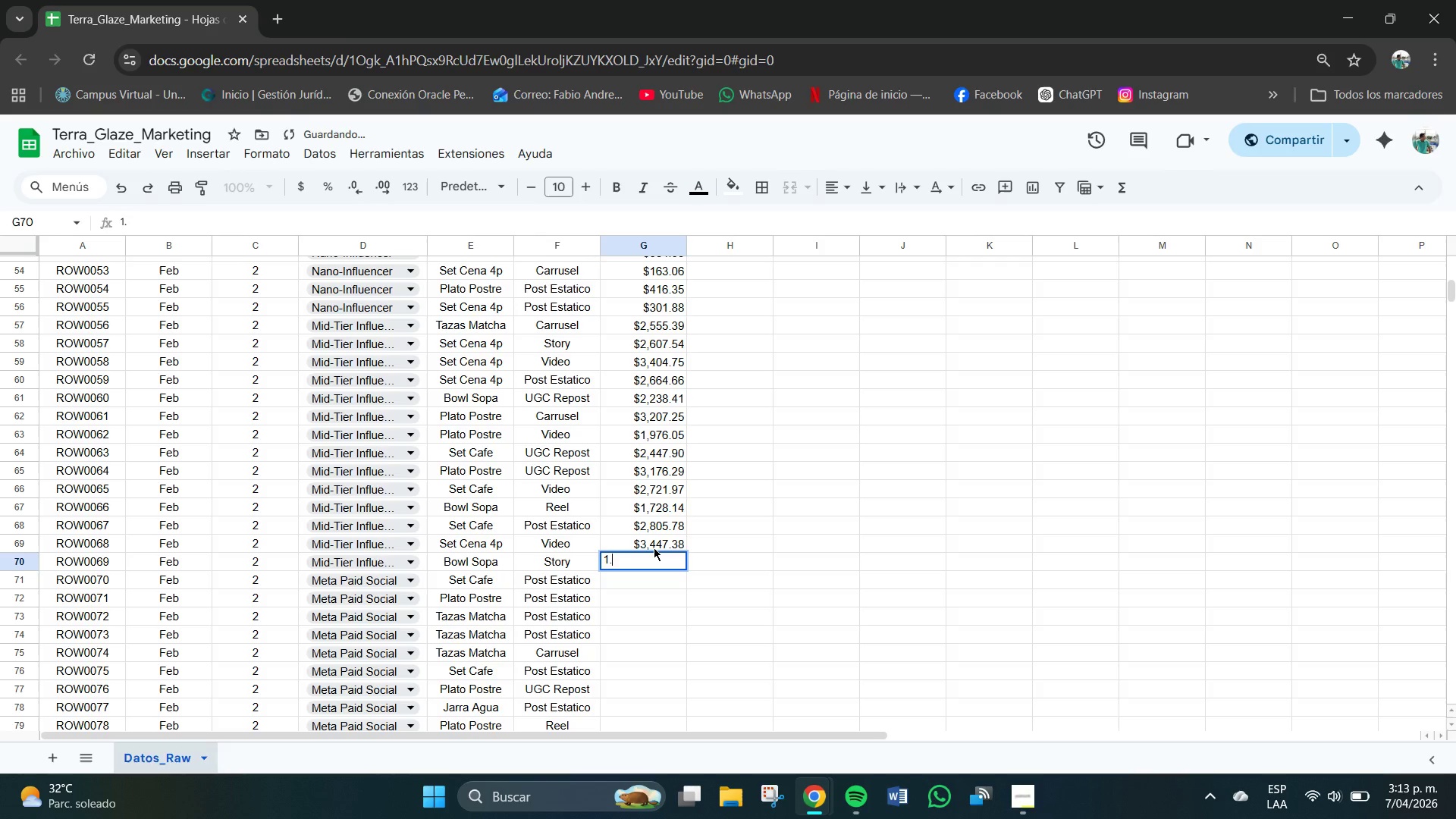 
key(NumpadDecimal)
 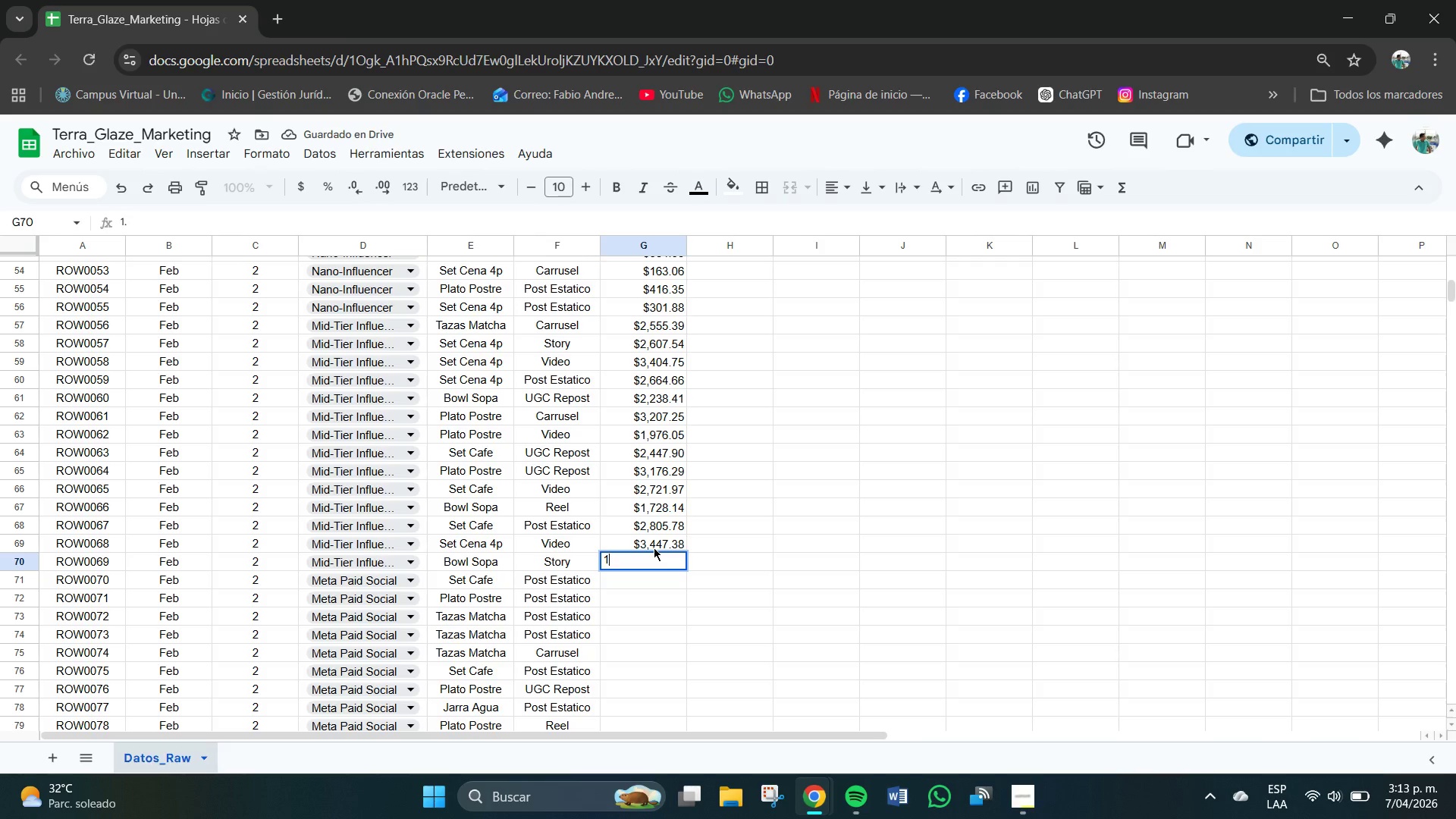 
key(Backspace)
 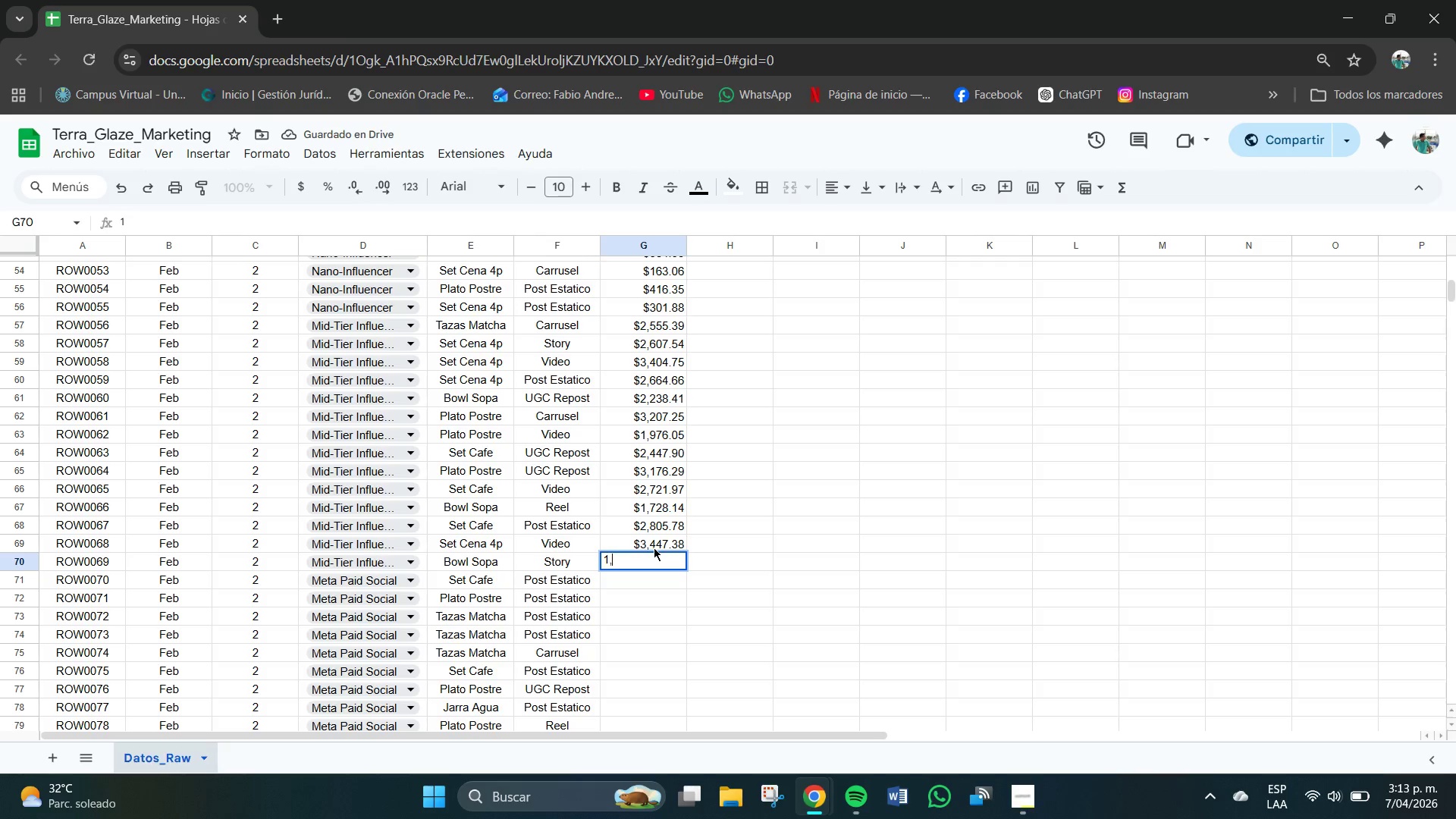 
key(Comma)
 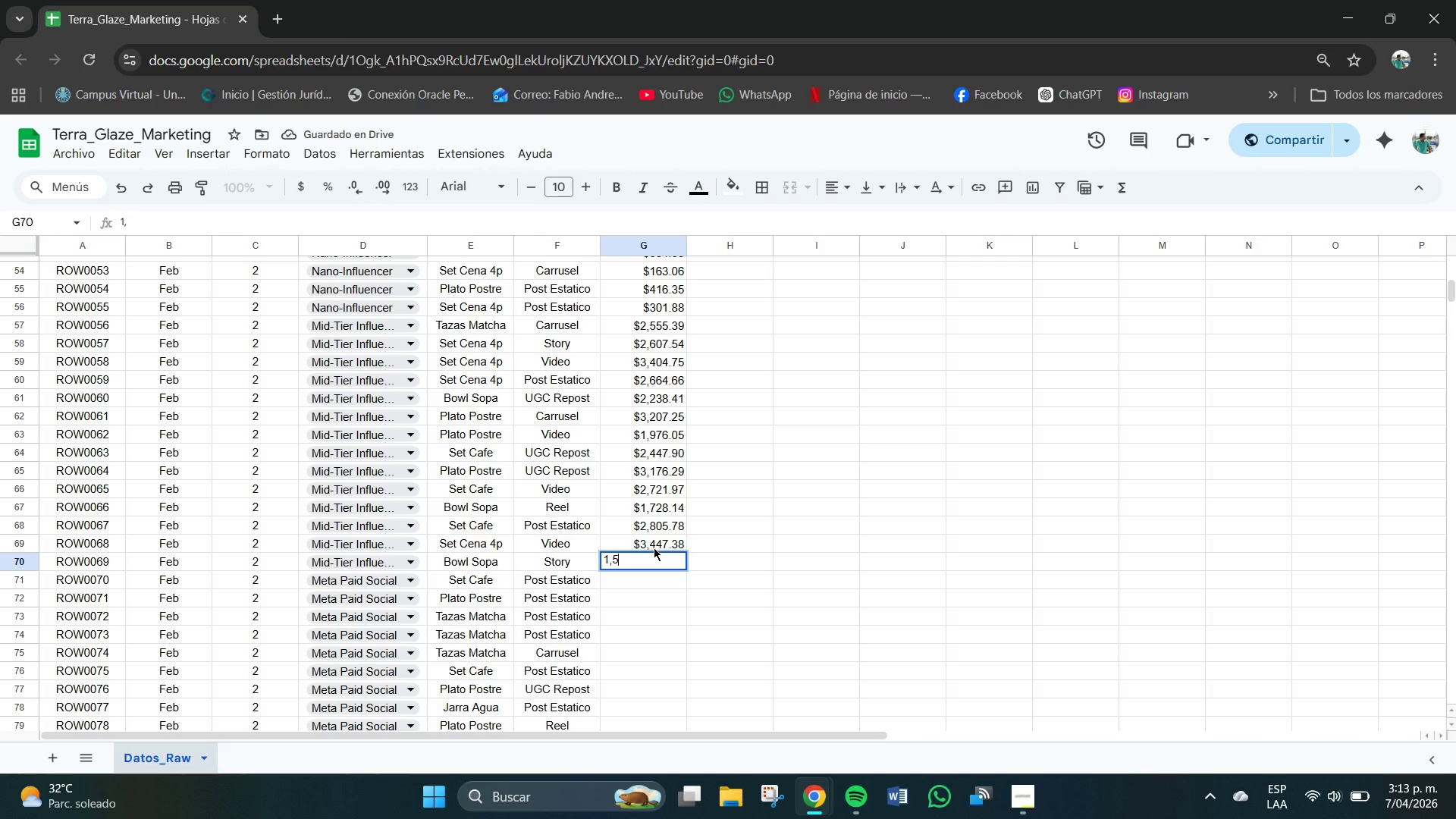 
key(Numpad5)
 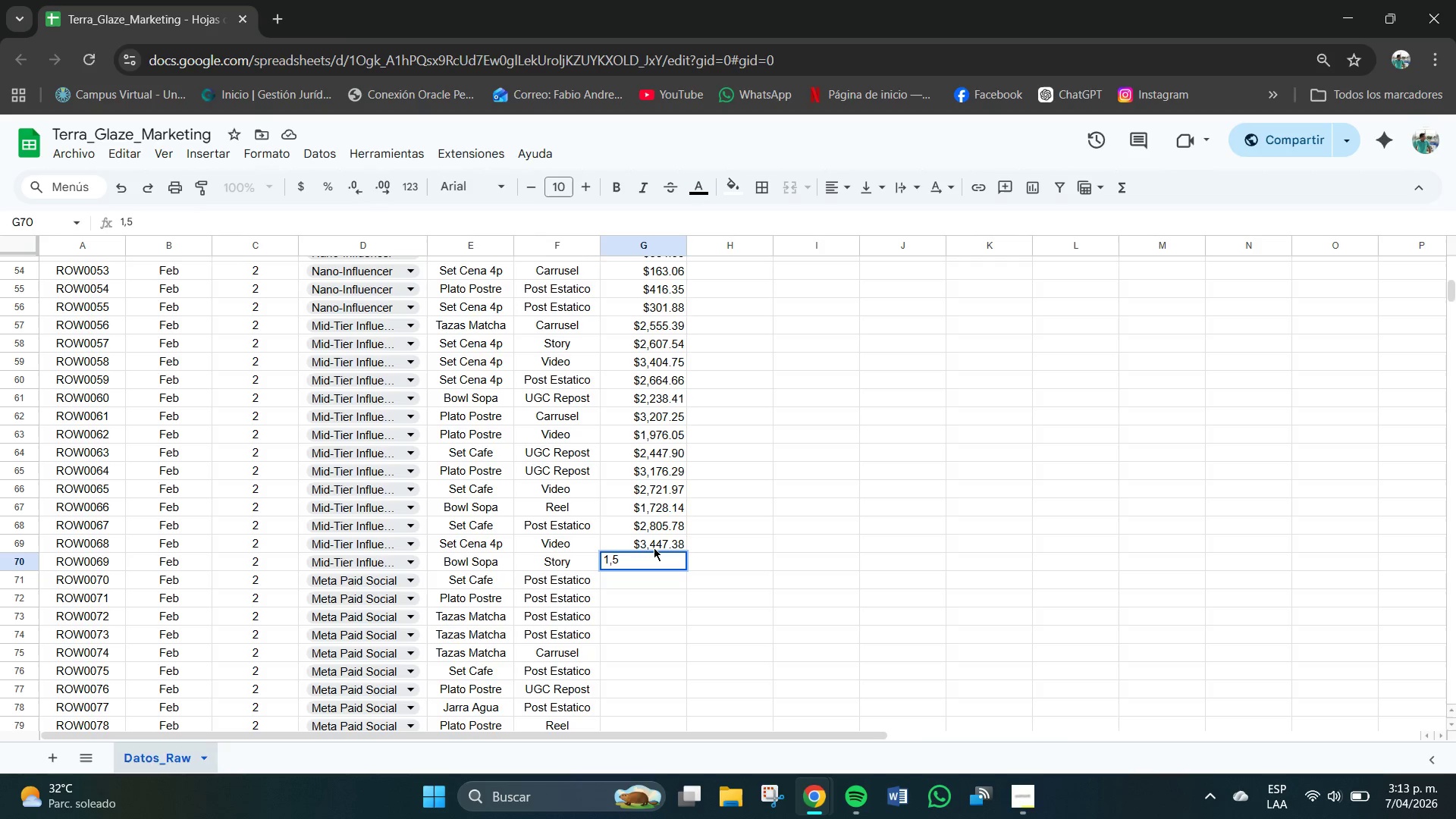 
key(Numpad8)
 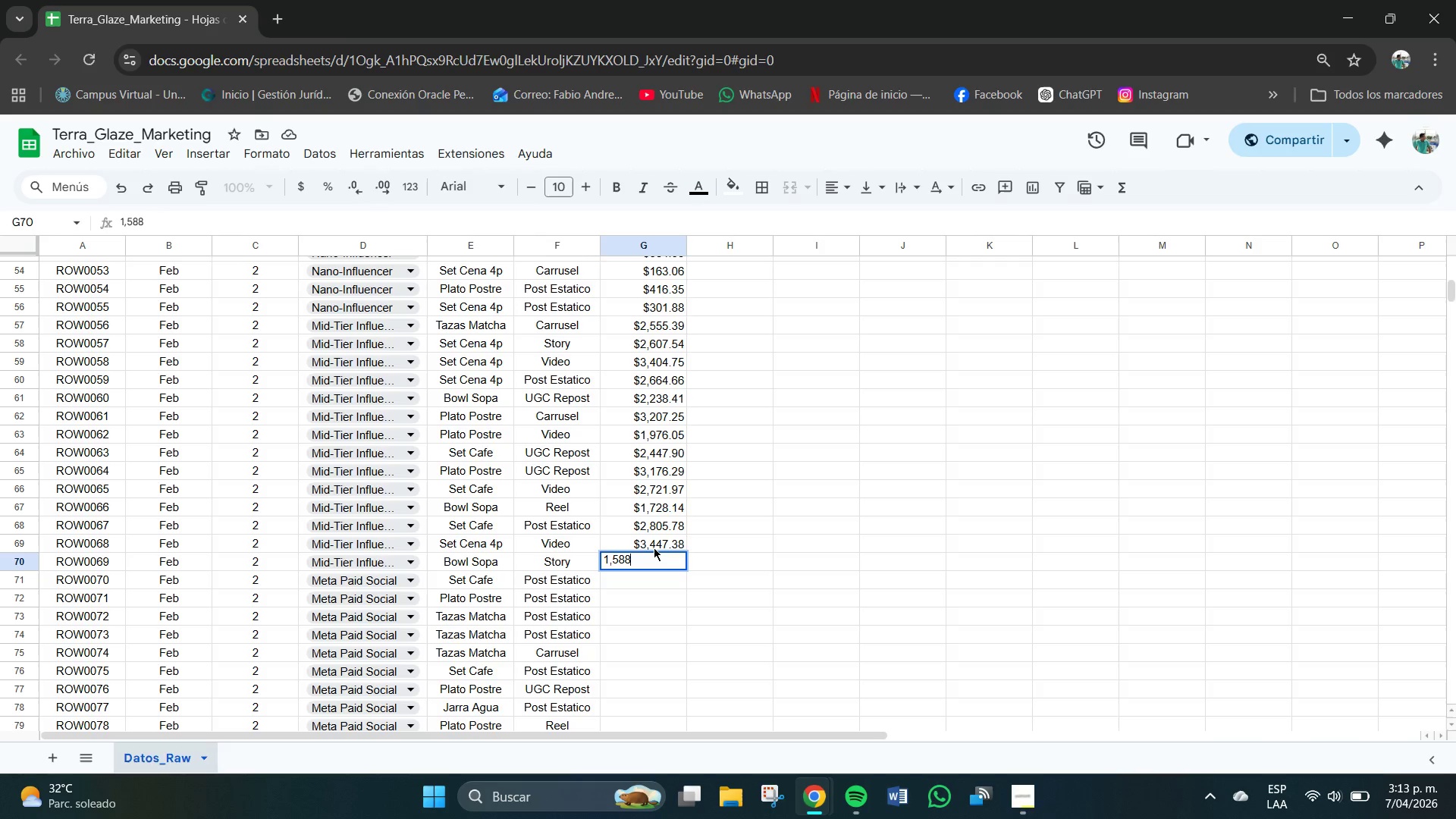 
key(Numpad8)
 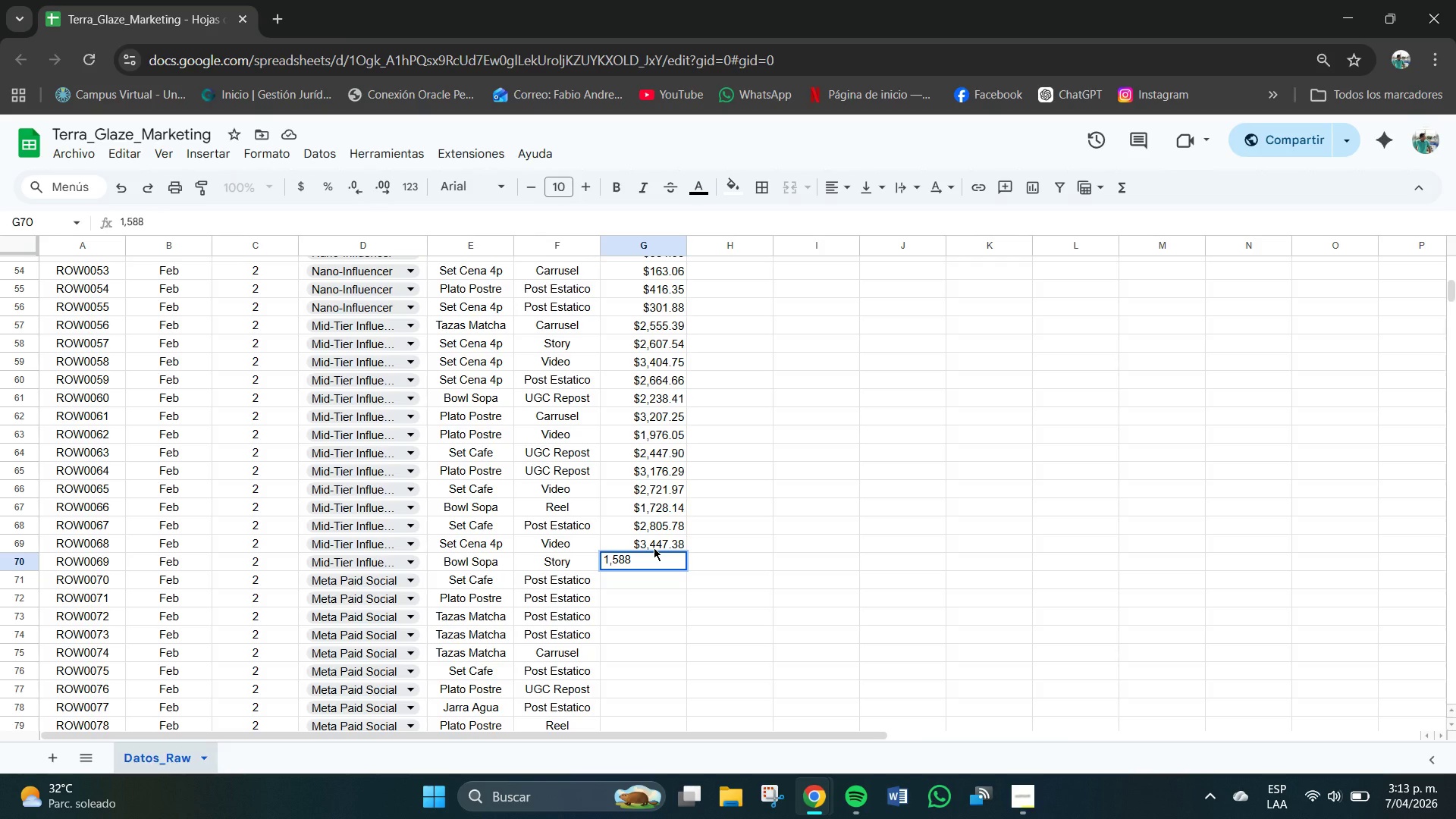 
key(NumpadDecimal)
 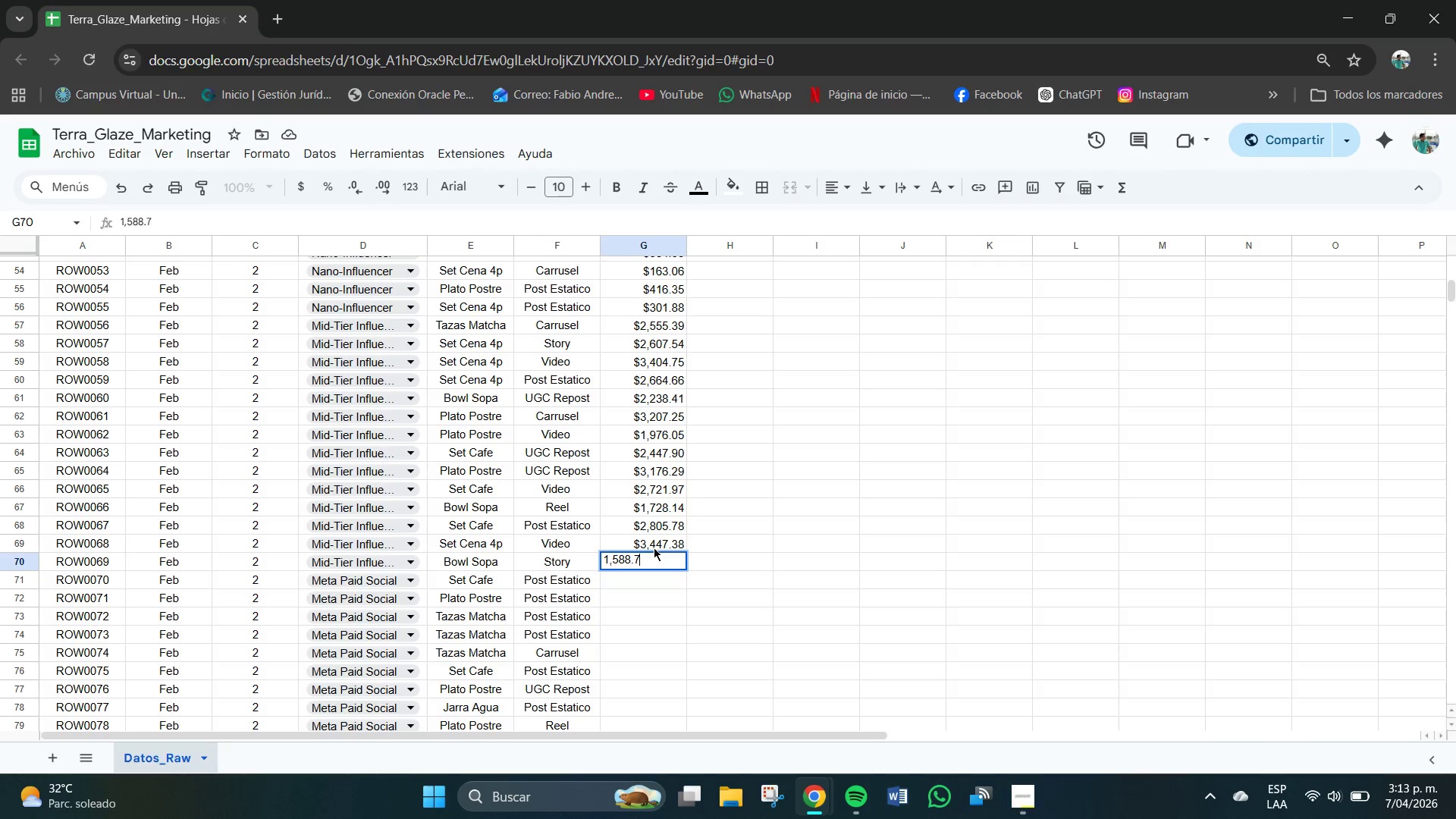 
key(Numpad7)
 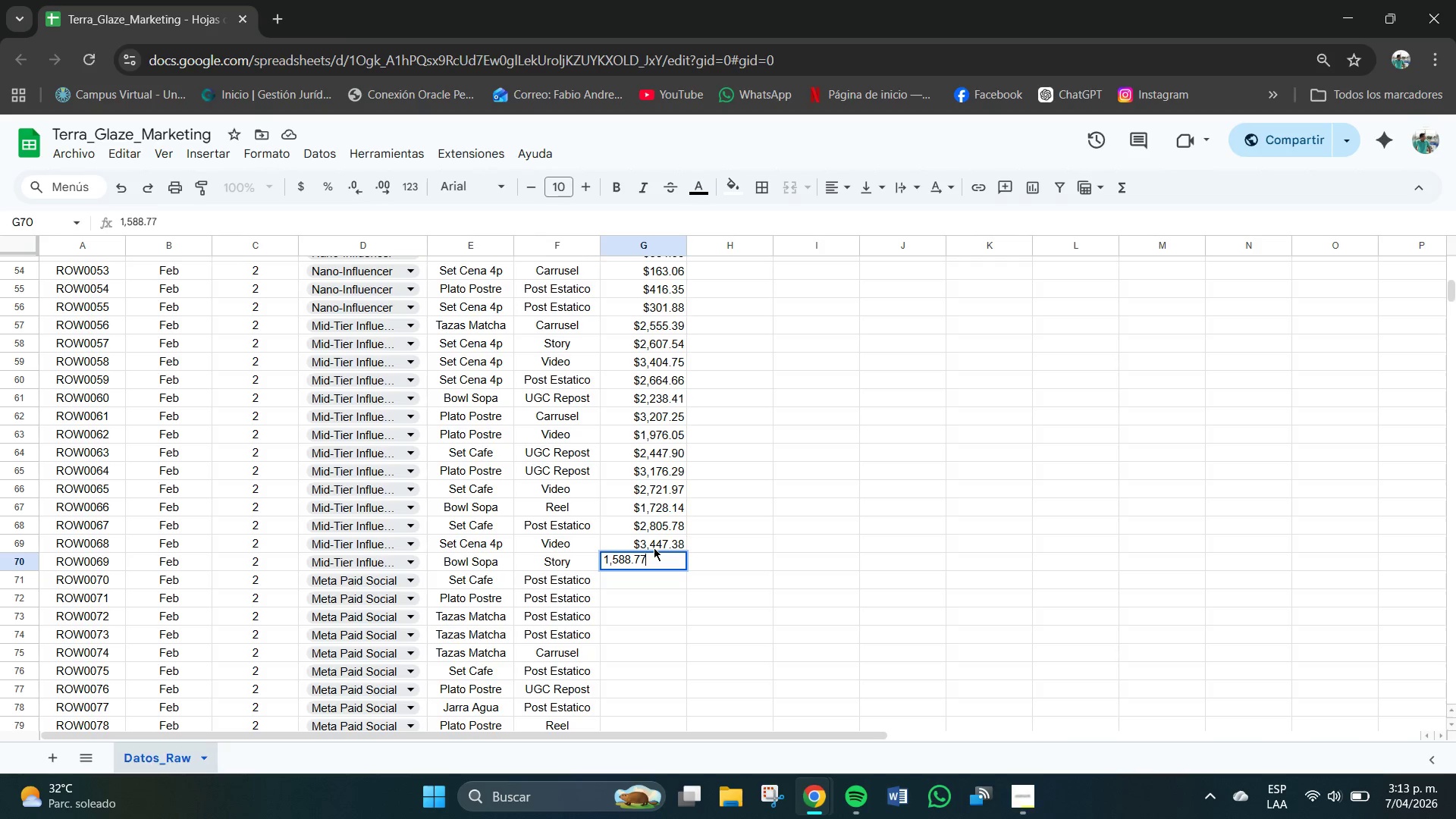 
key(Numpad7)
 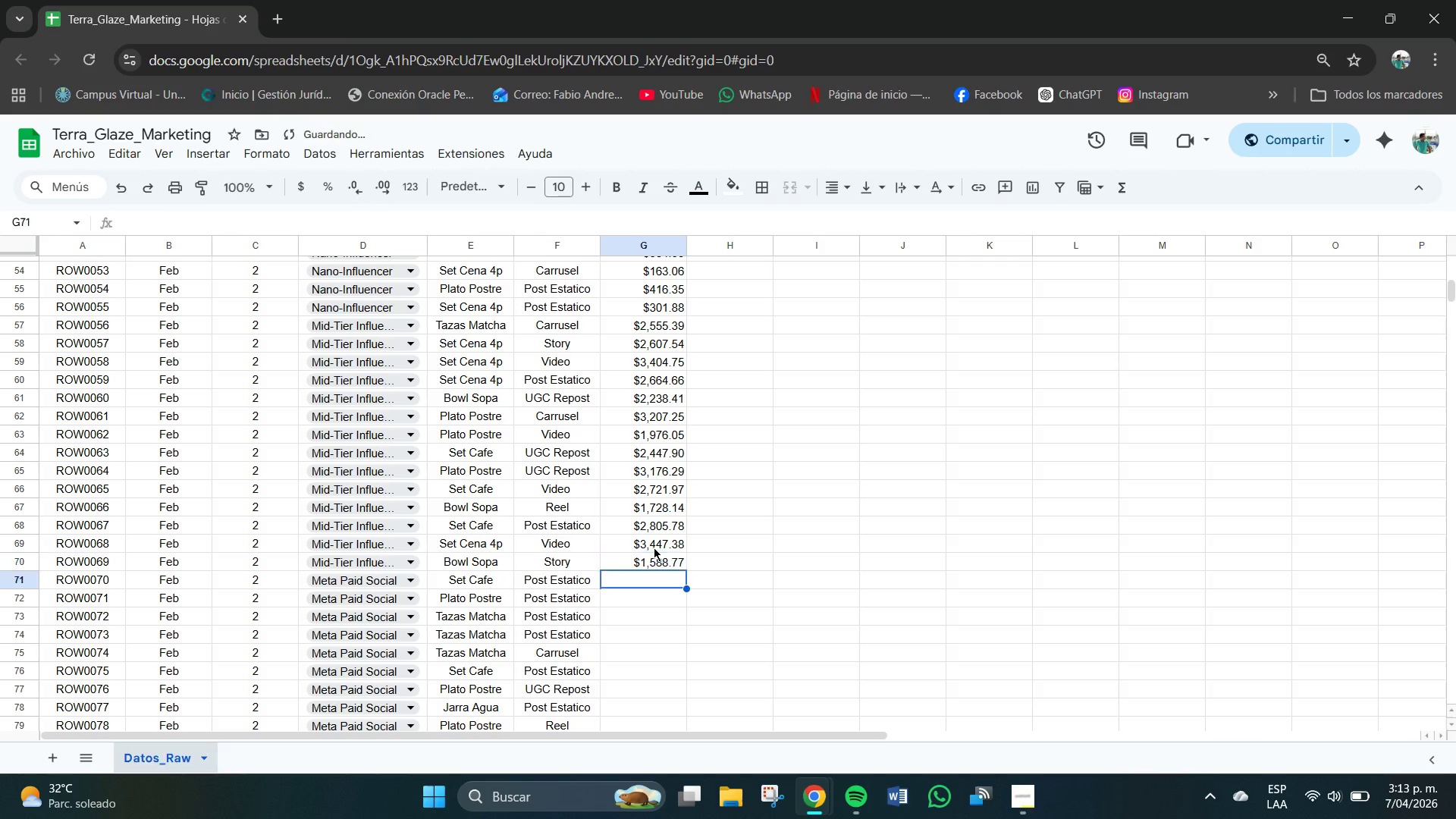 
key(NumpadEnter)
 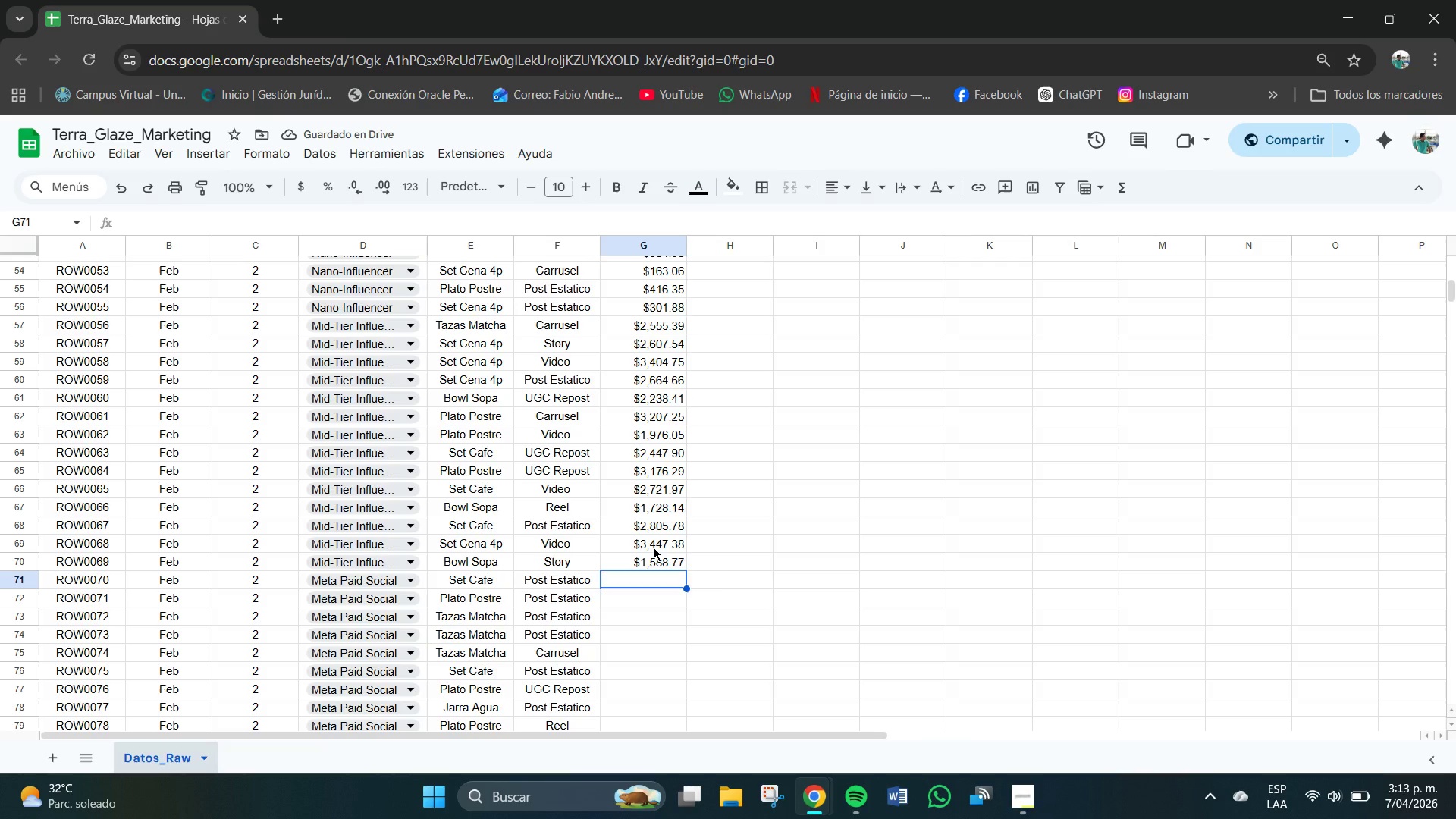 
key(Numpad1)
 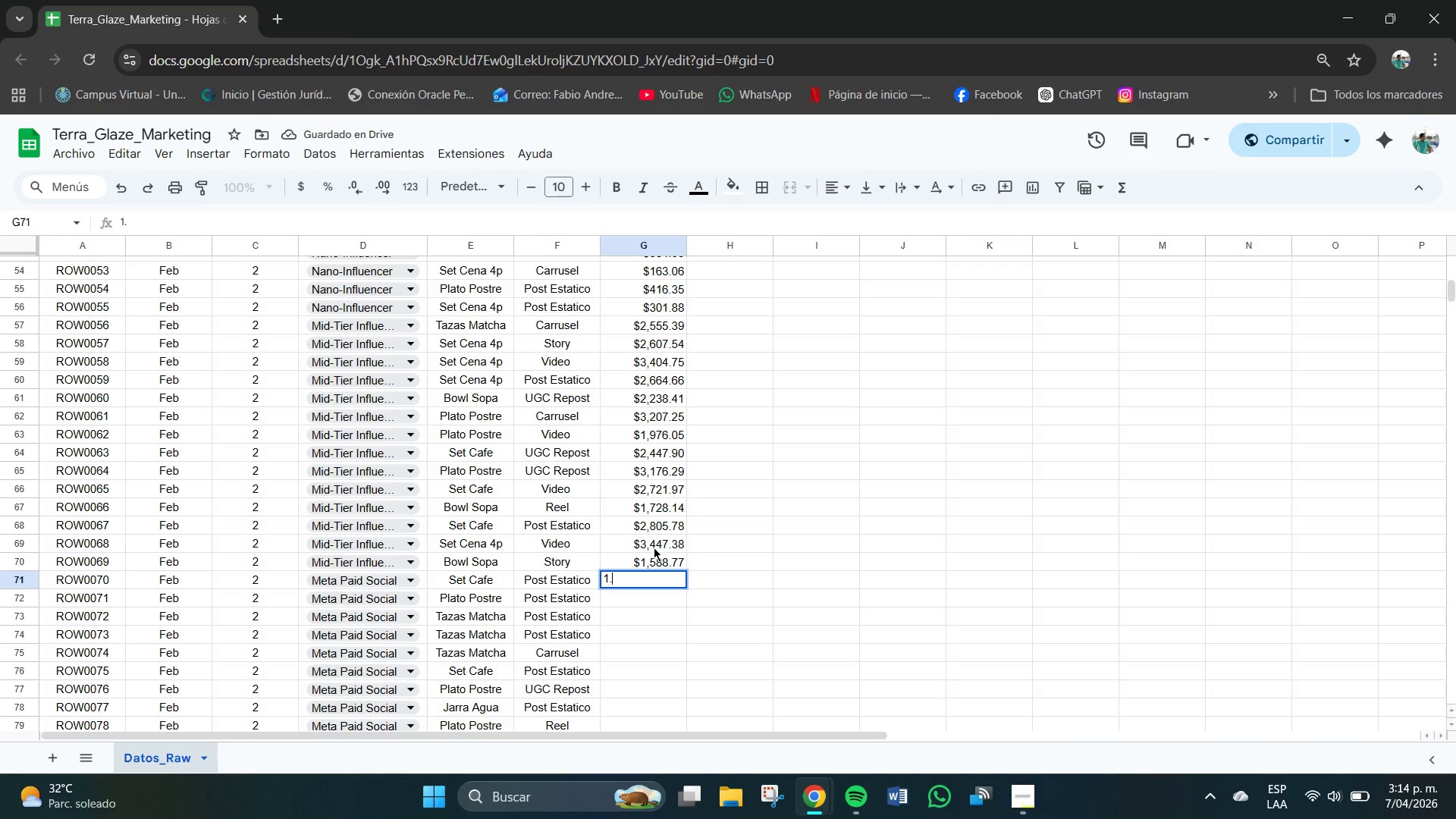 
key(Period)
 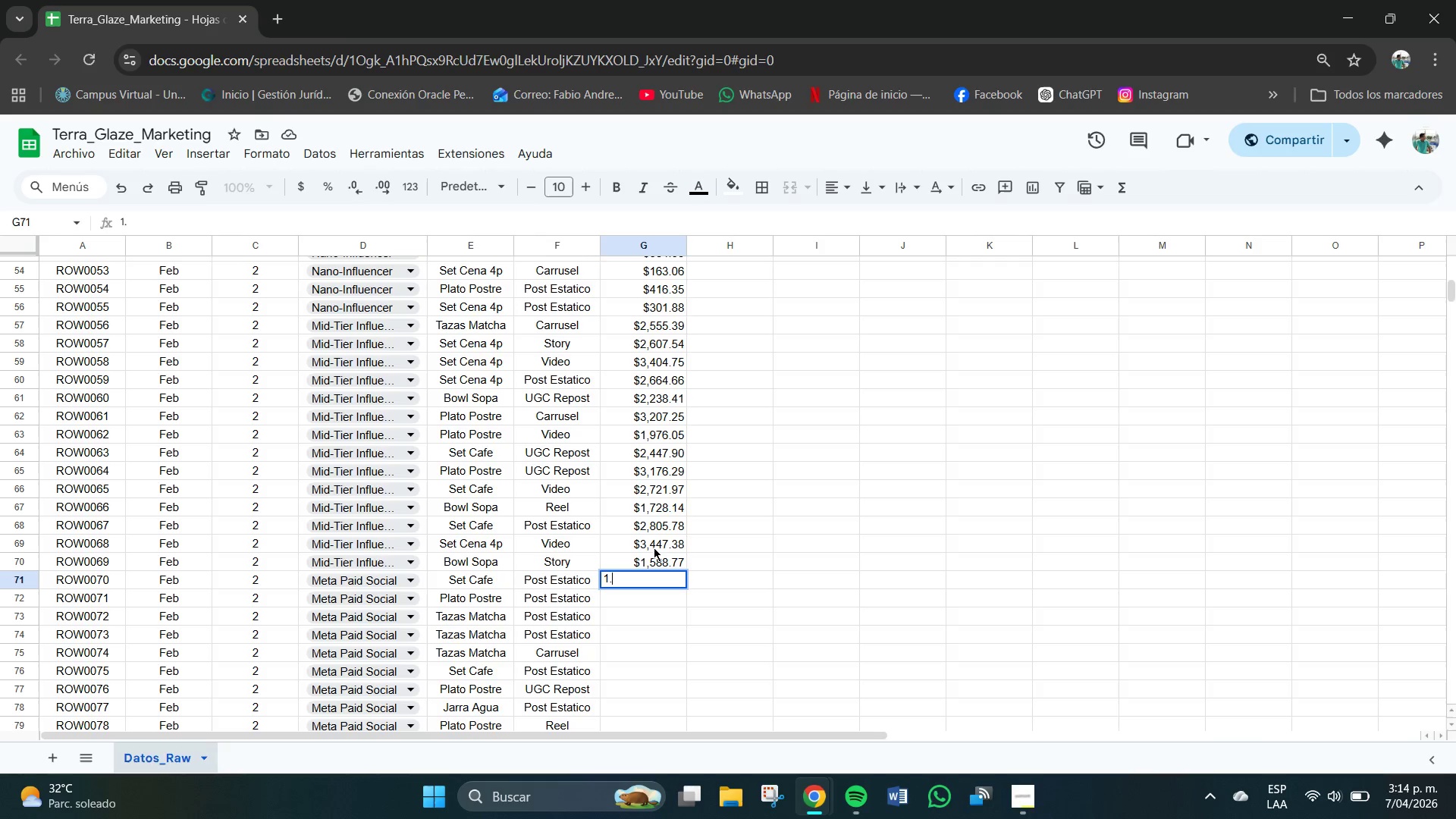 
key(Backspace)
 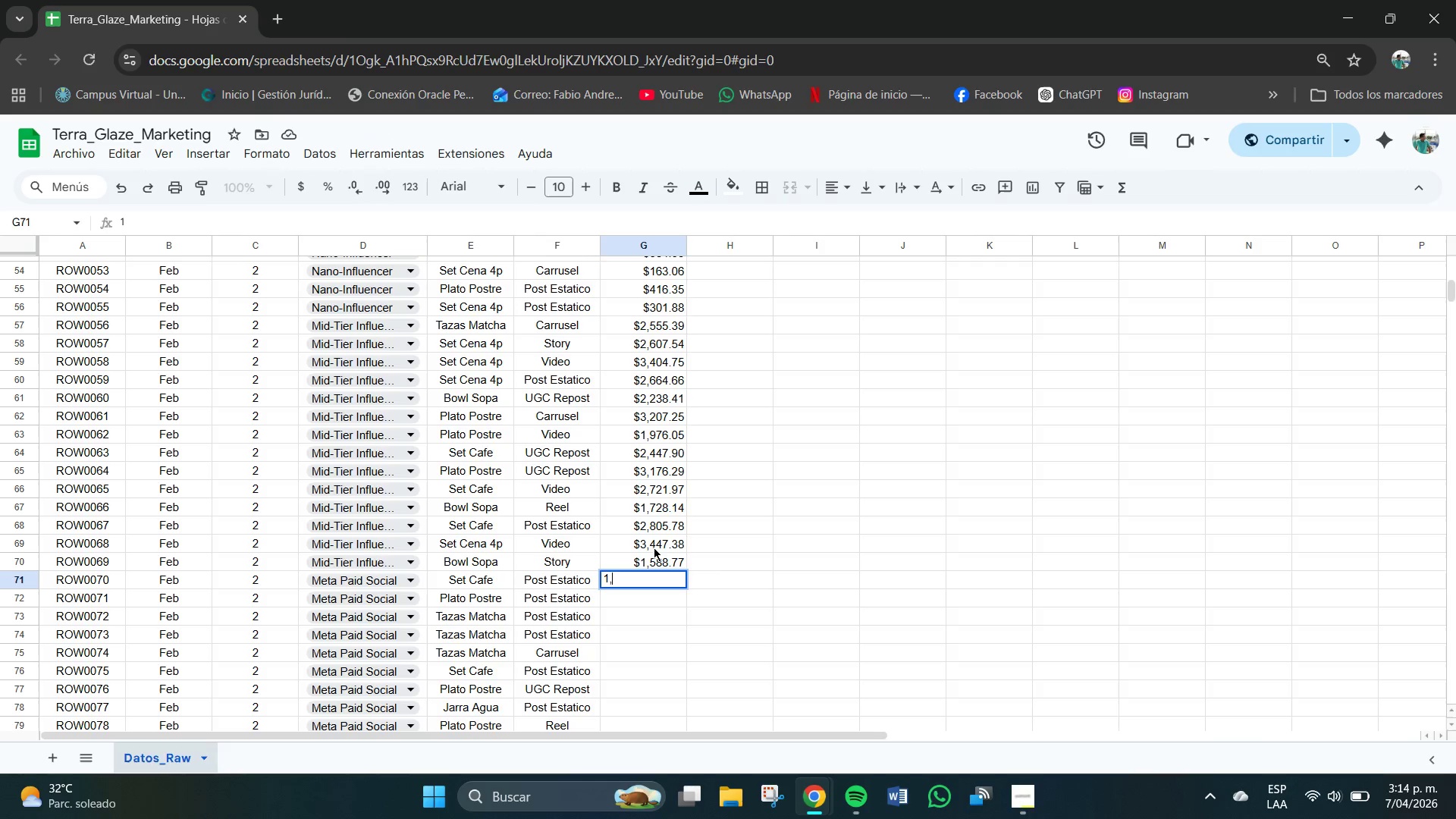 
key(Comma)
 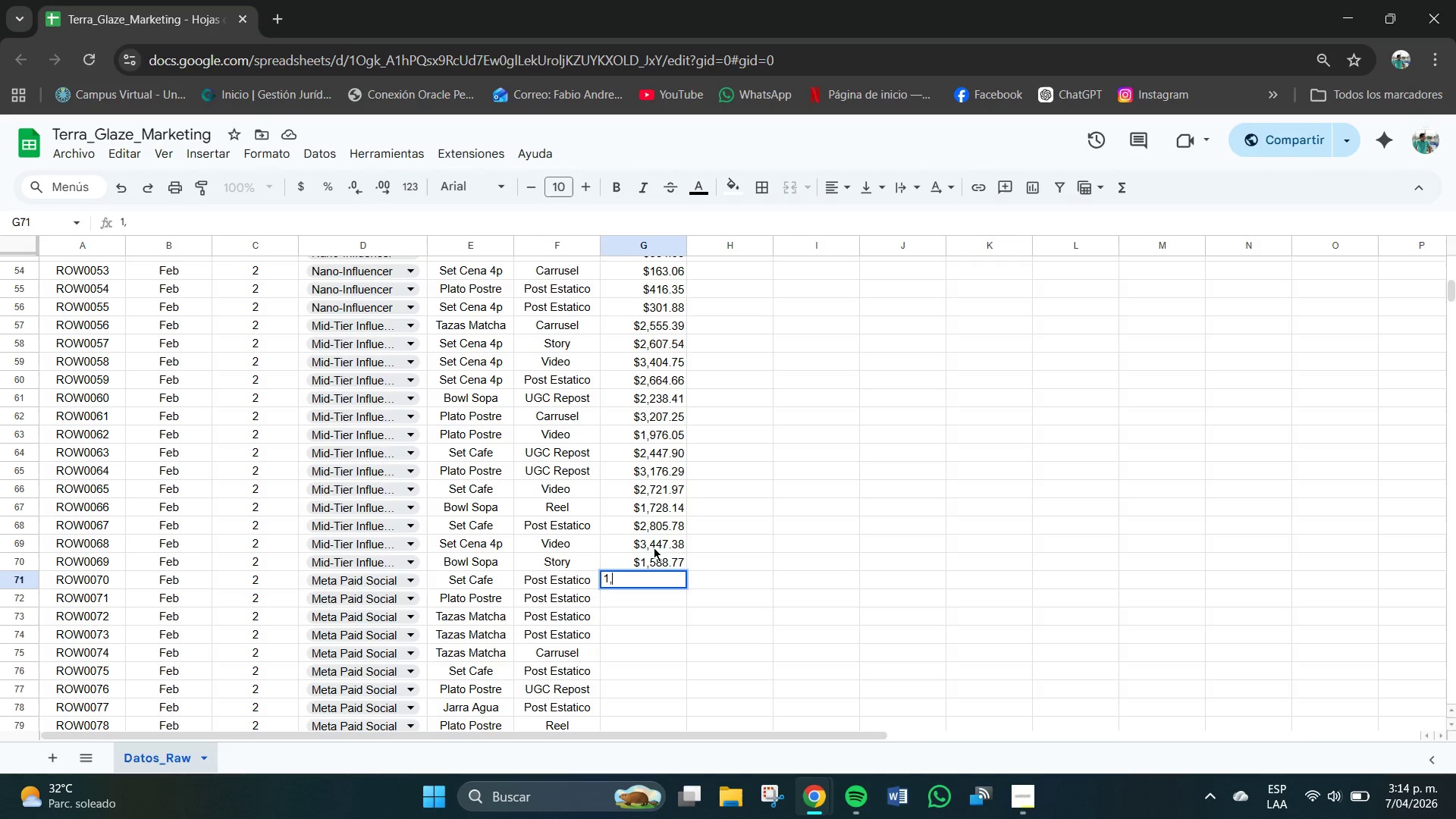 
key(Numpad3)
 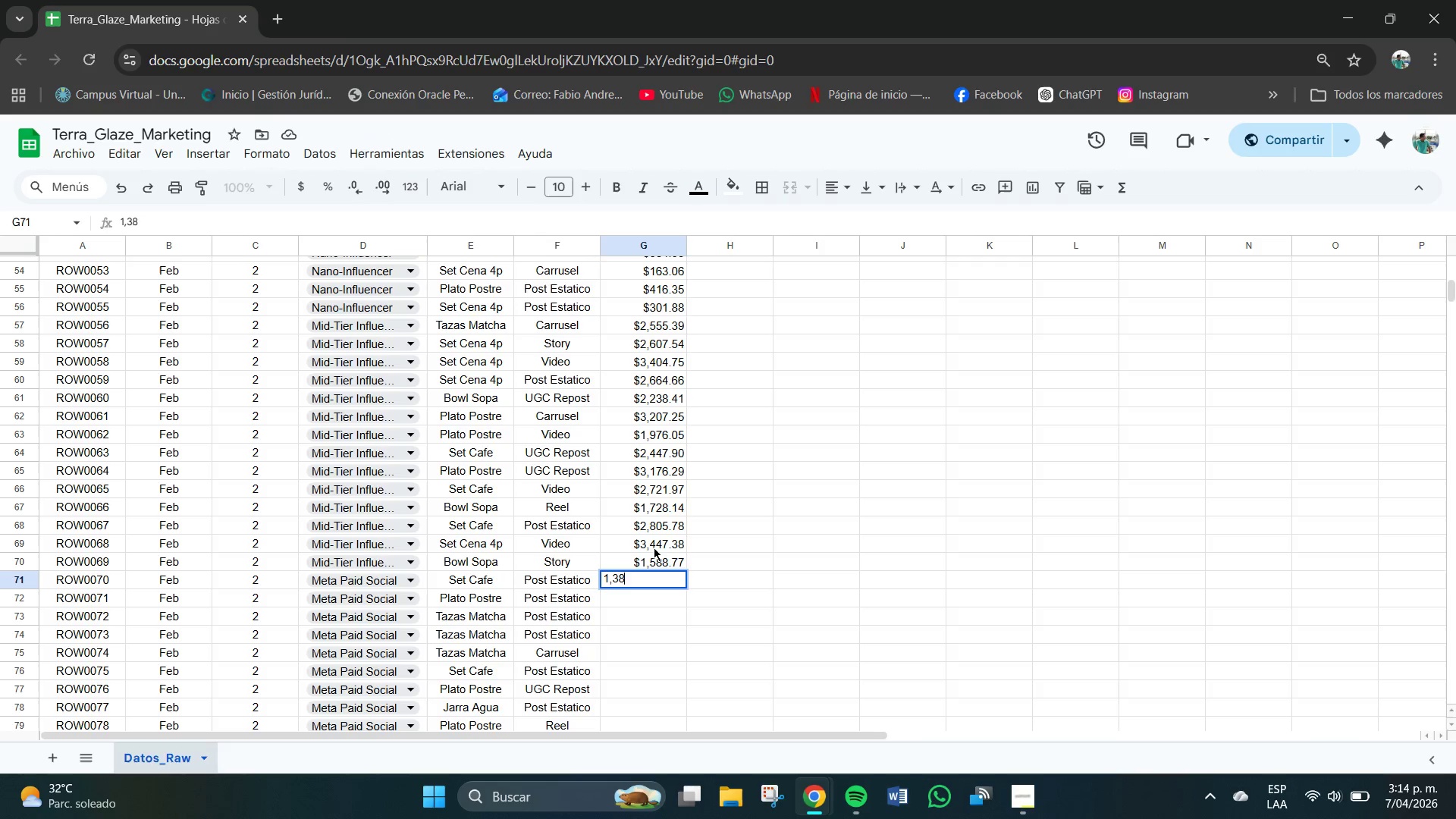 
key(Numpad8)
 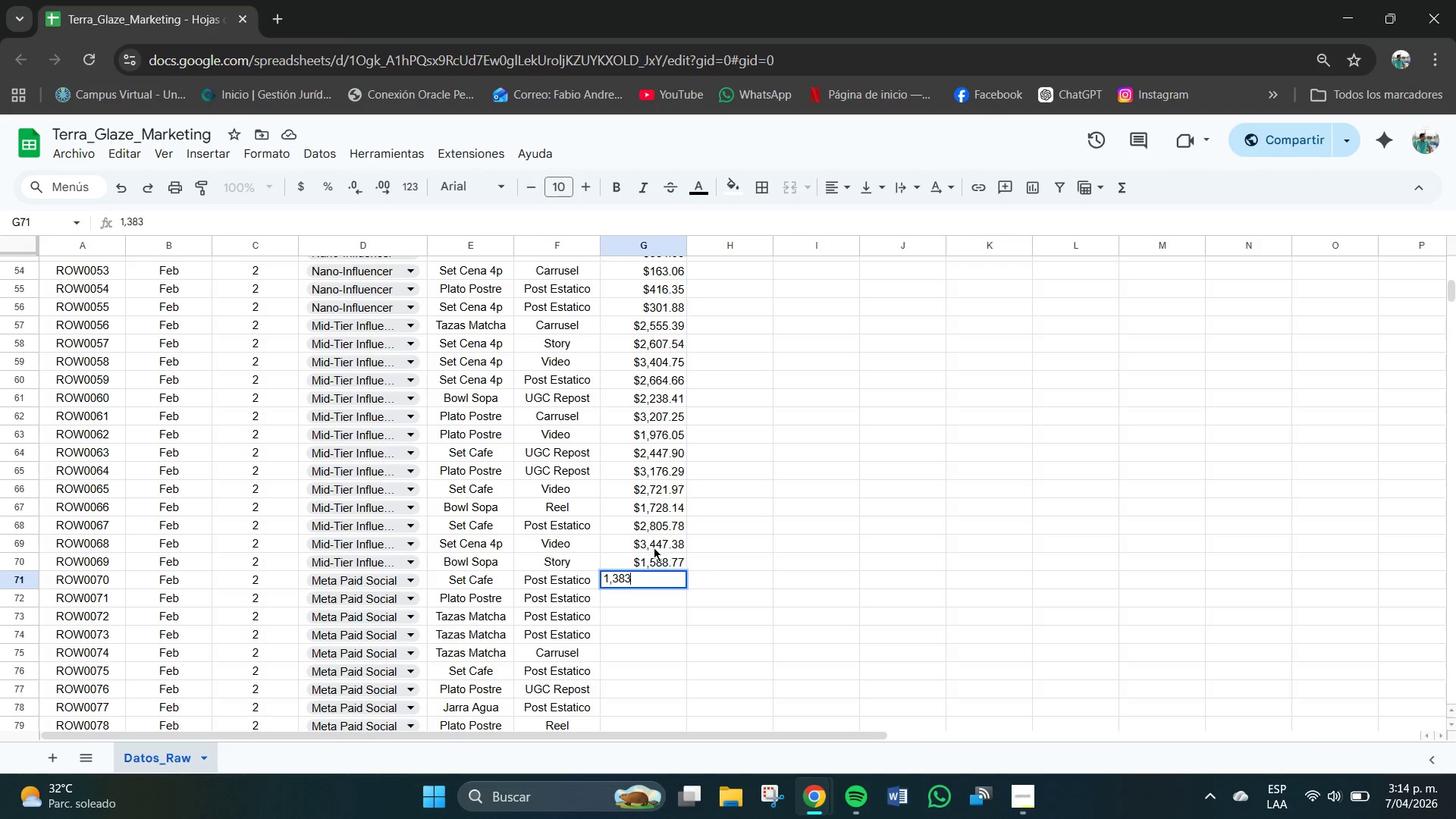 
key(Numpad3)
 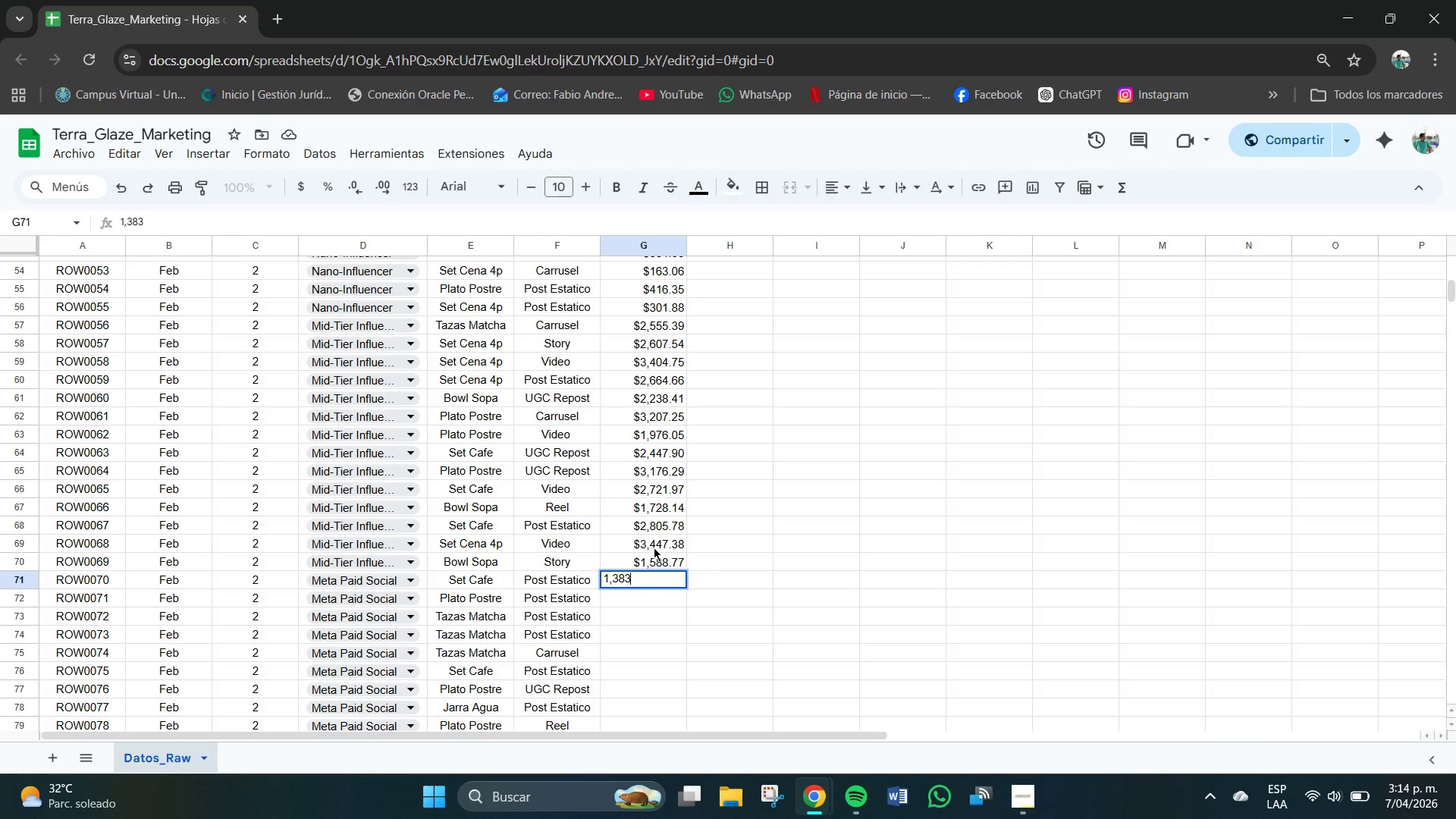 
key(NumpadDecimal)
 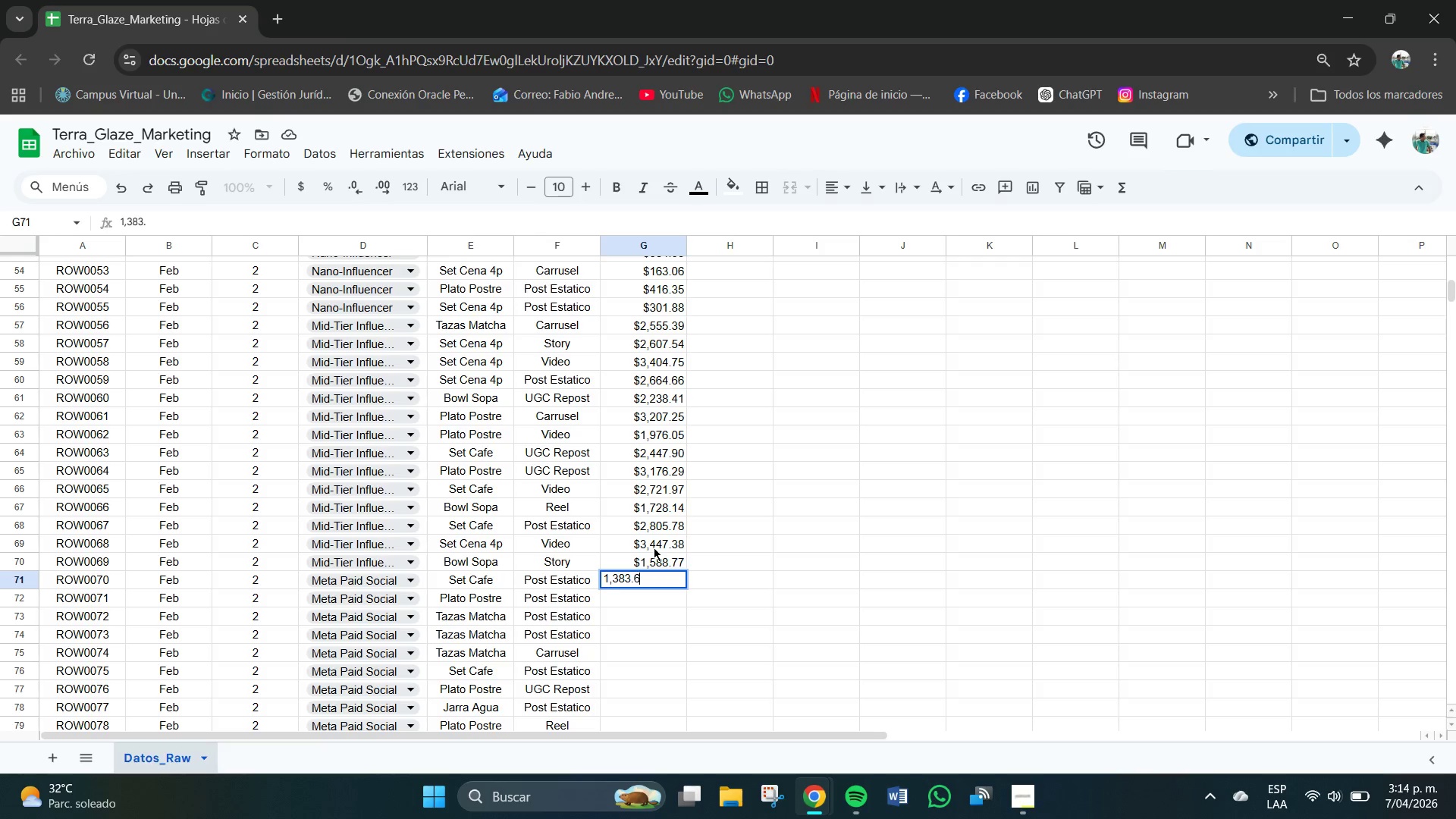 
key(Numpad6)
 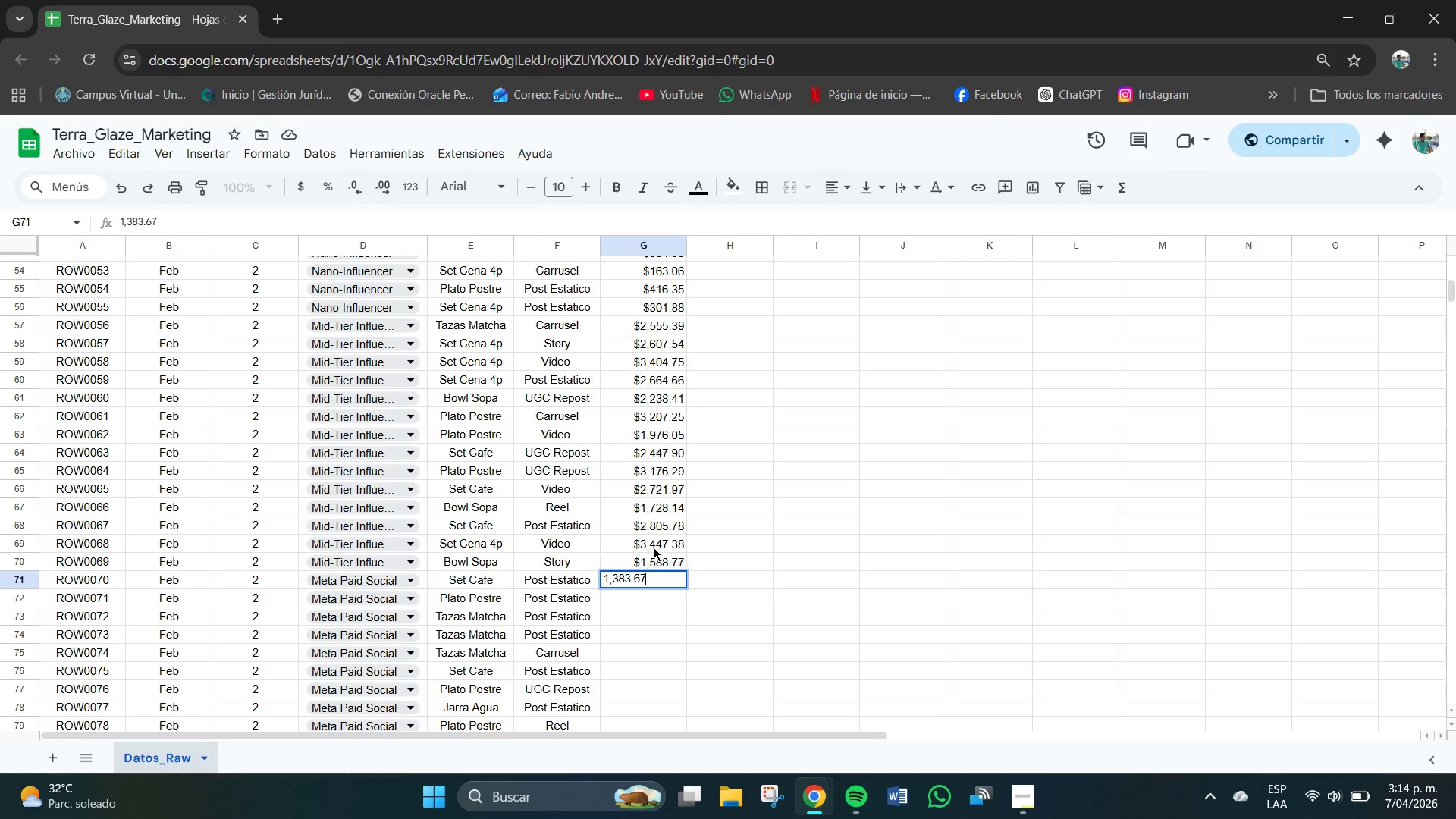 
key(Numpad7)
 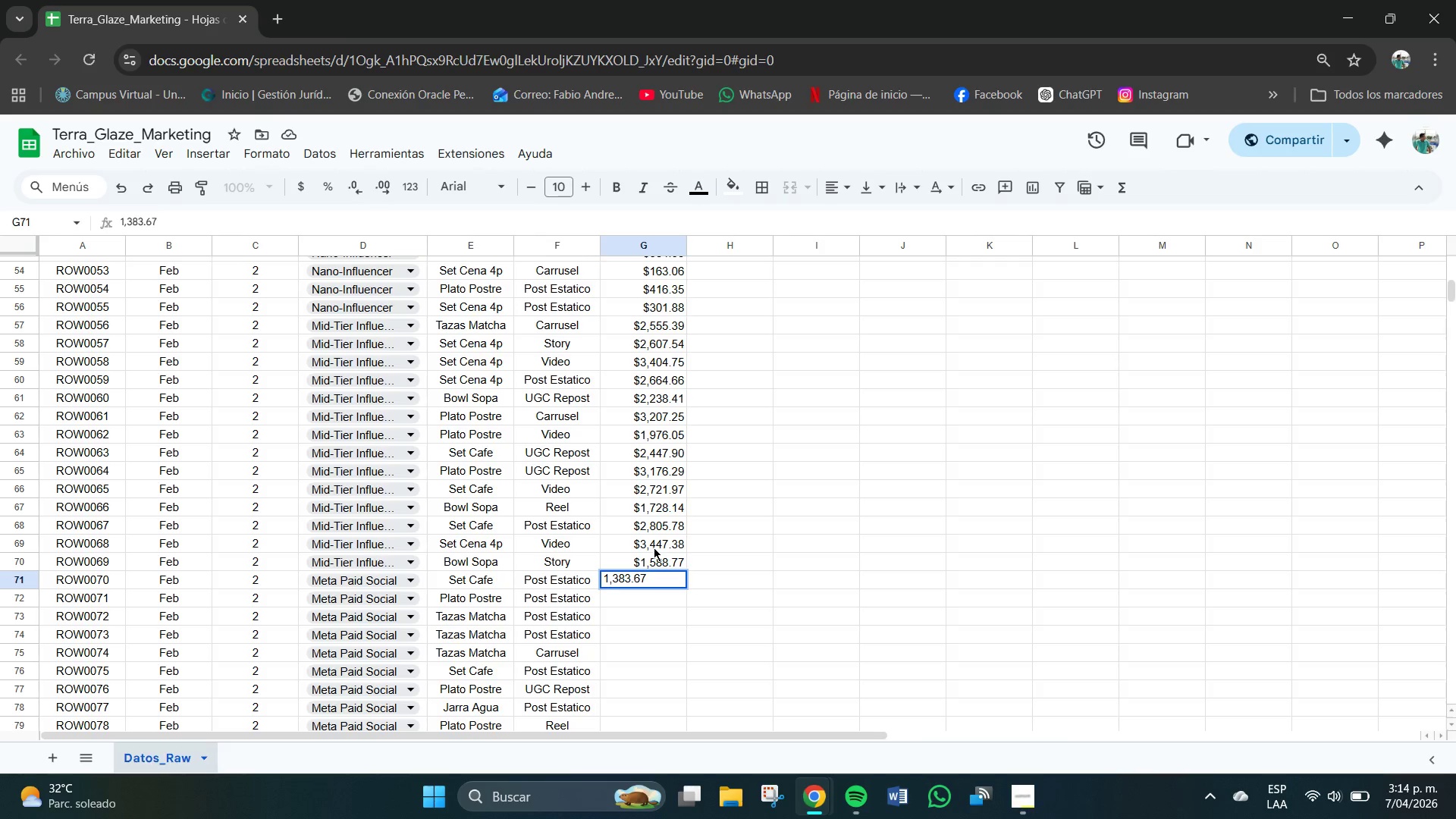 
key(NumpadEnter)
 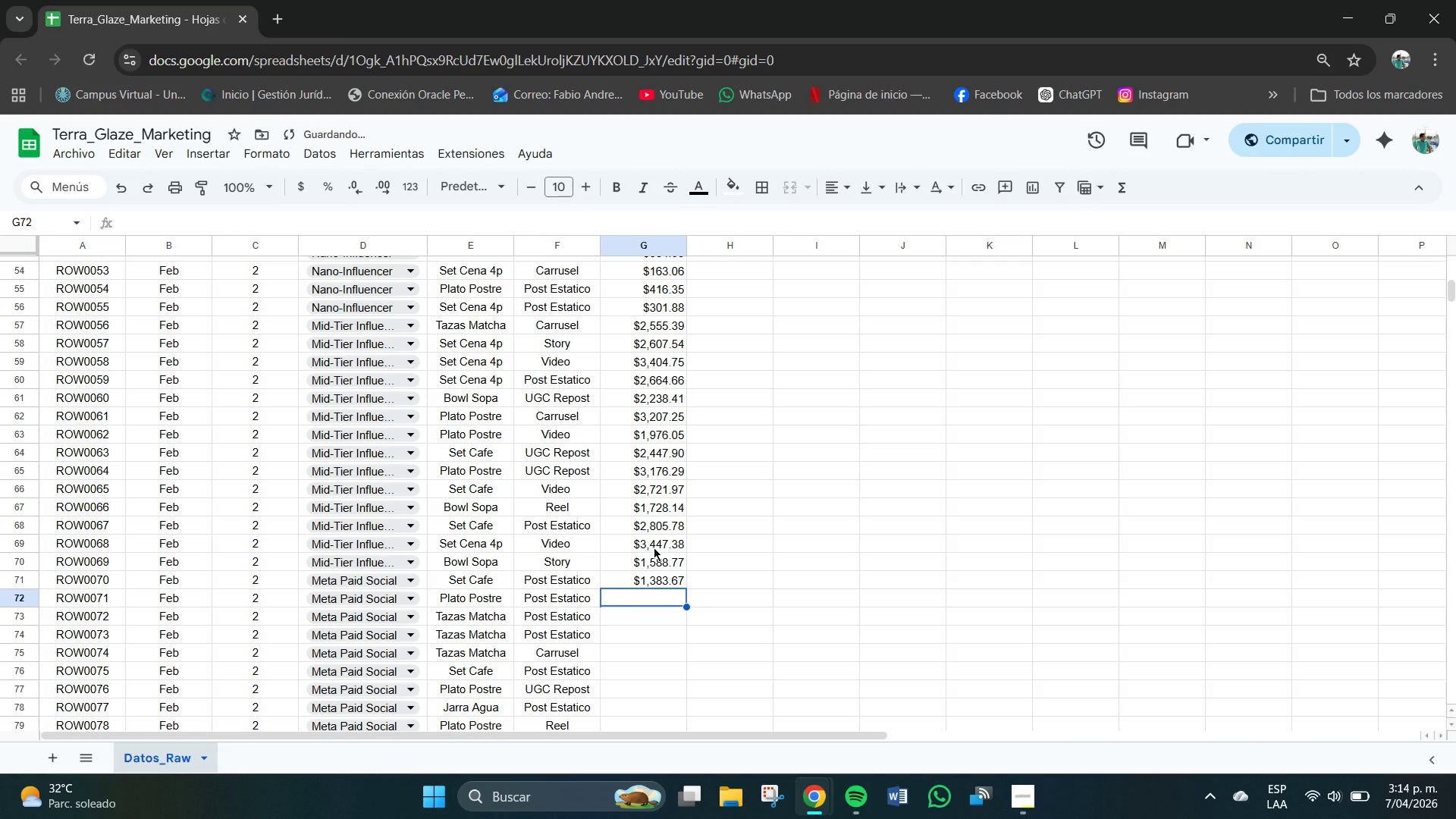 
key(Numpad7)
 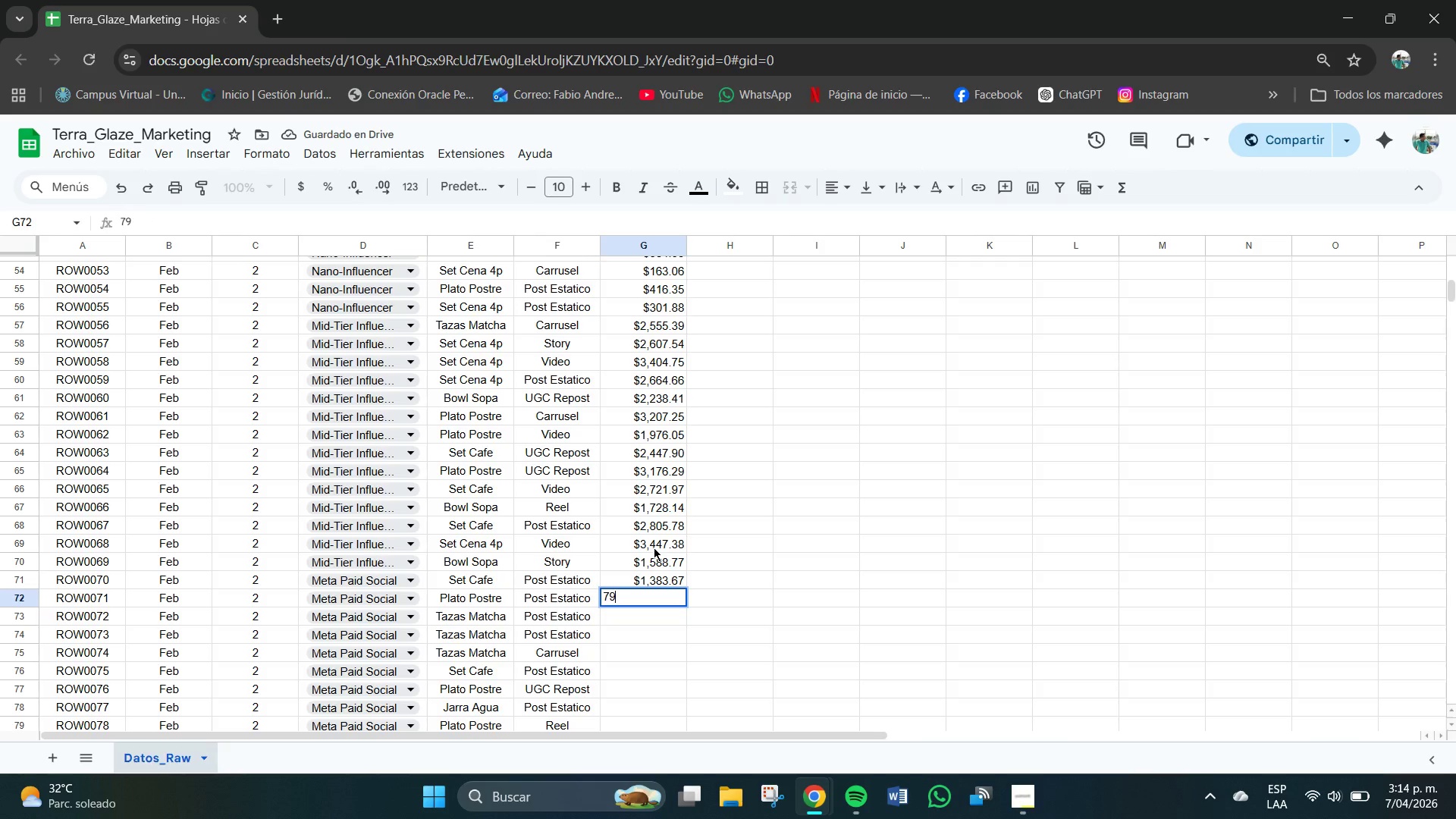 
key(Numpad9)
 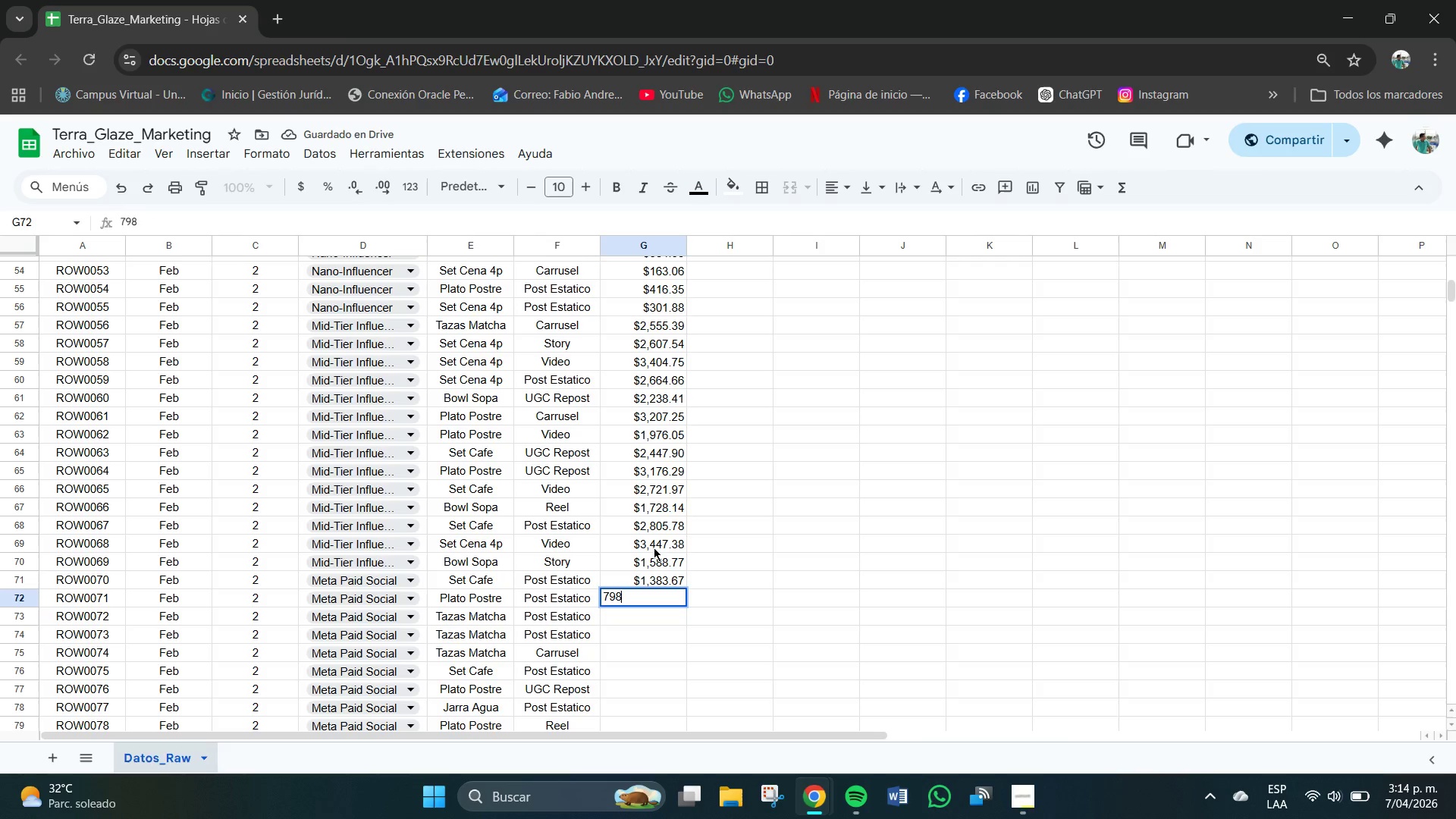 
key(Numpad8)
 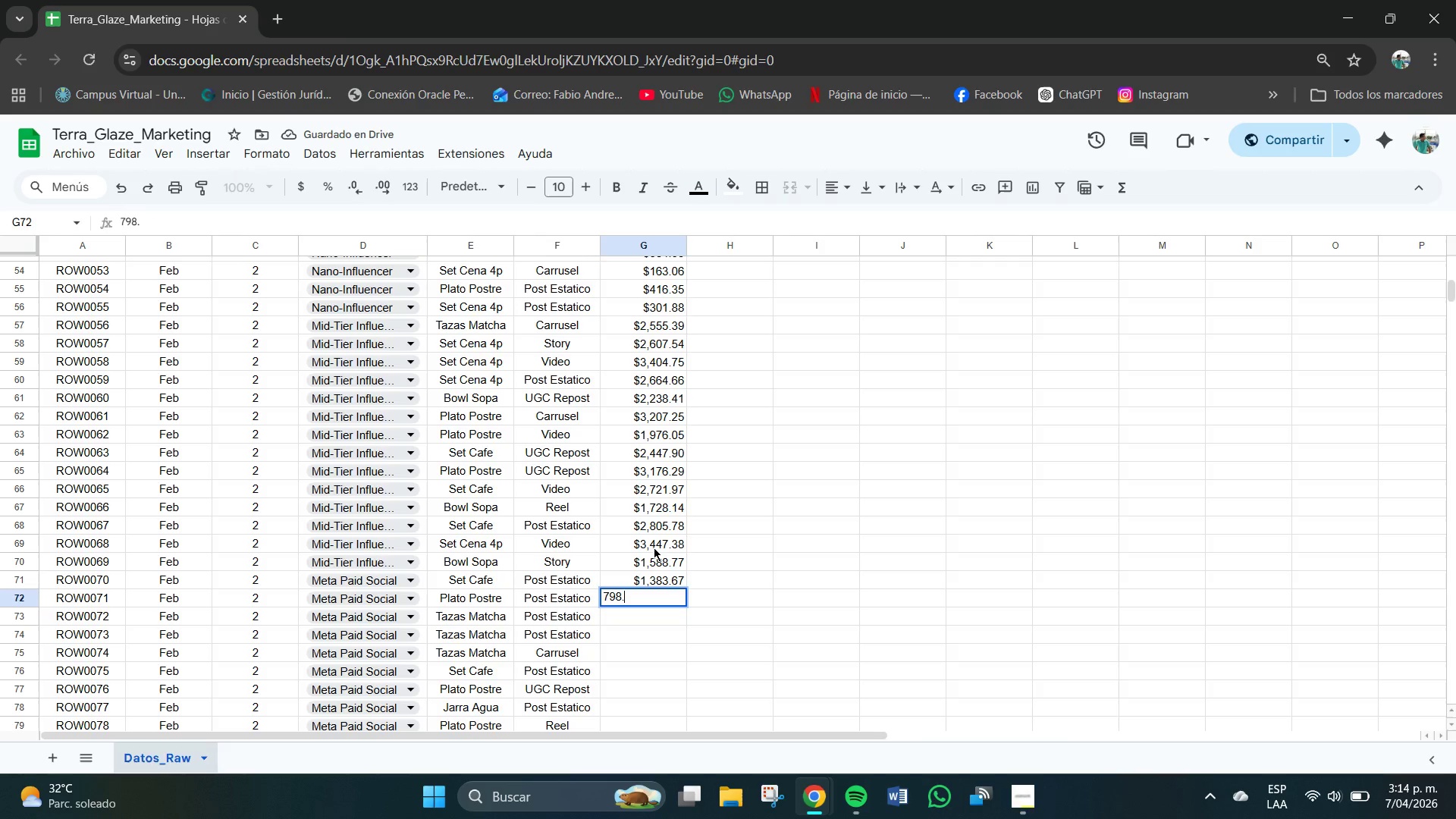 
key(NumpadDecimal)
 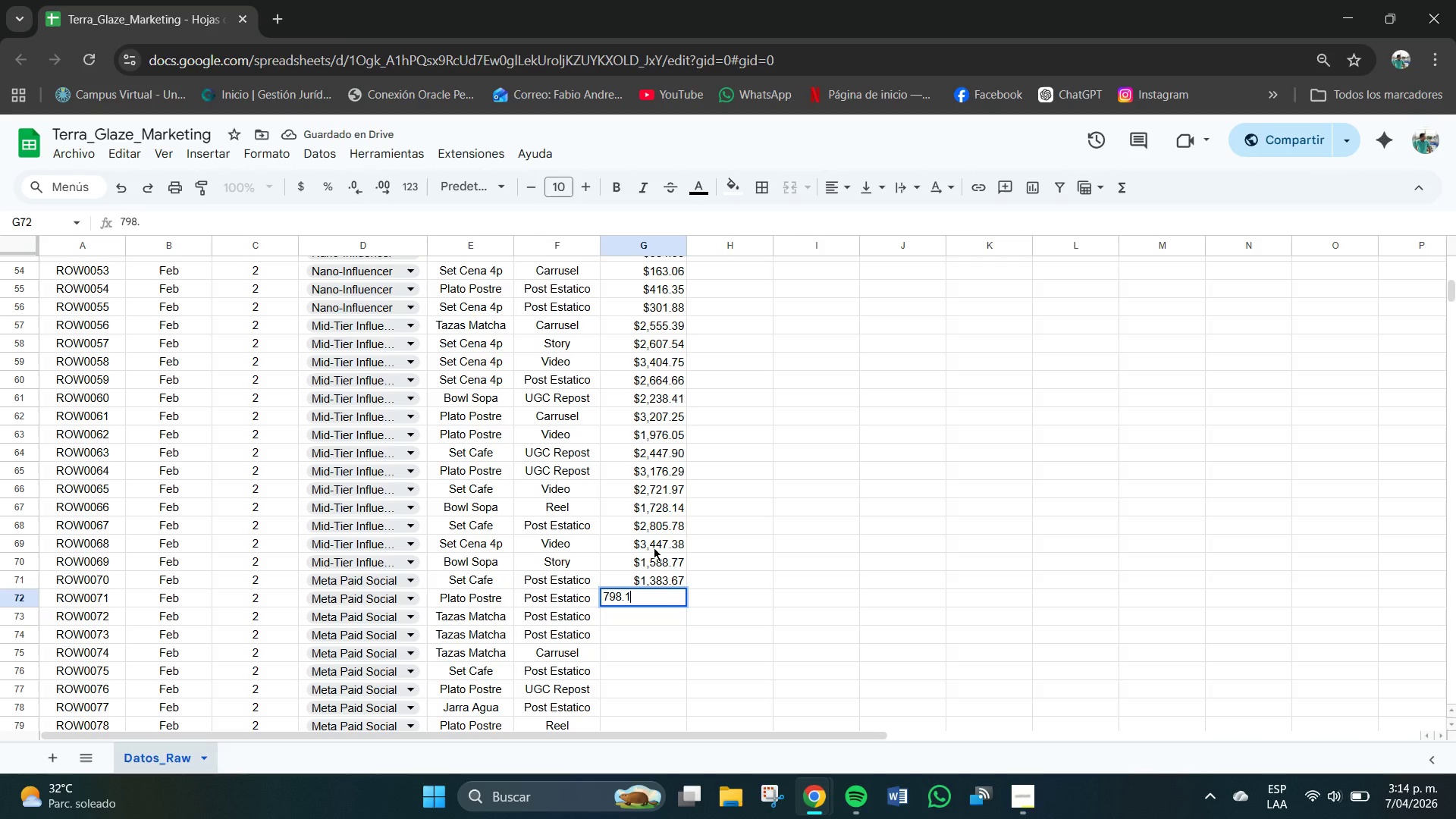 
key(Numpad1)
 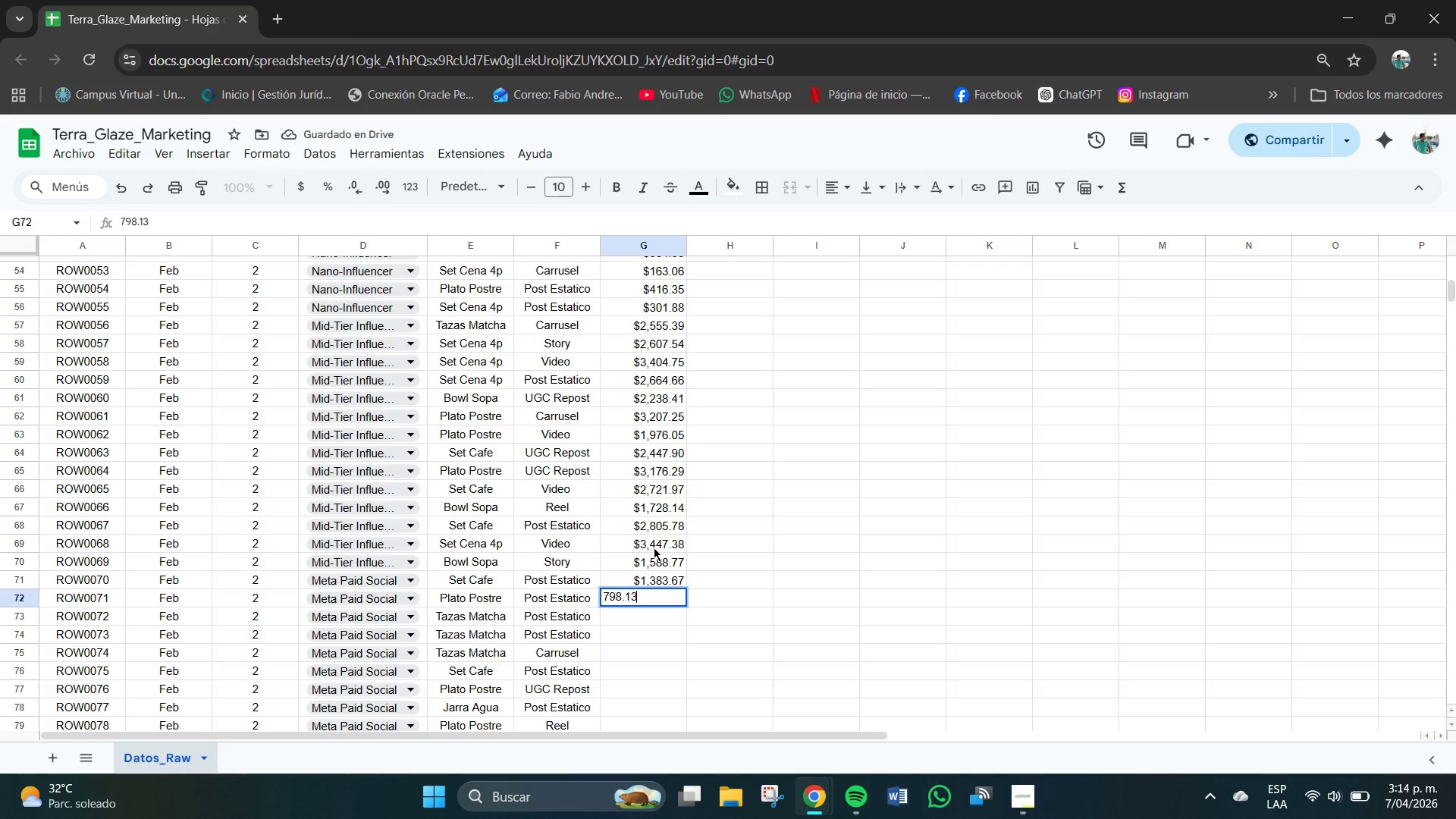 
key(Numpad3)
 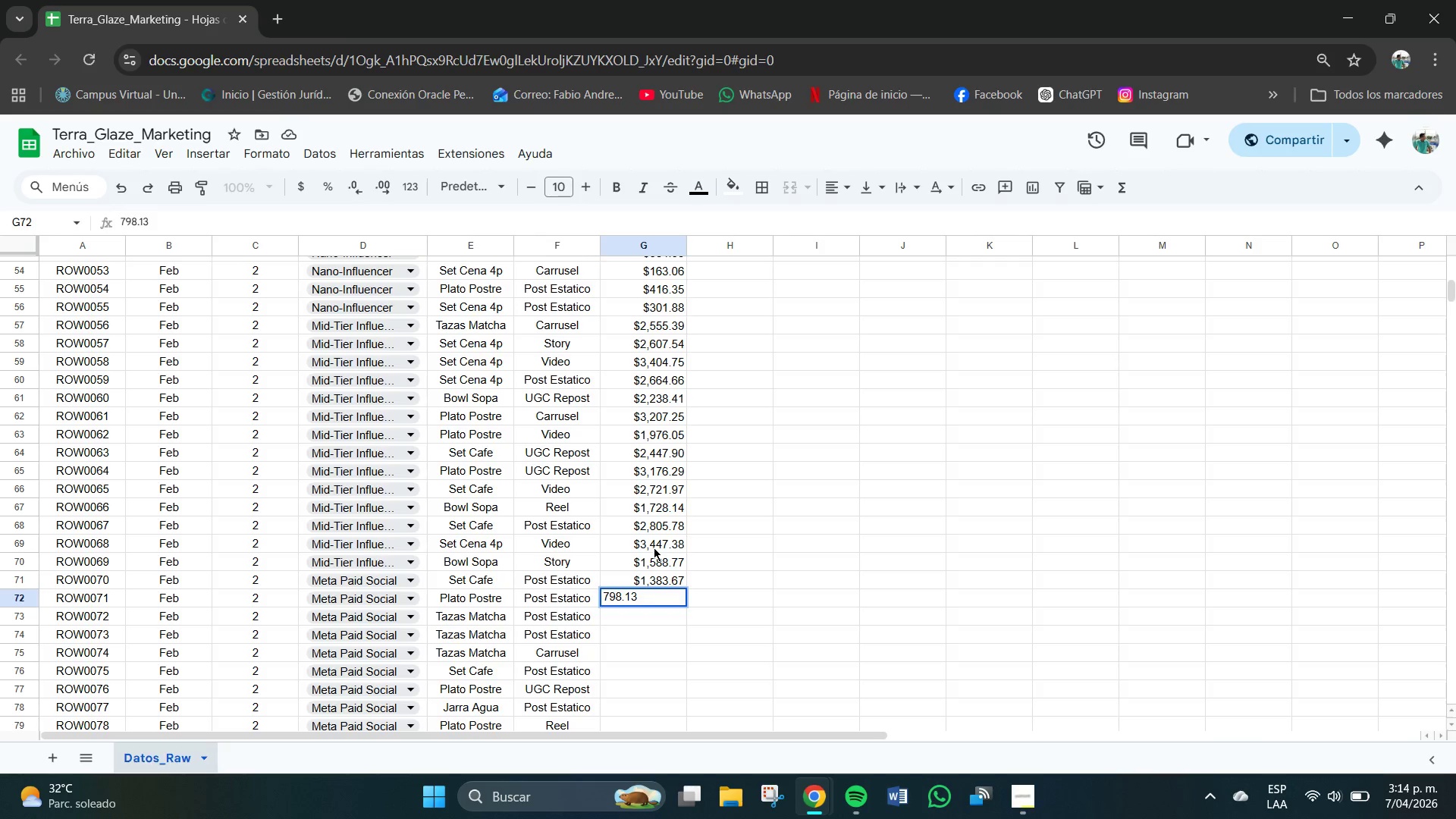 
key(NumpadEnter)
 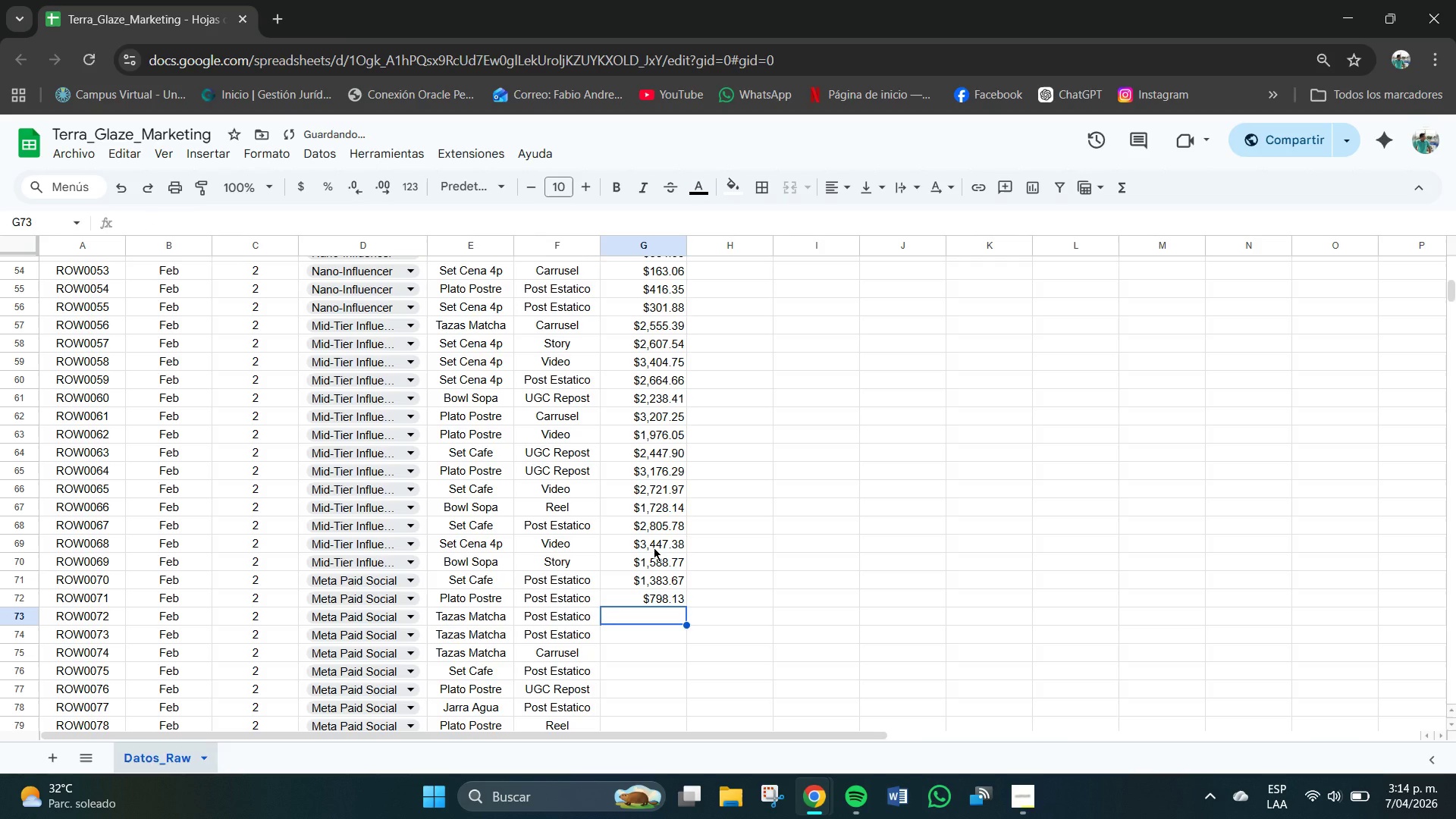 
key(Numpad3)
 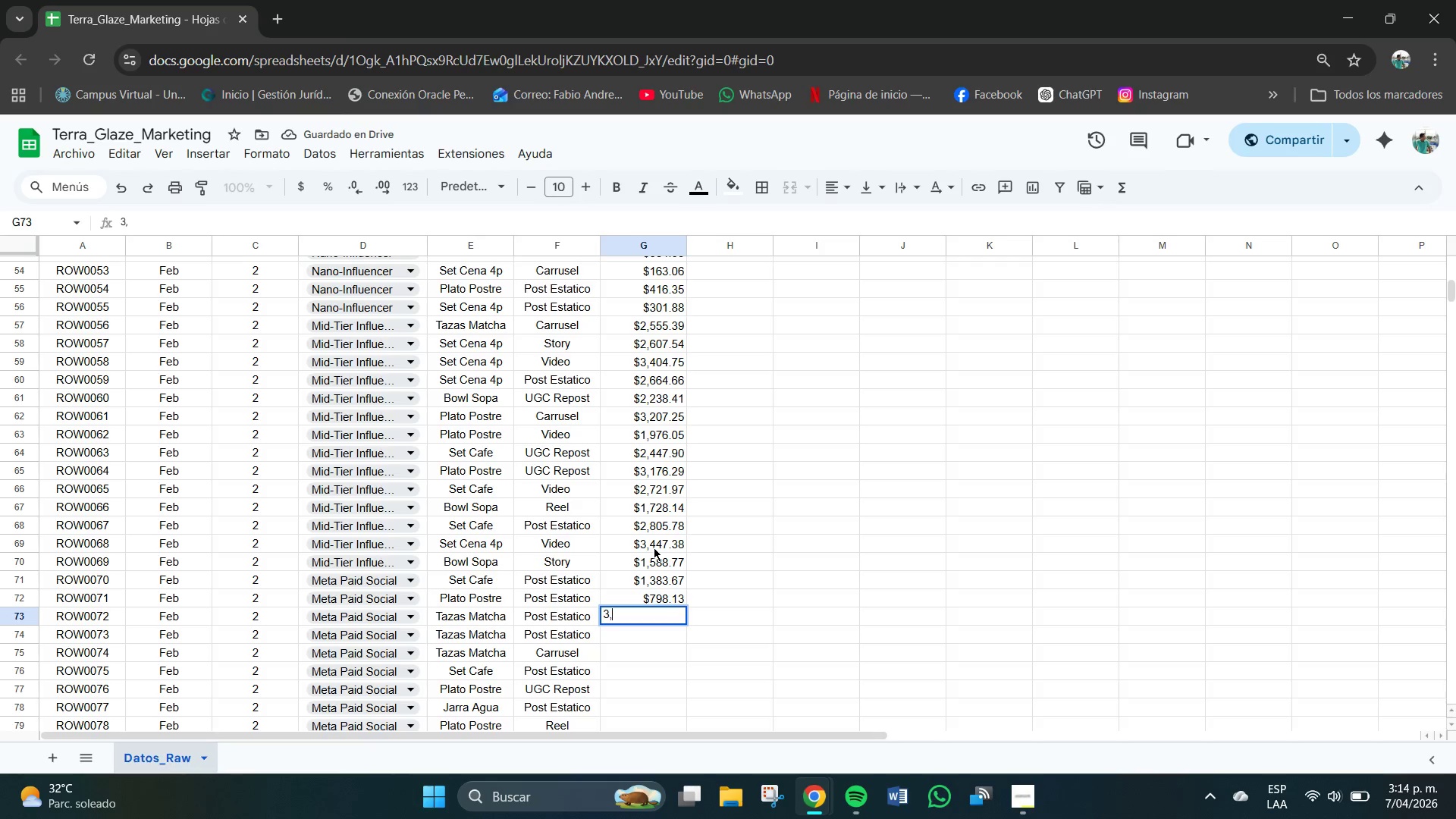 
key(Comma)
 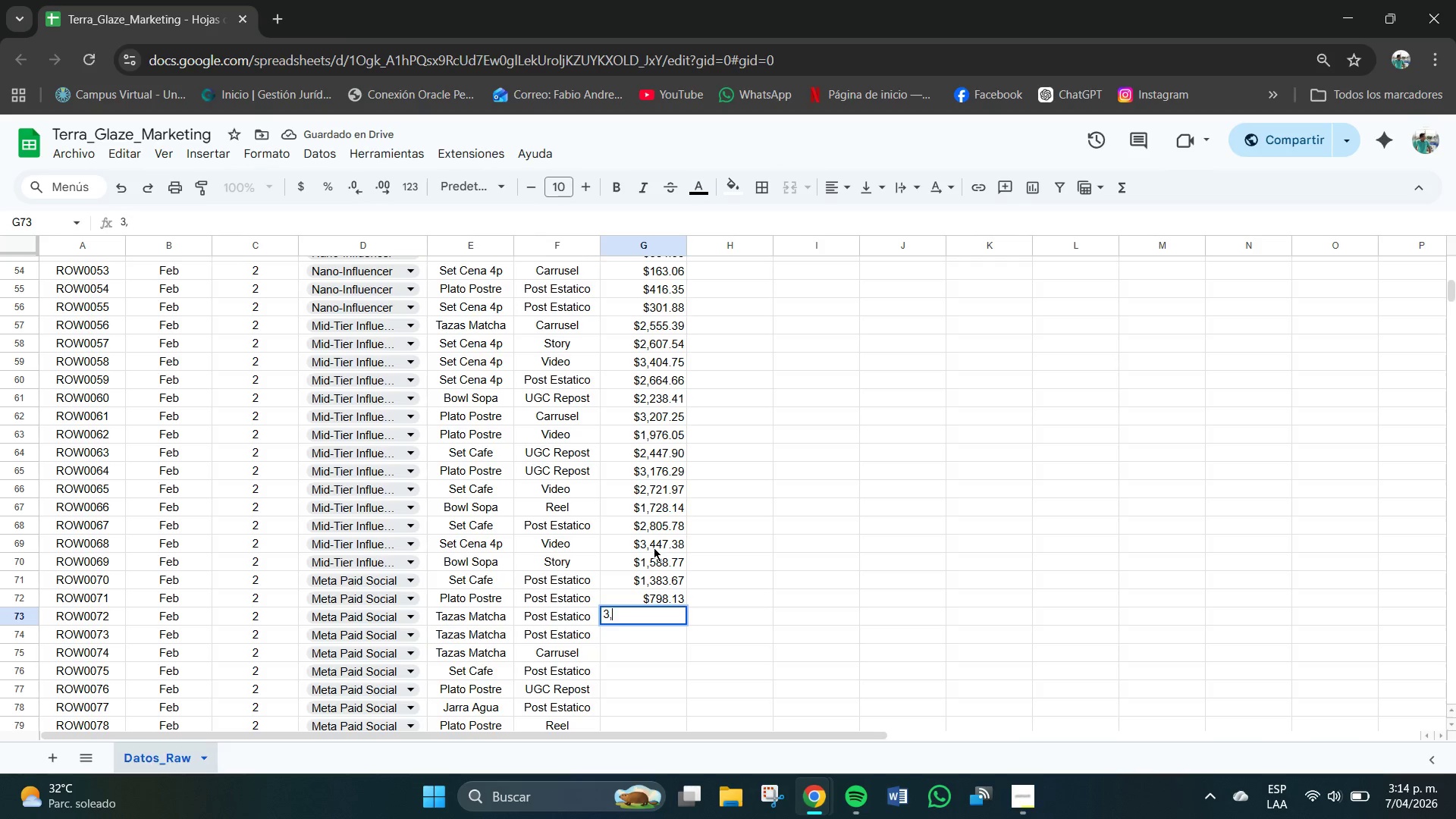 
key(Numpad5)
 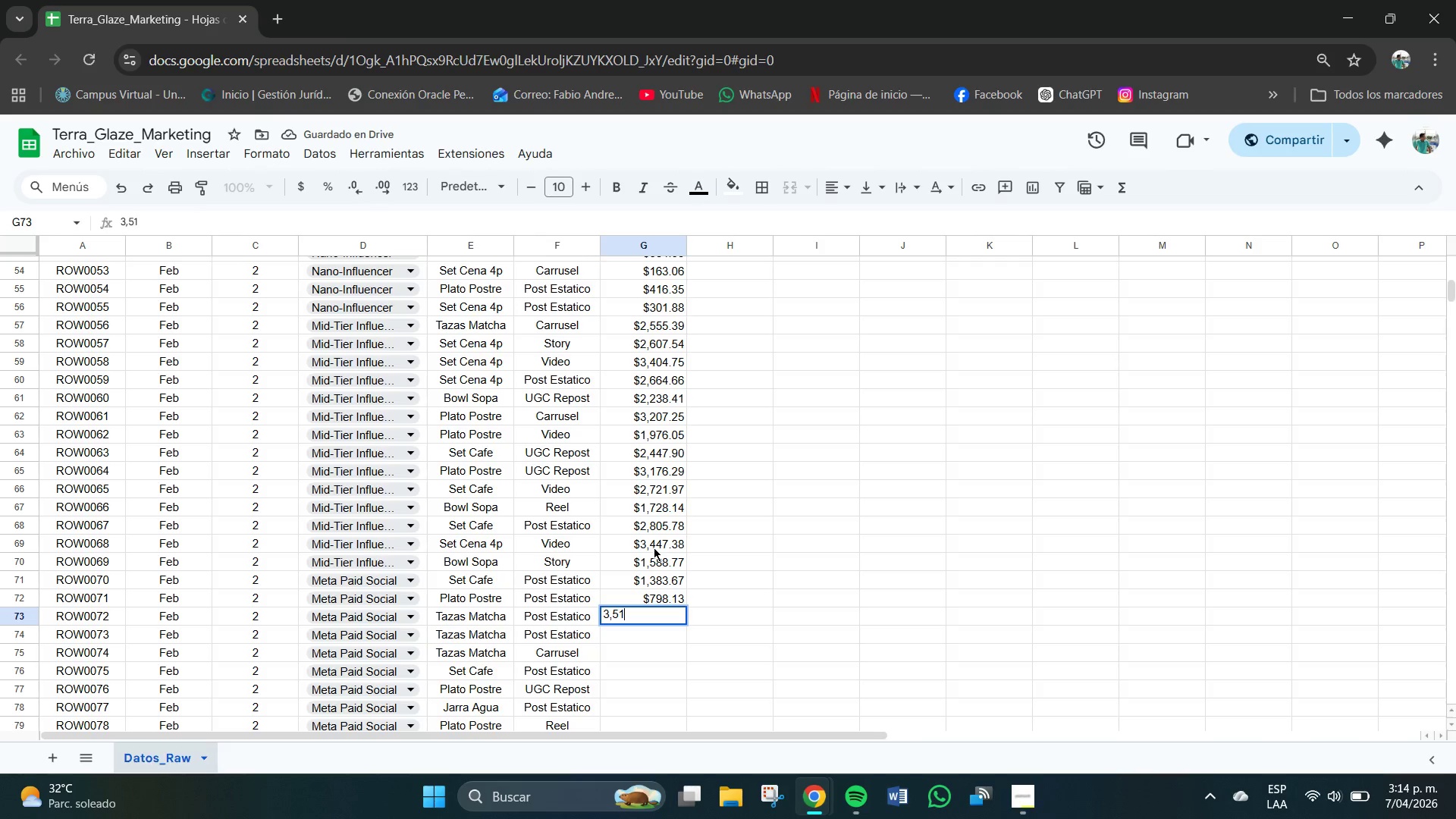 
key(Numpad1)
 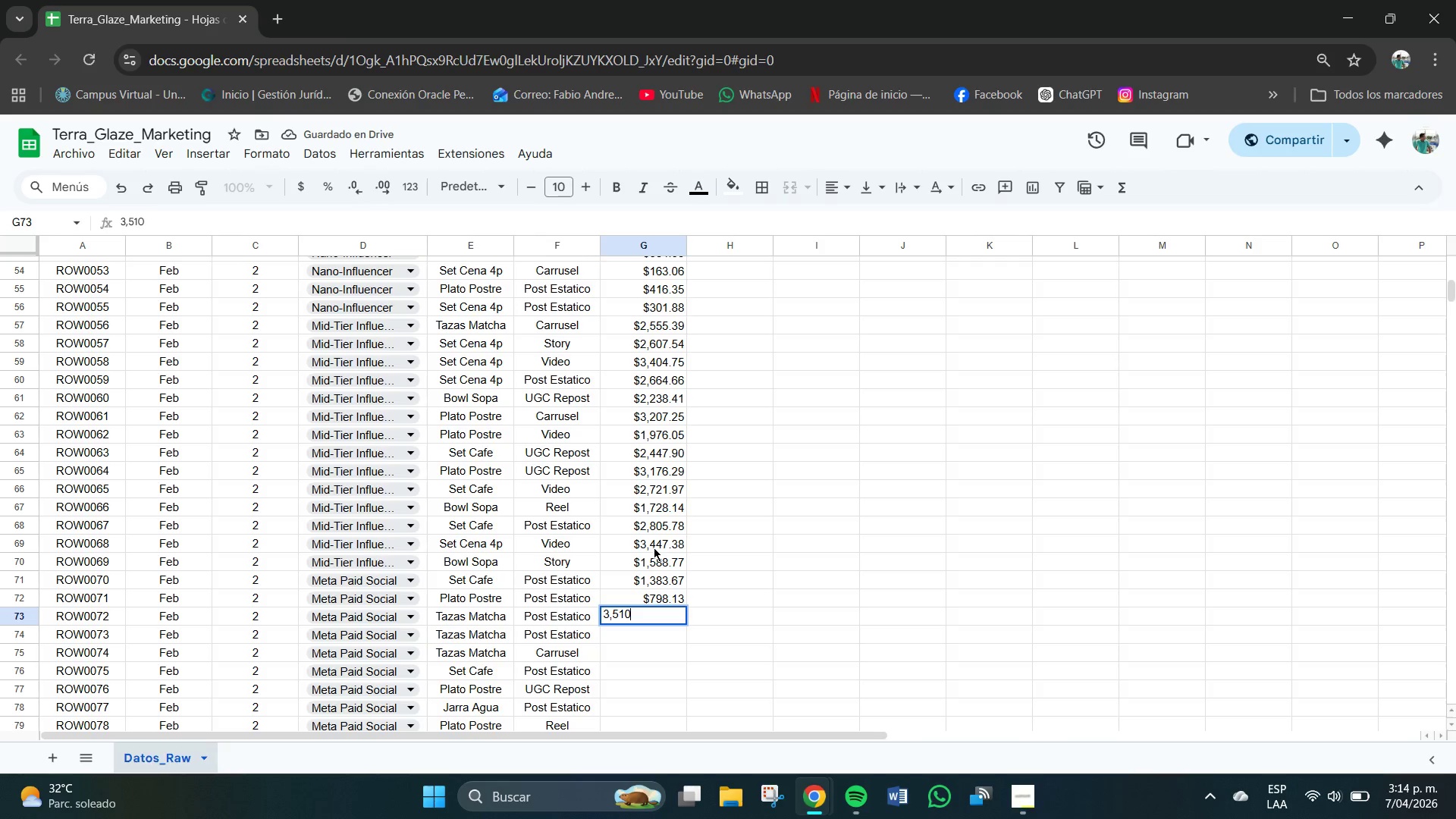 
key(Numpad0)
 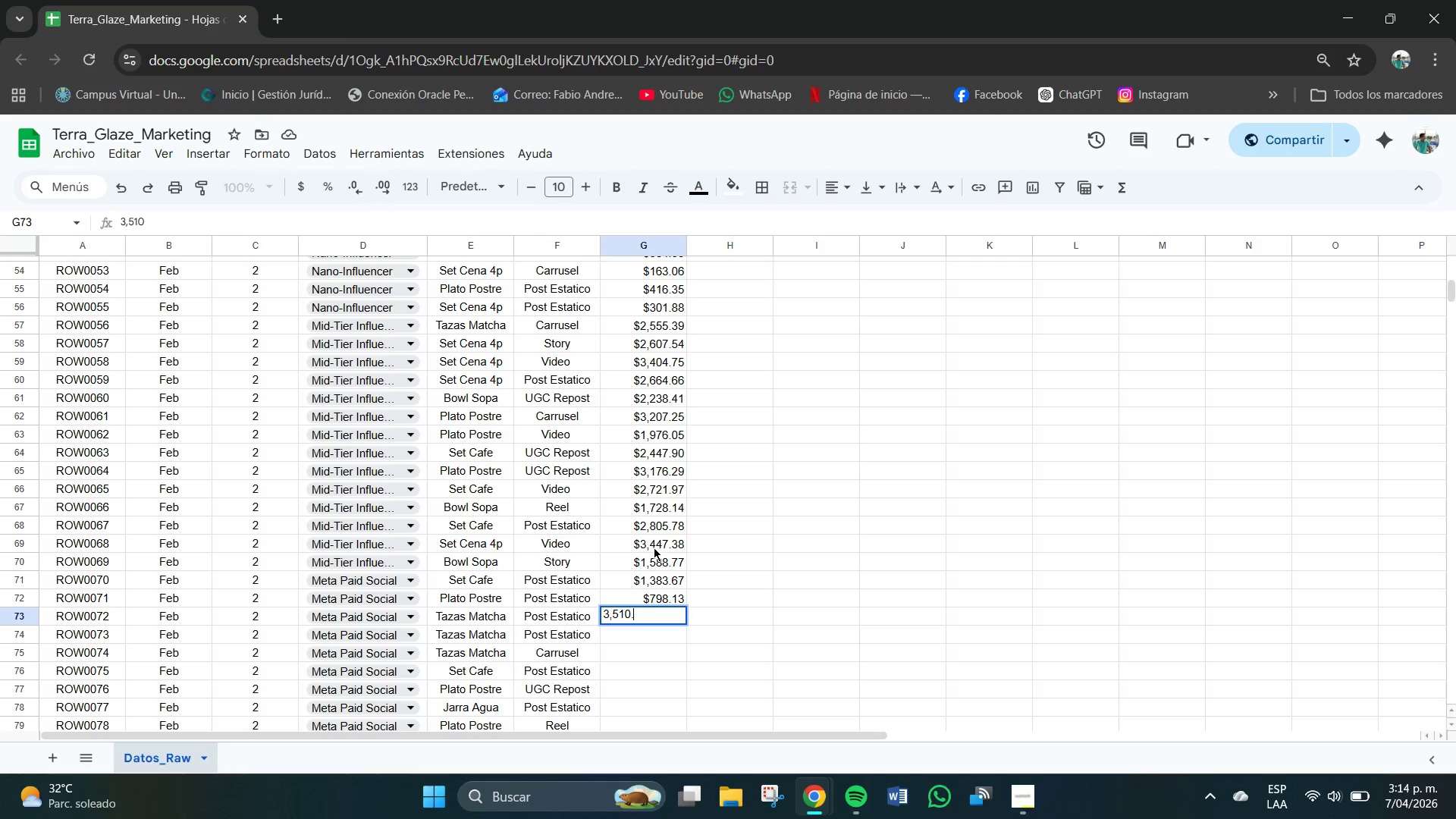 
key(NumpadDecimal)
 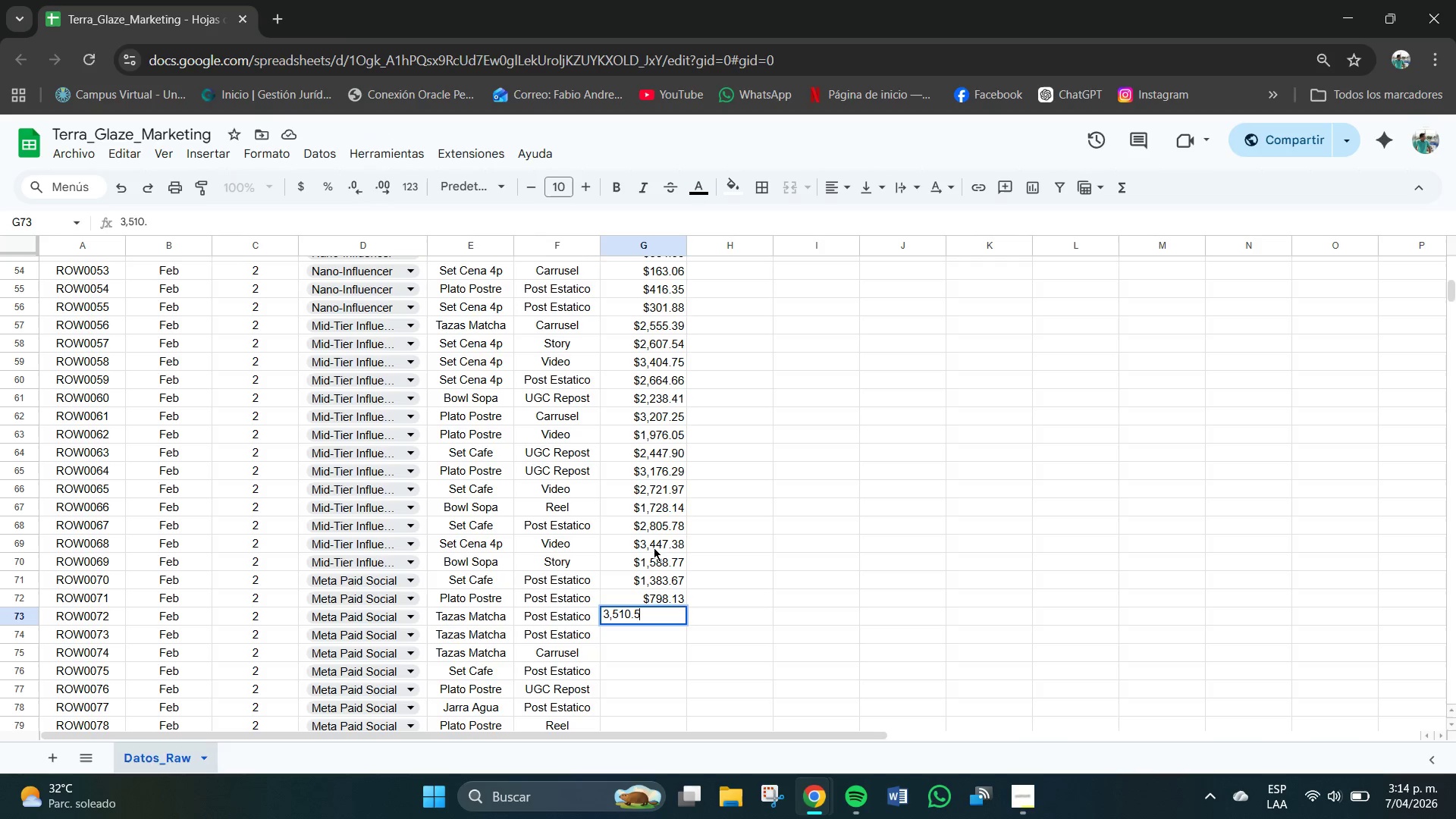 
key(Numpad5)
 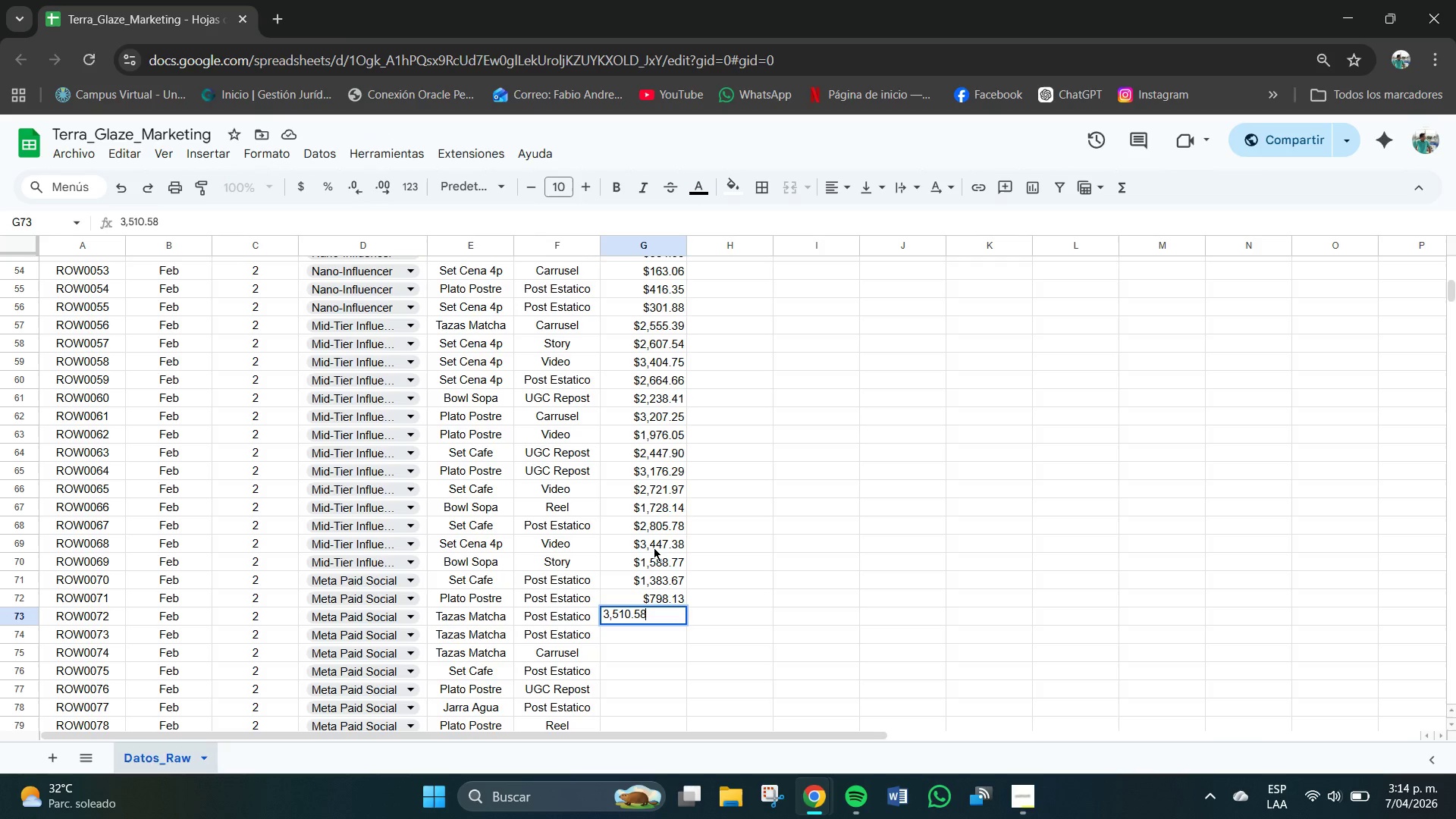 
key(Numpad8)
 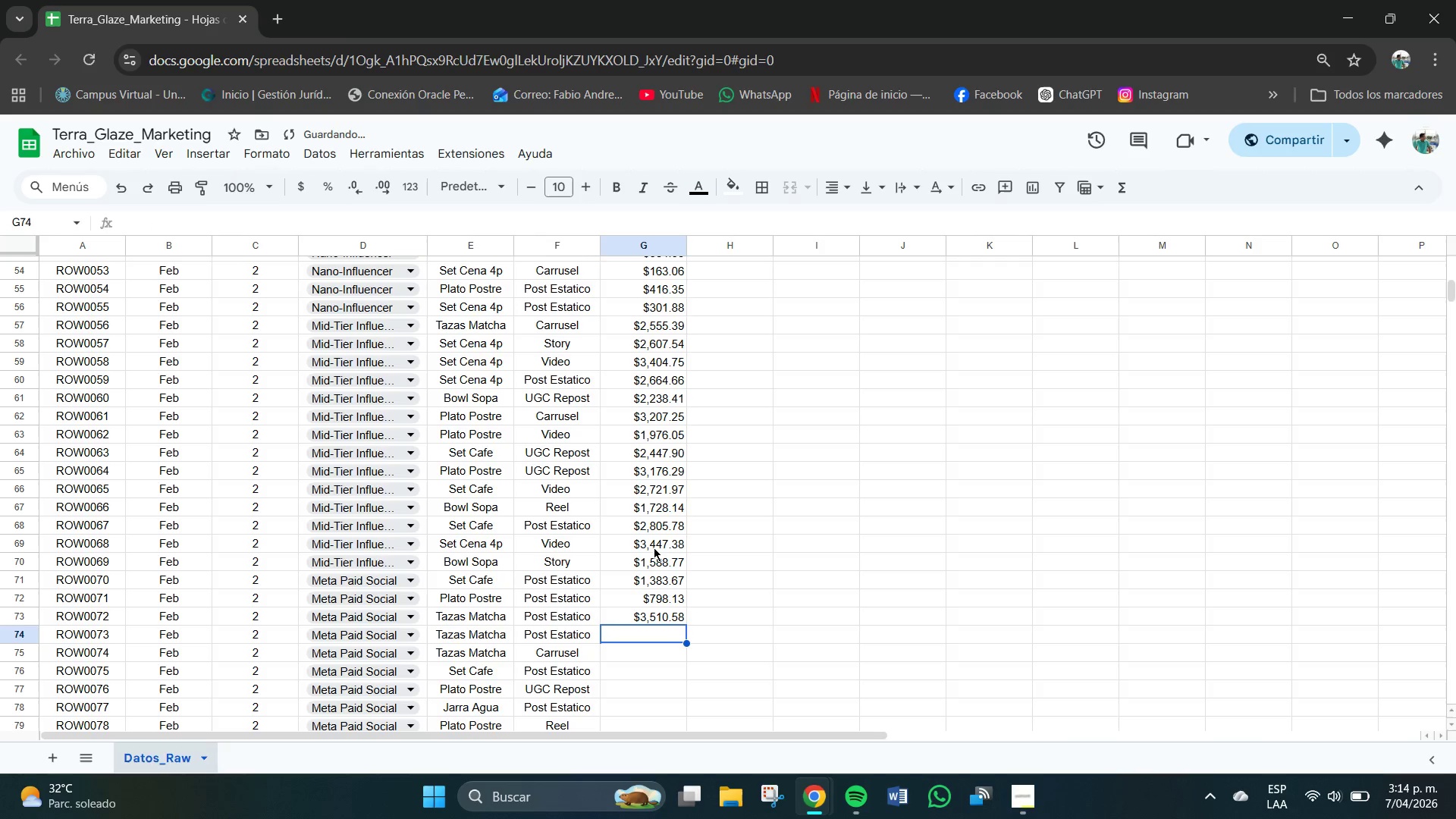 
key(NumpadEnter)
 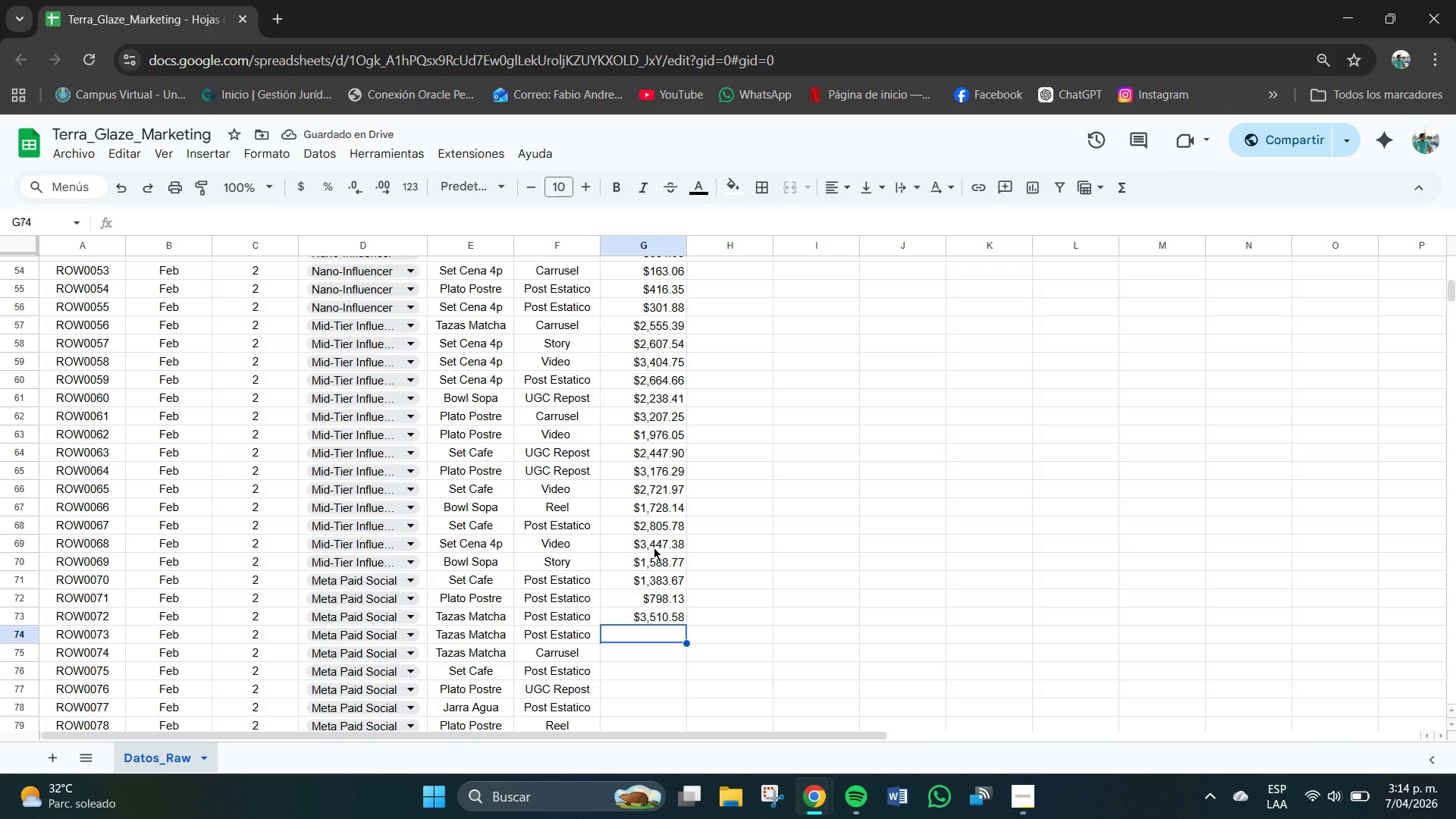 
key(Numpad2)
 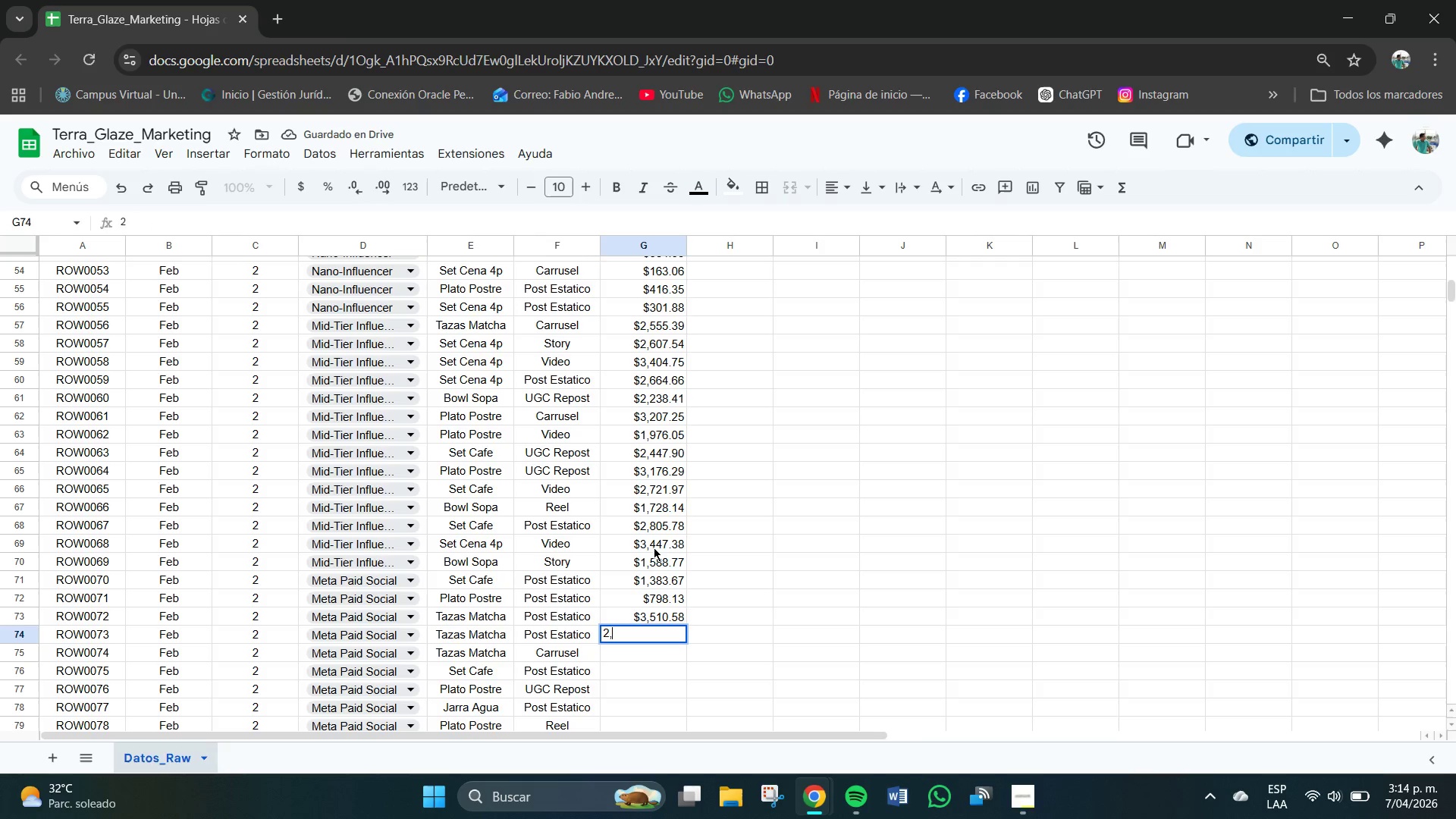 
key(Comma)
 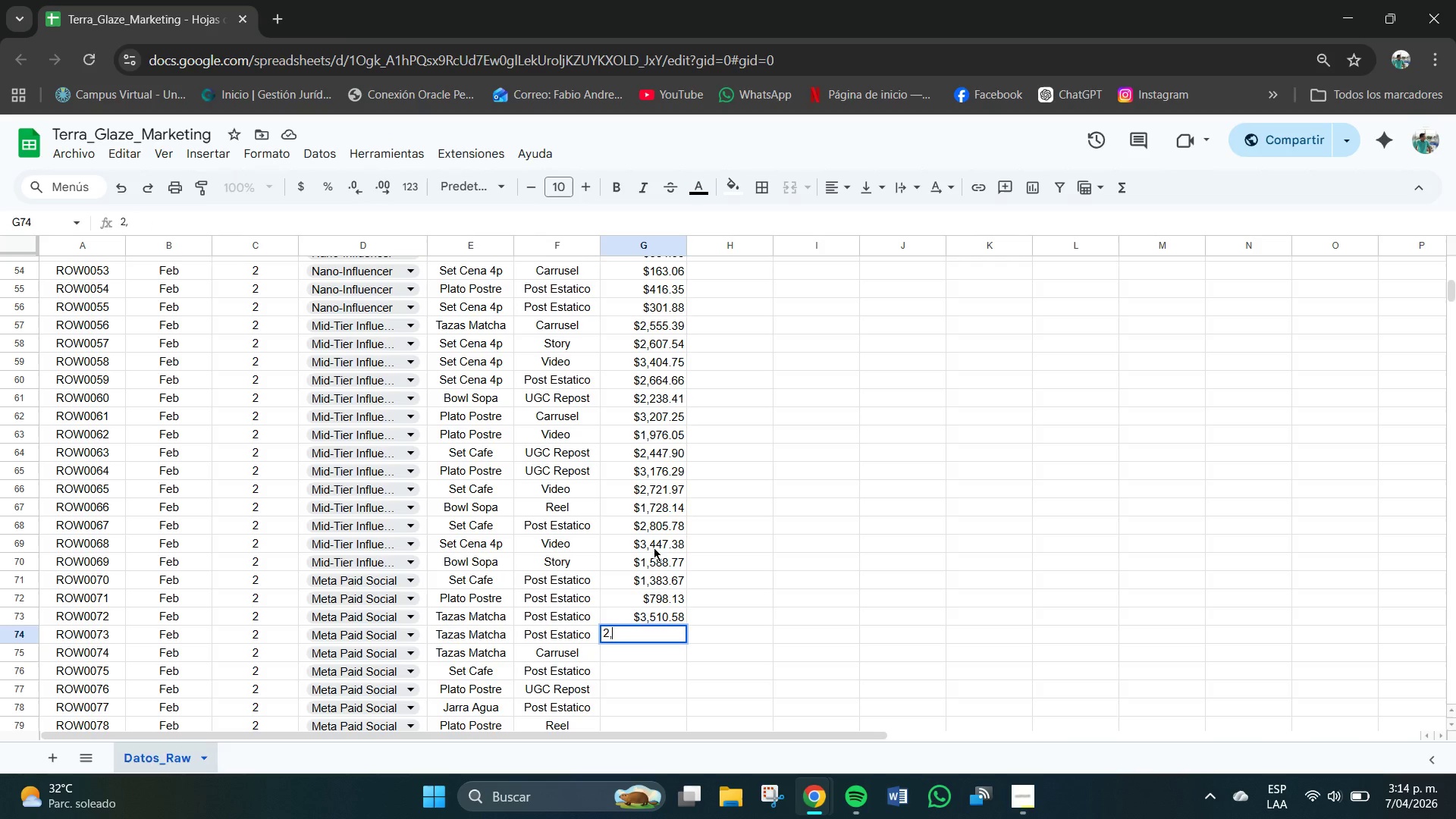 
key(Numpad8)
 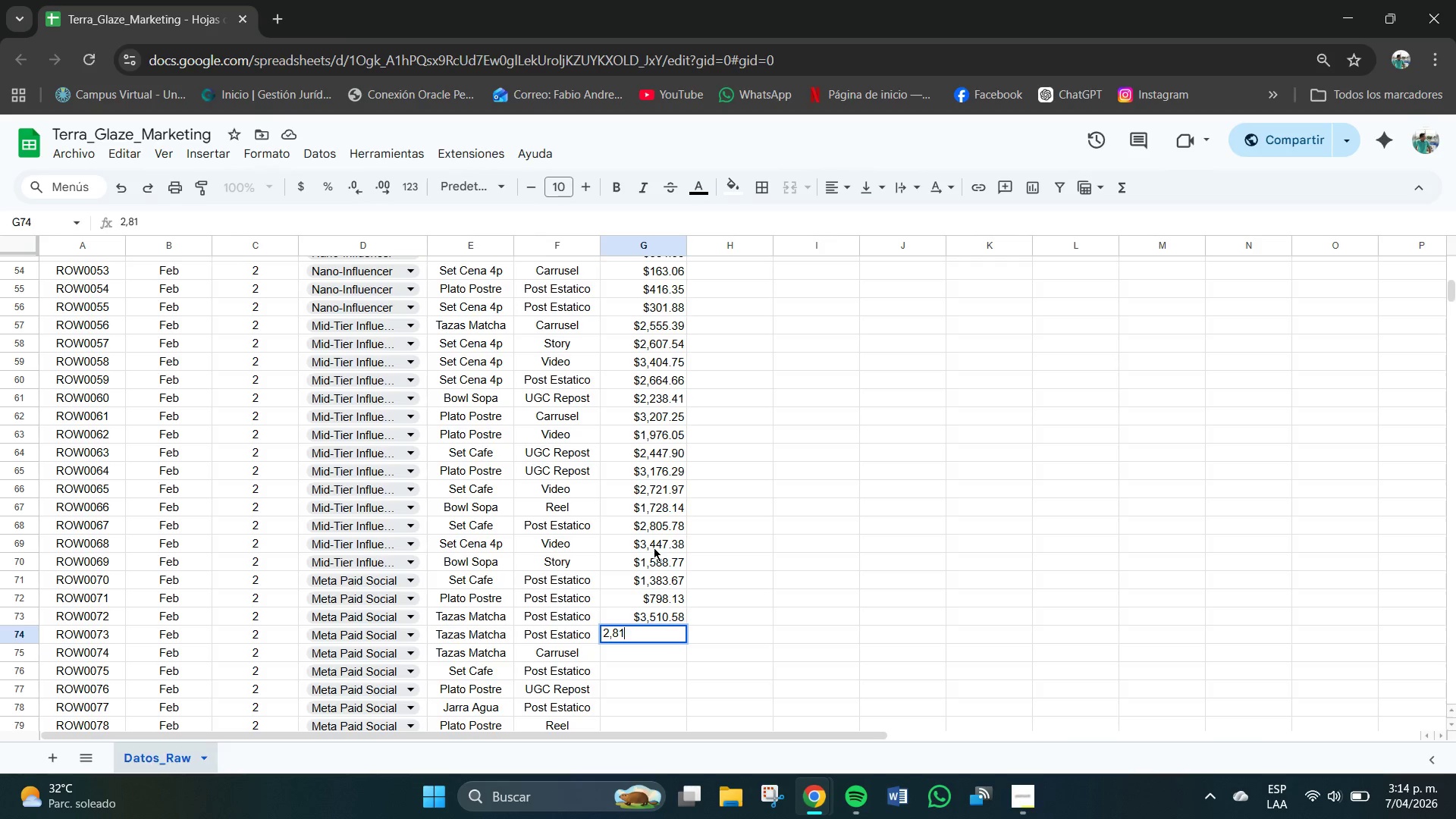 
key(Numpad1)
 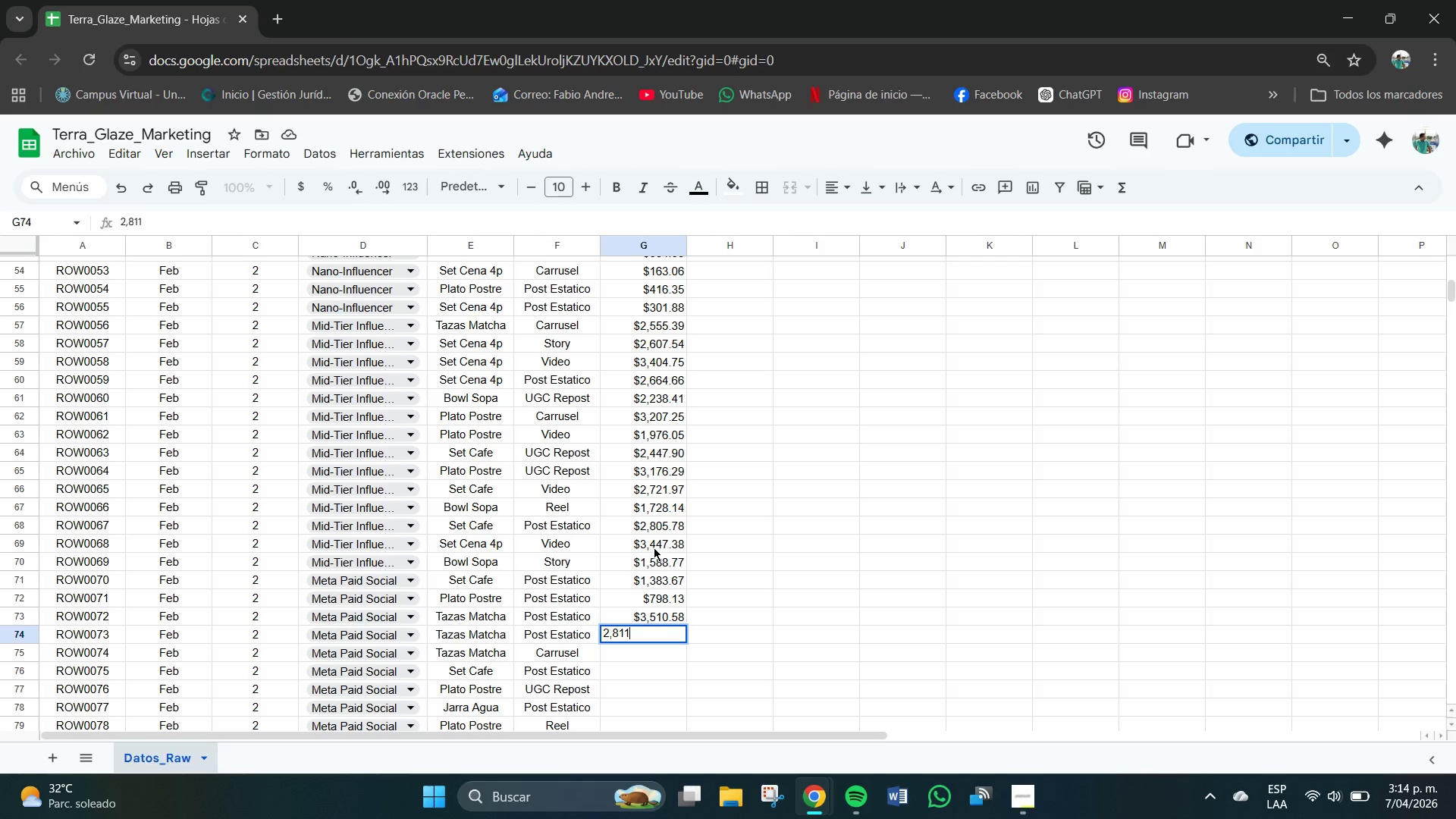 
key(Numpad1)
 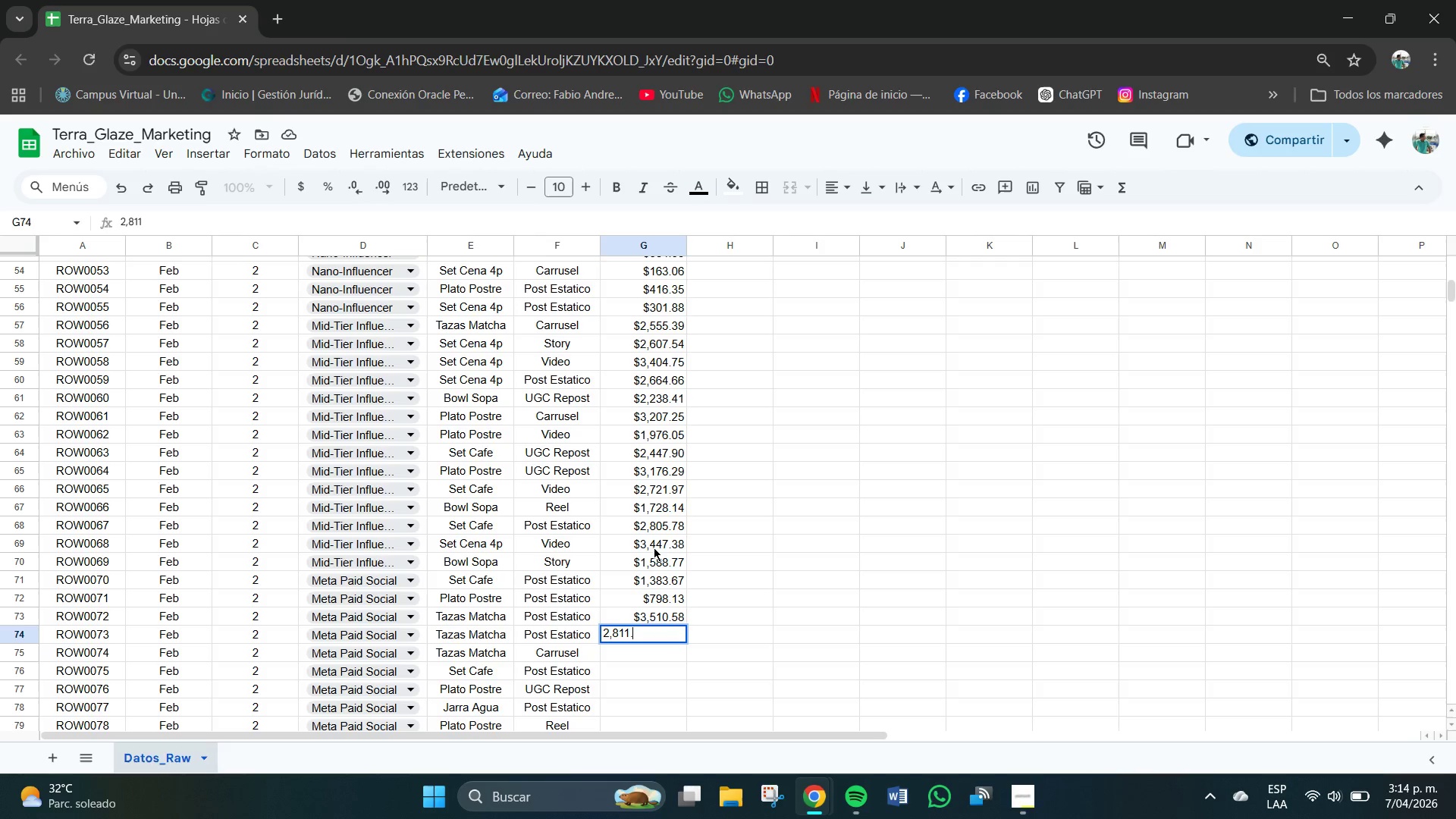 
key(NumpadDecimal)
 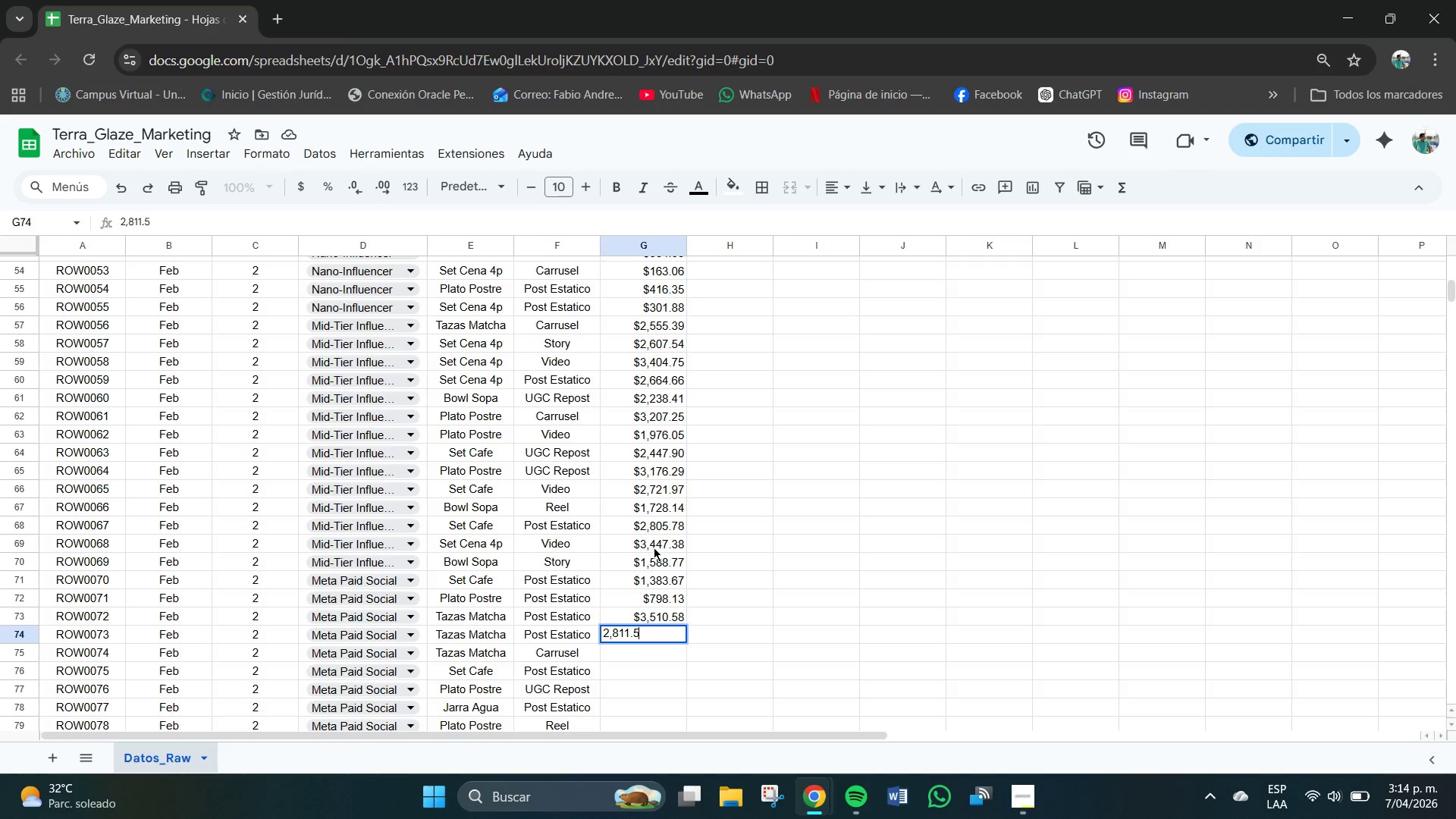 
key(Numpad5)
 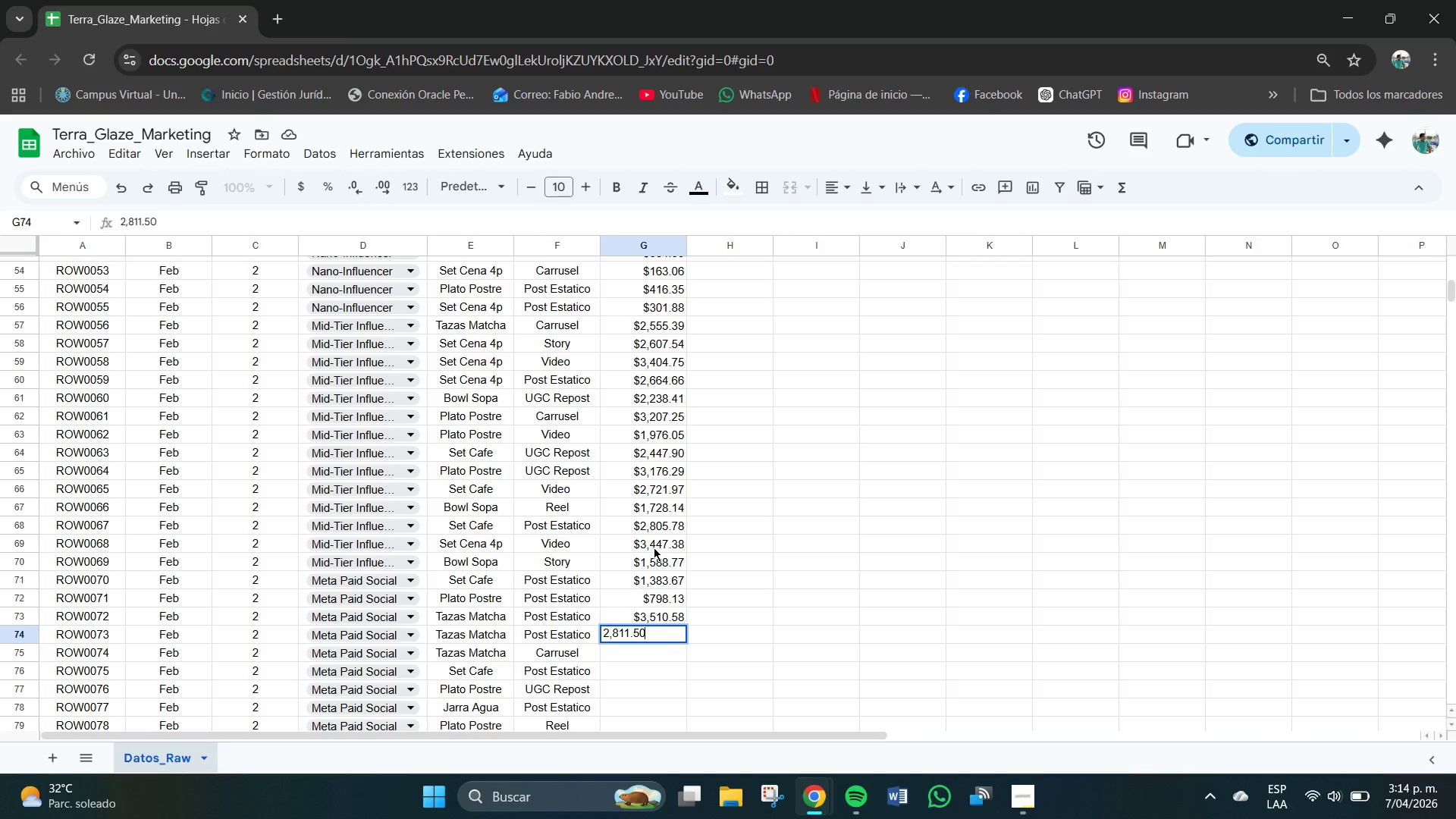 
key(Numpad0)
 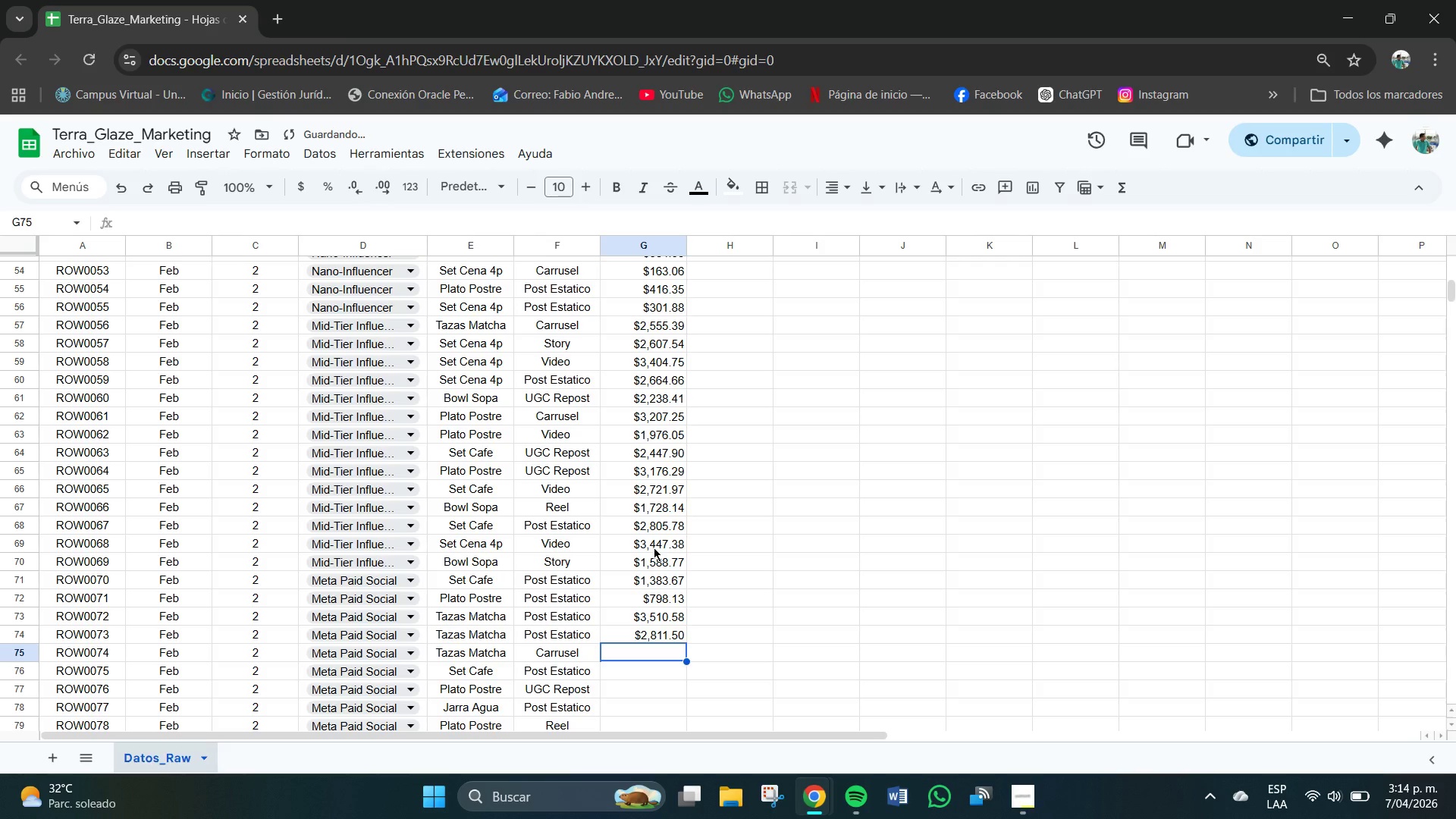 
key(NumpadEnter)
 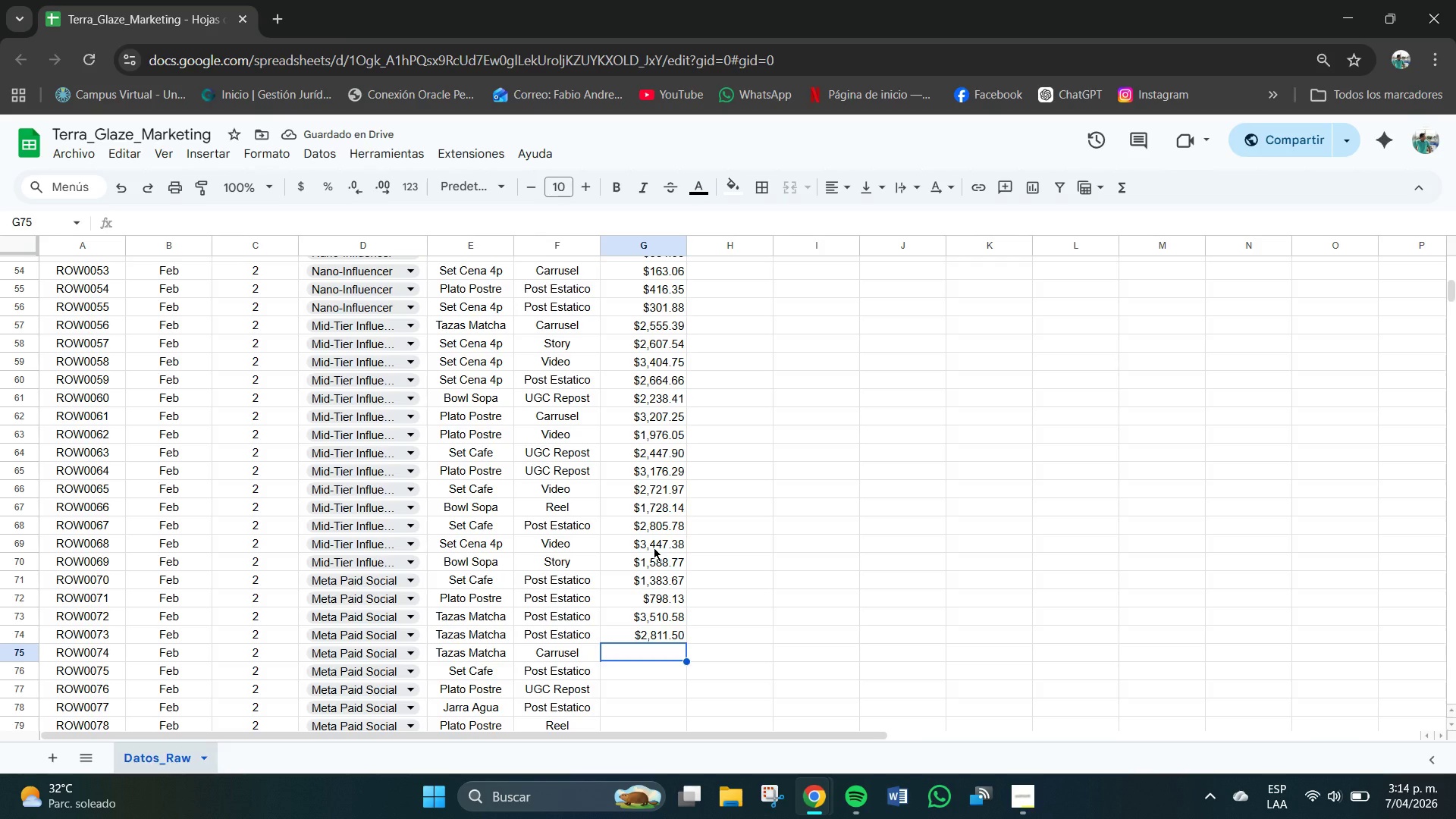 
key(Numpad2)
 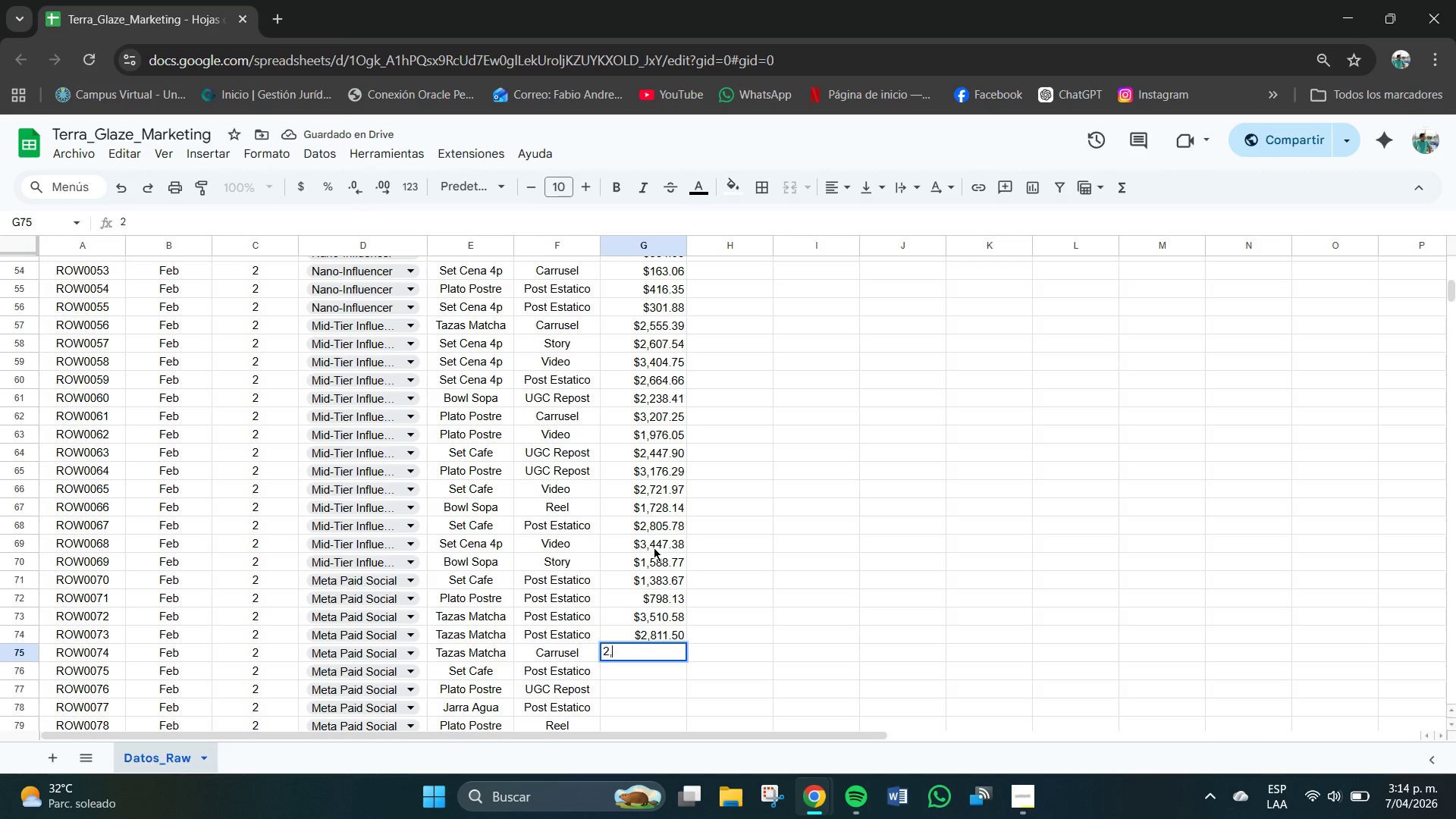 
key(Comma)
 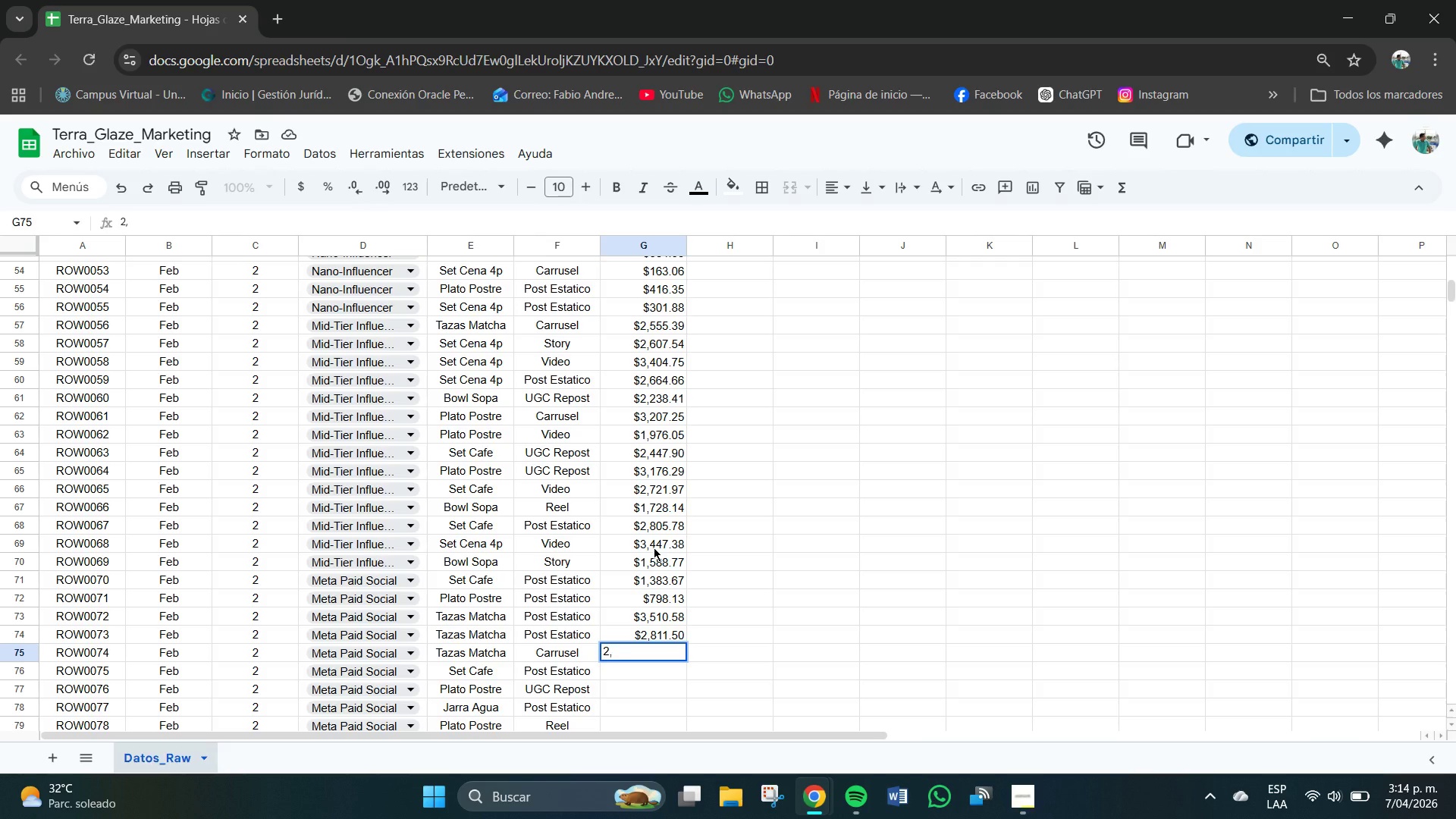 
key(Numpad9)
 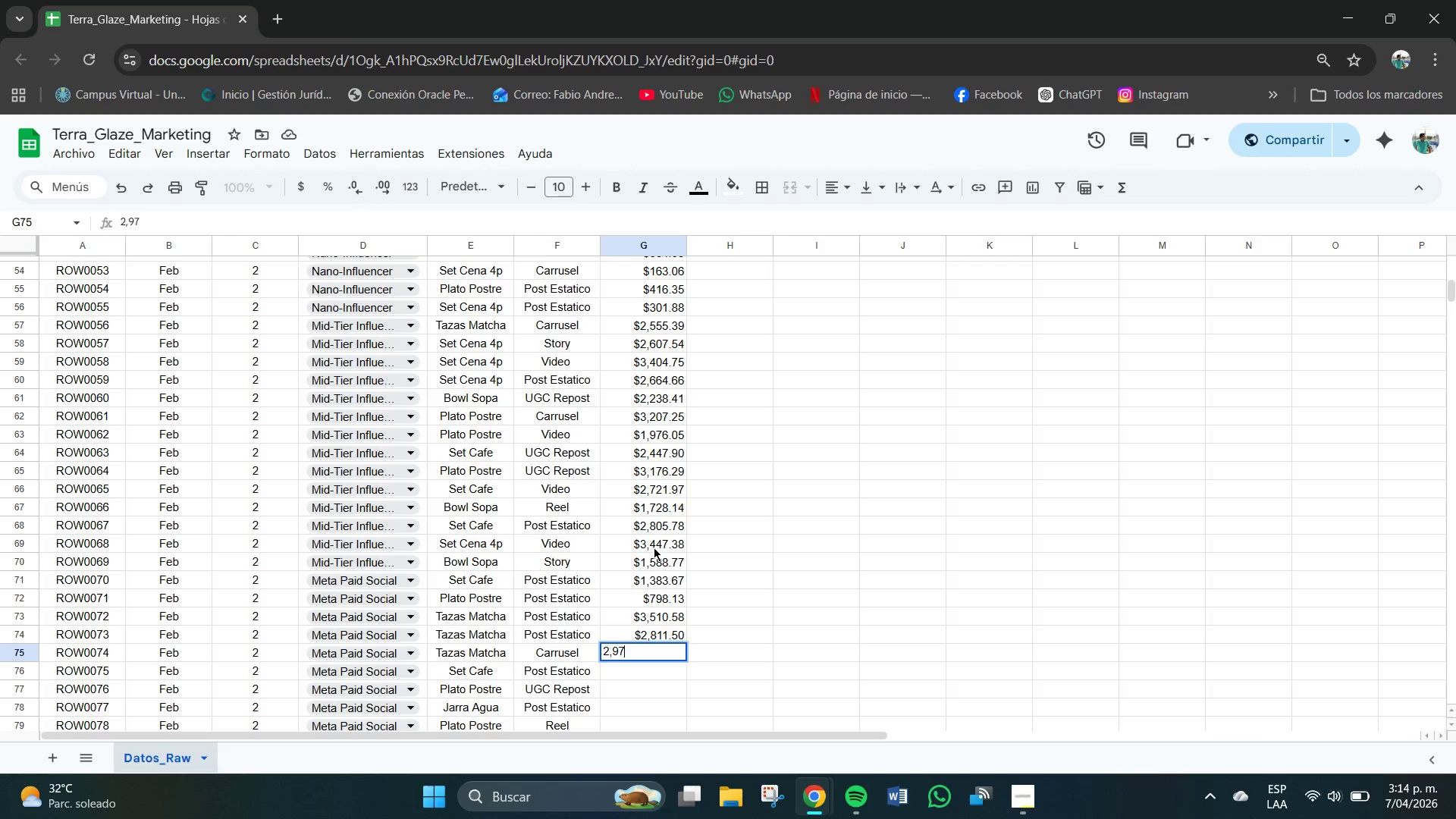 
key(Numpad7)
 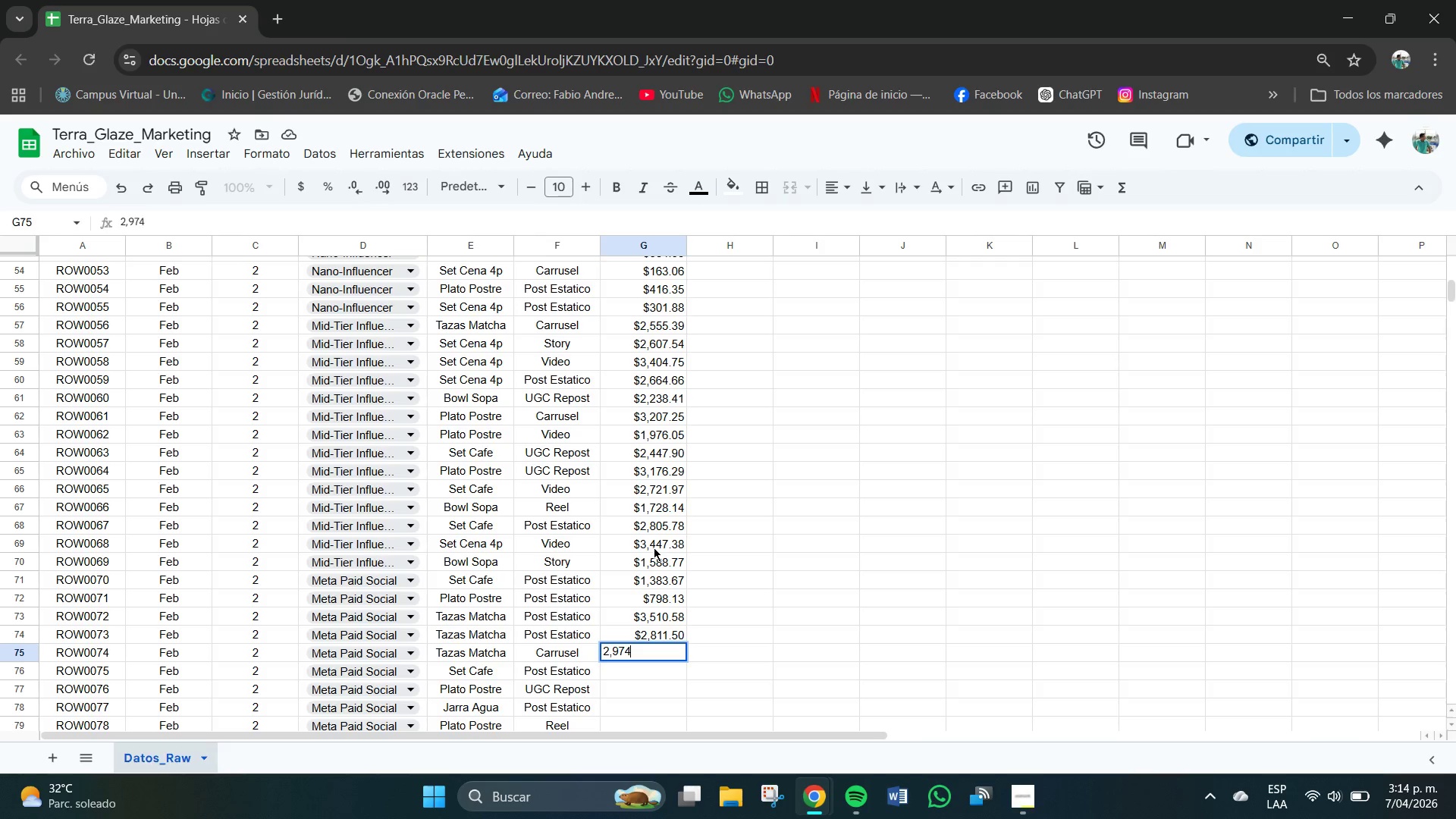 
key(Numpad4)
 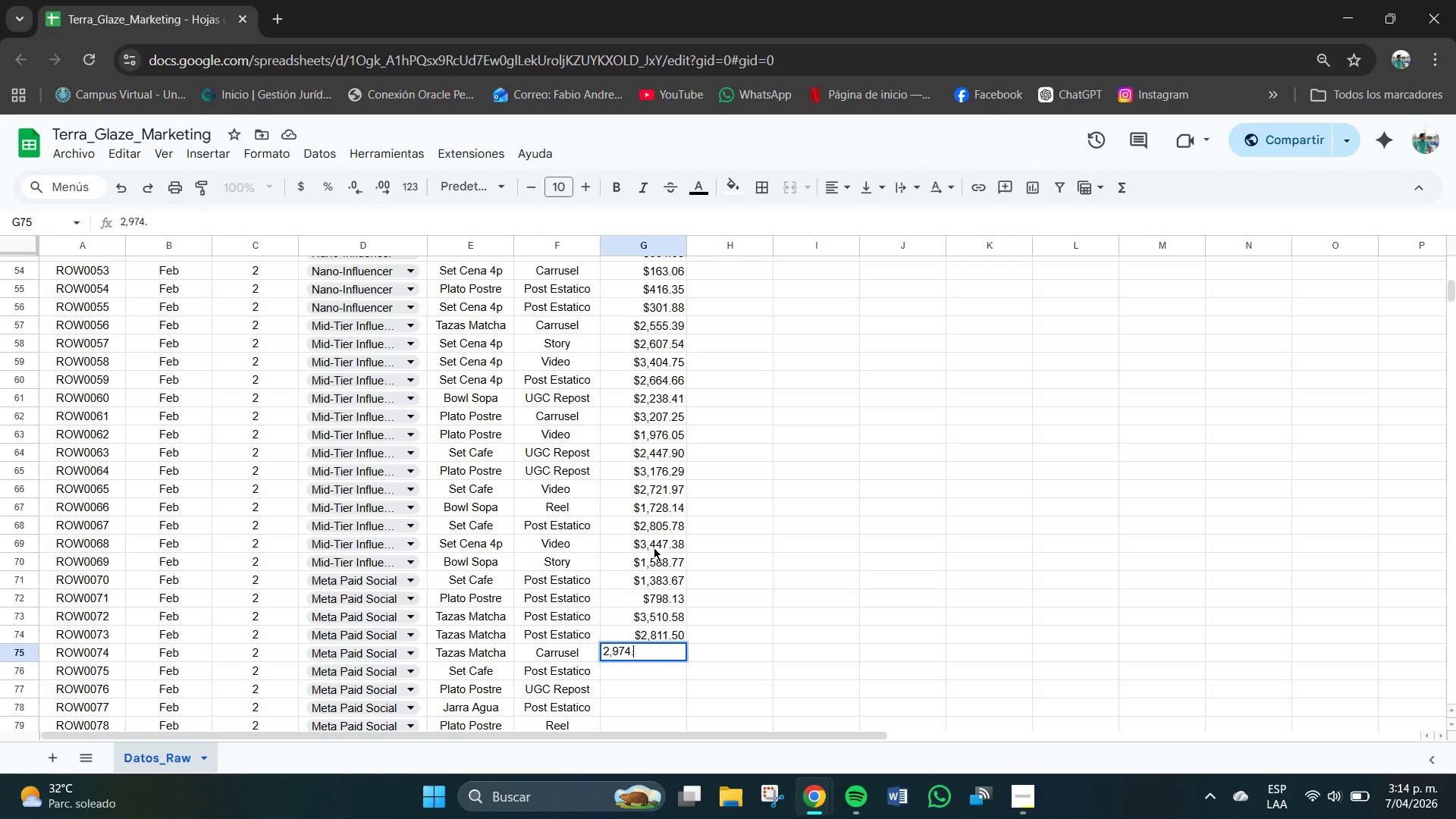 
key(NumpadDecimal)
 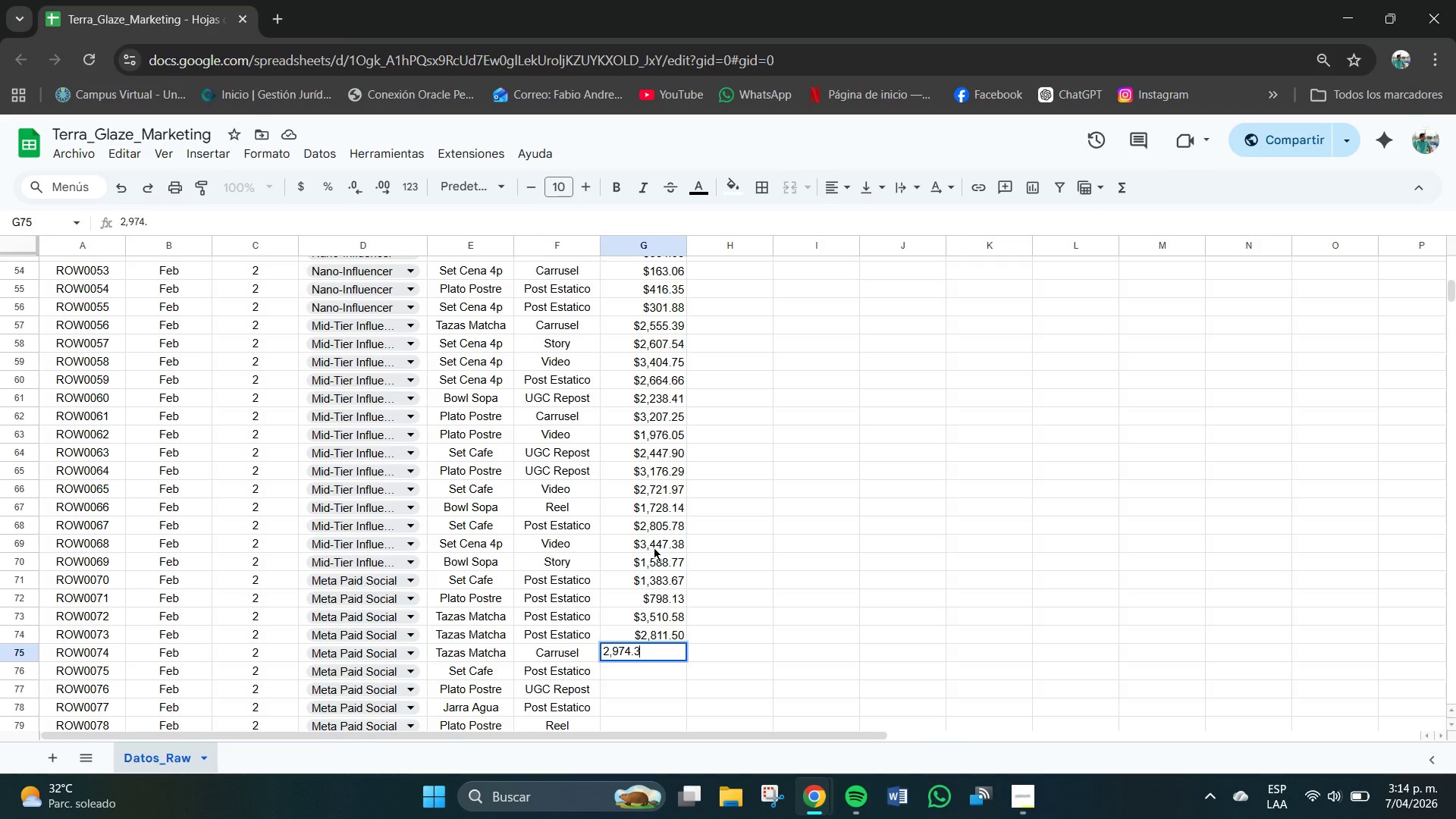 
key(Numpad3)
 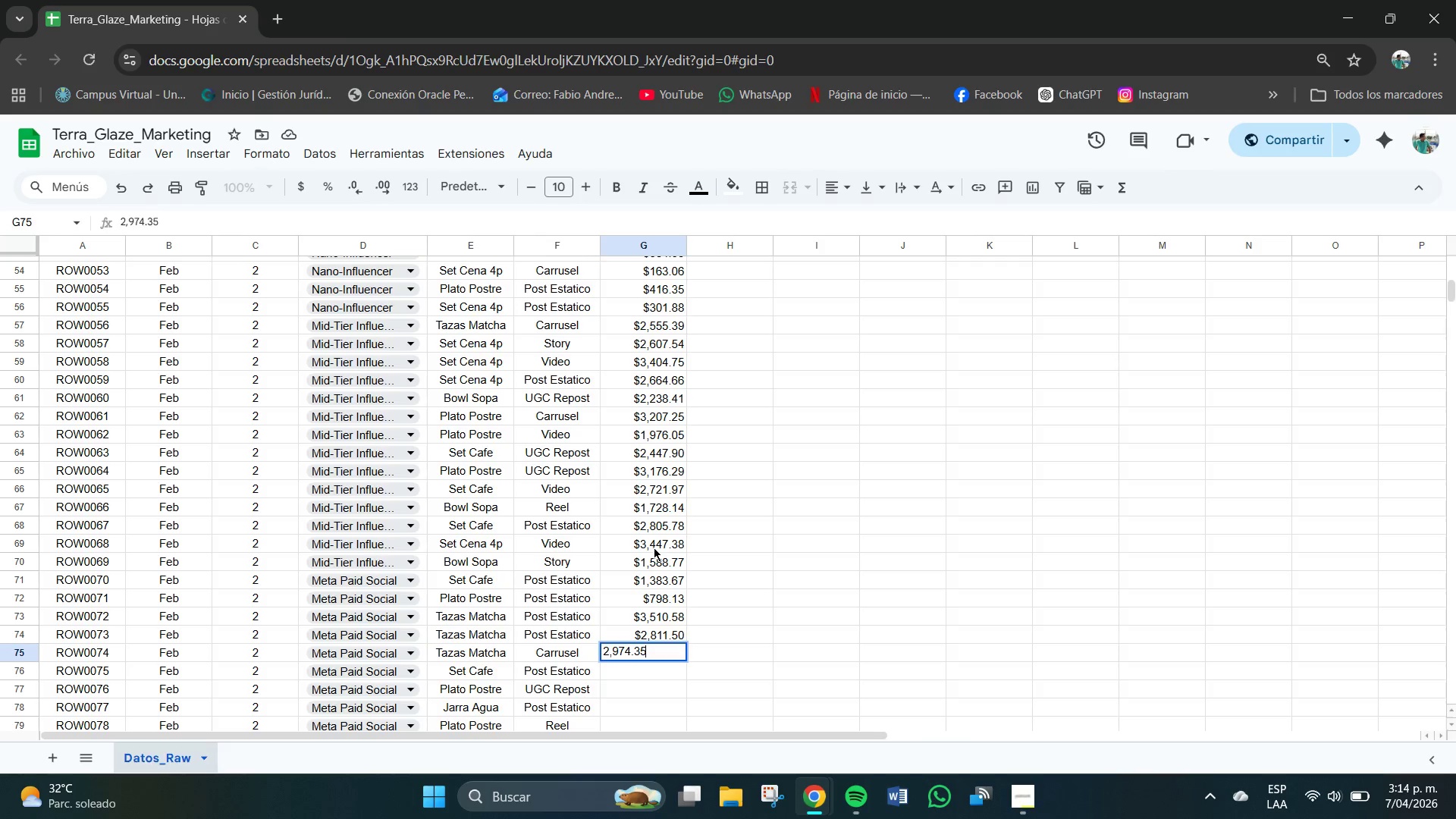 
key(Numpad5)
 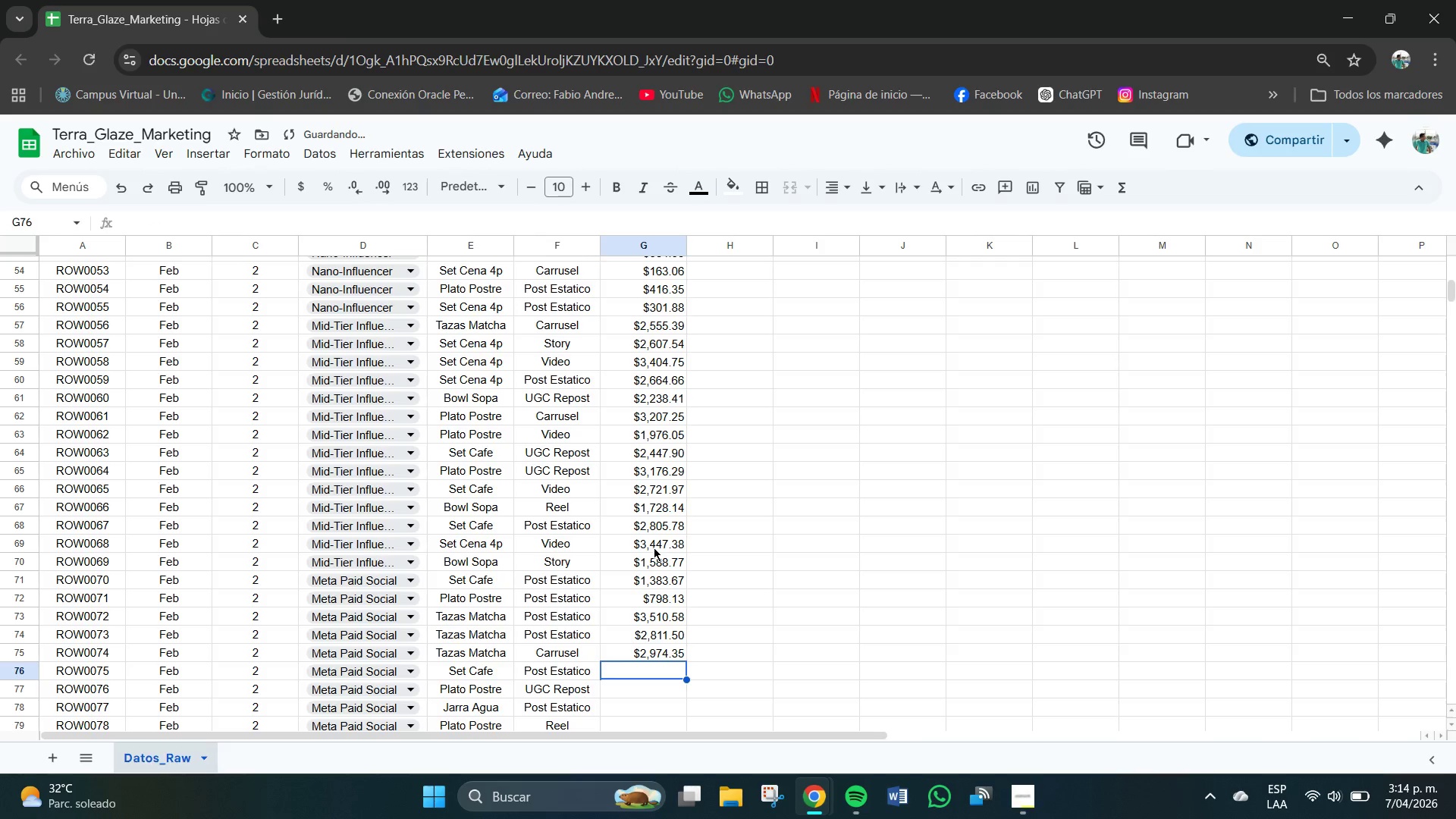 
key(NumpadEnter)
 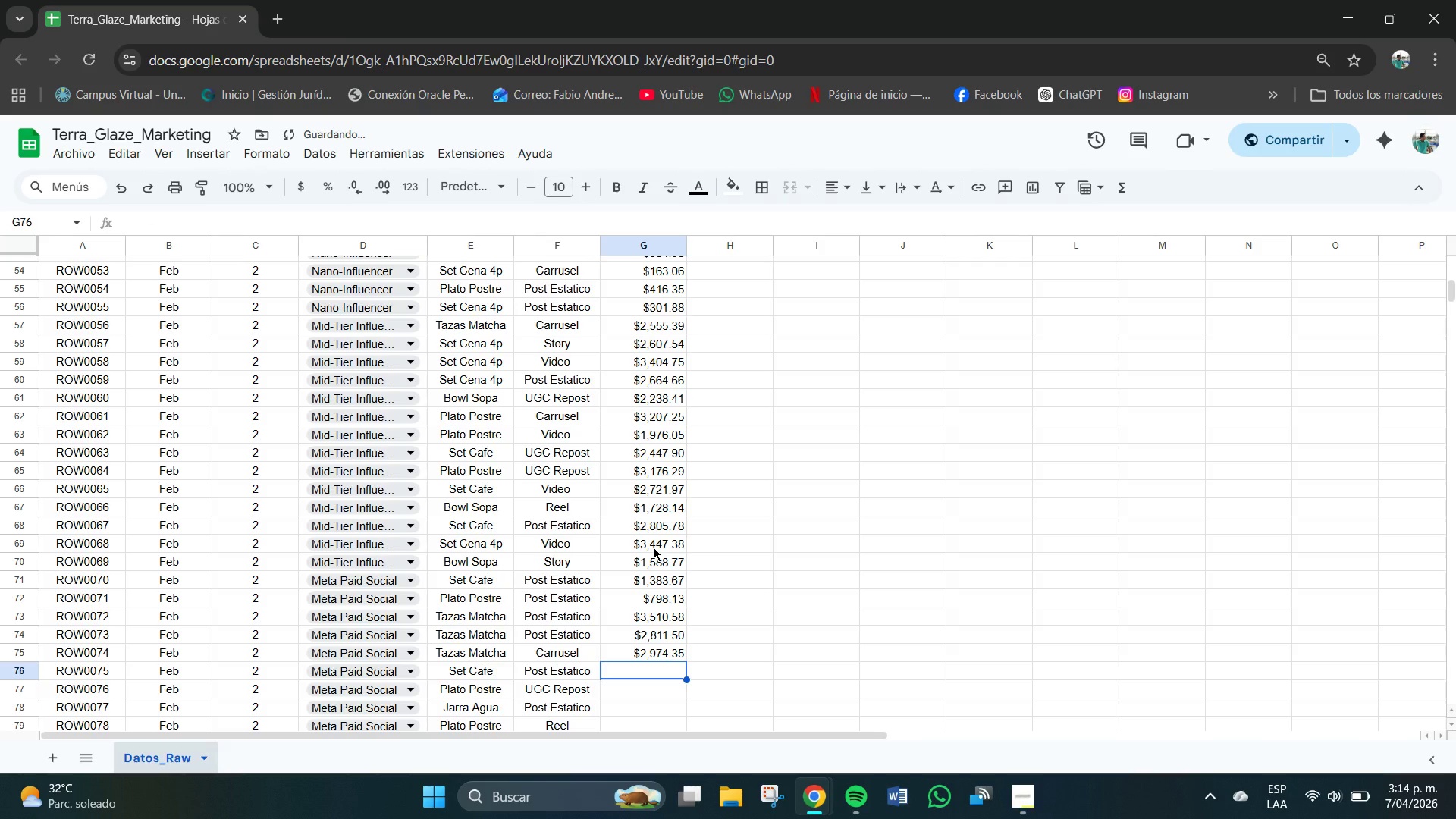 
key(Numpad9)
 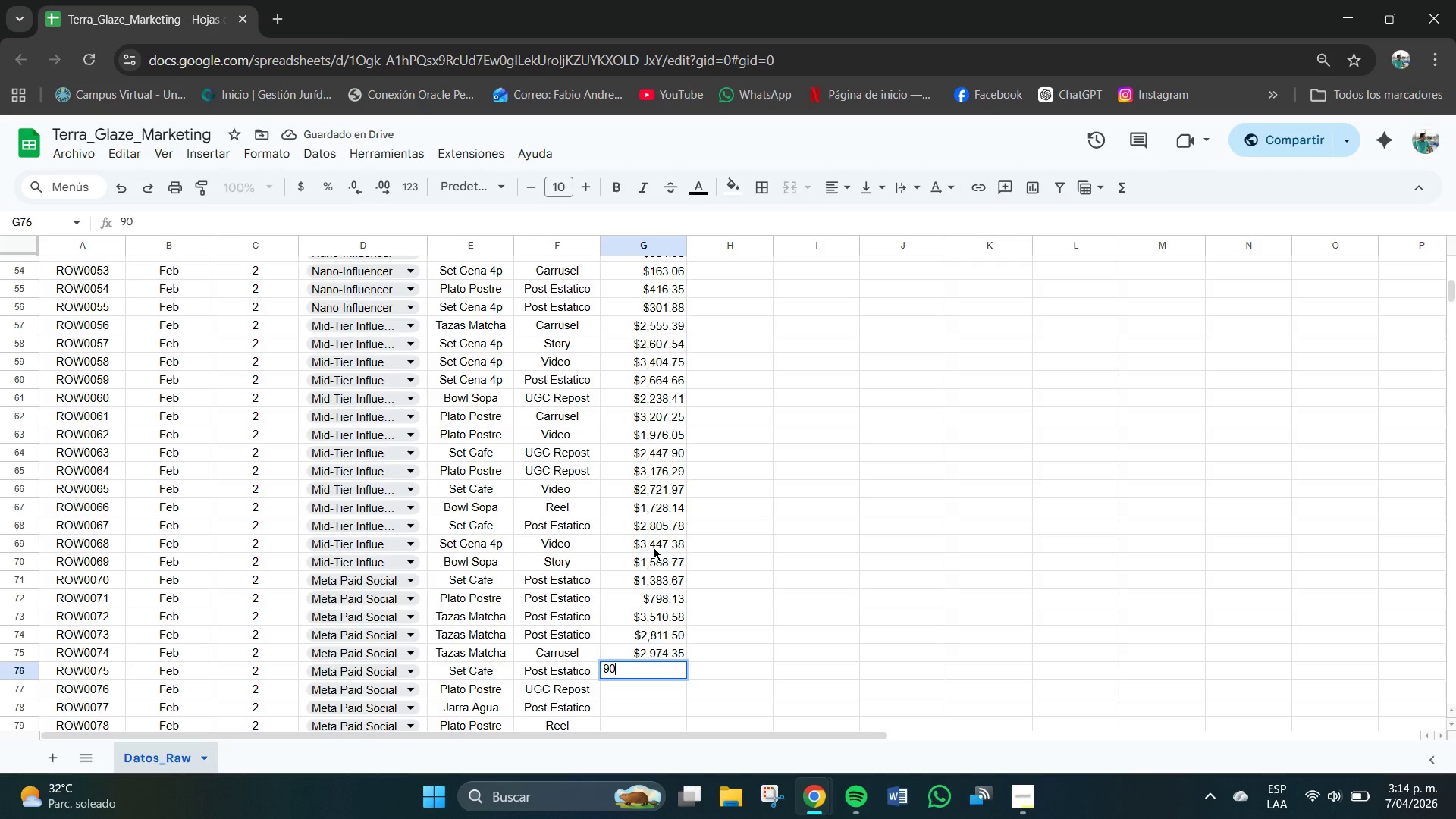 
key(Numpad0)
 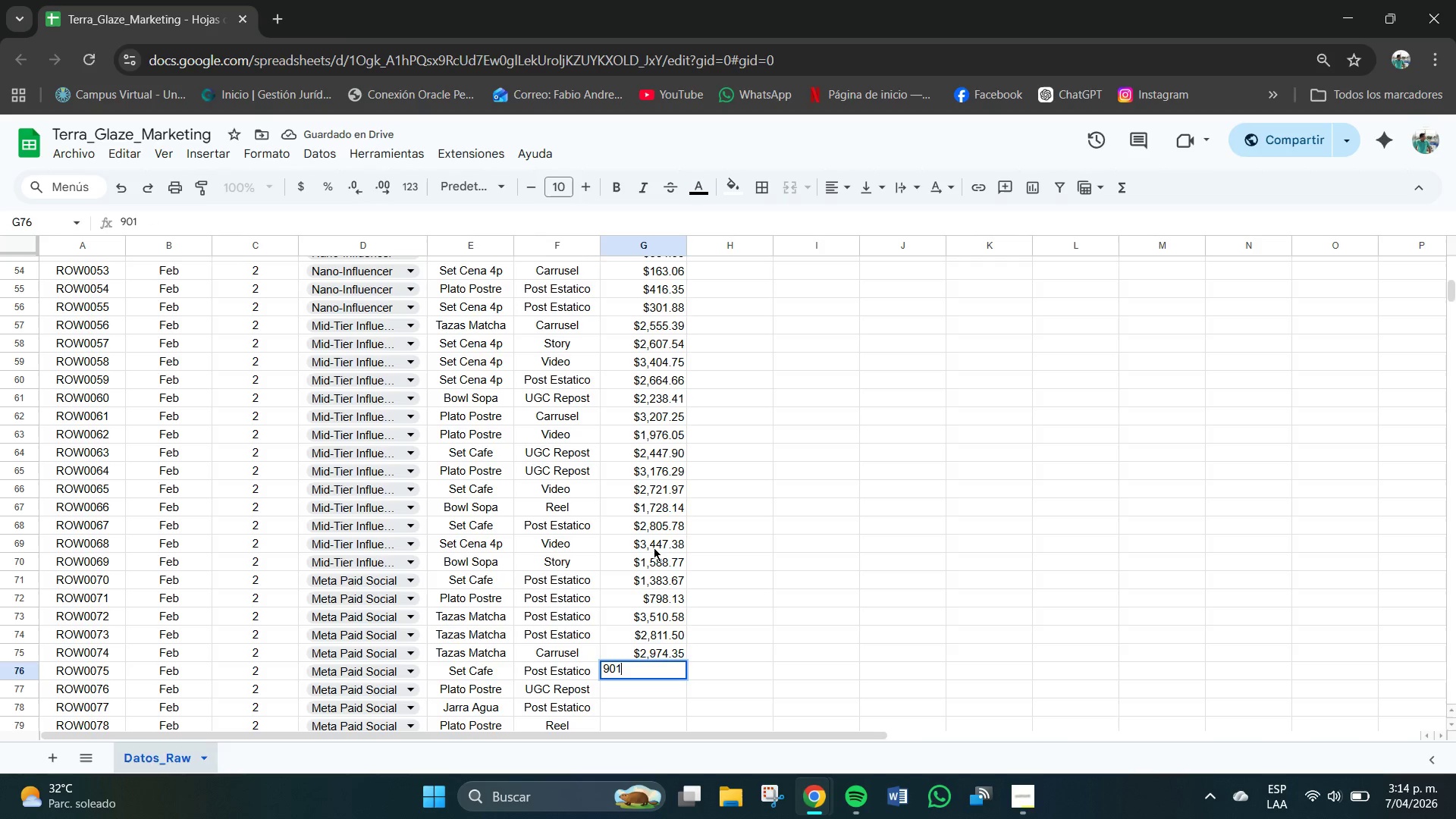 
key(Numpad1)
 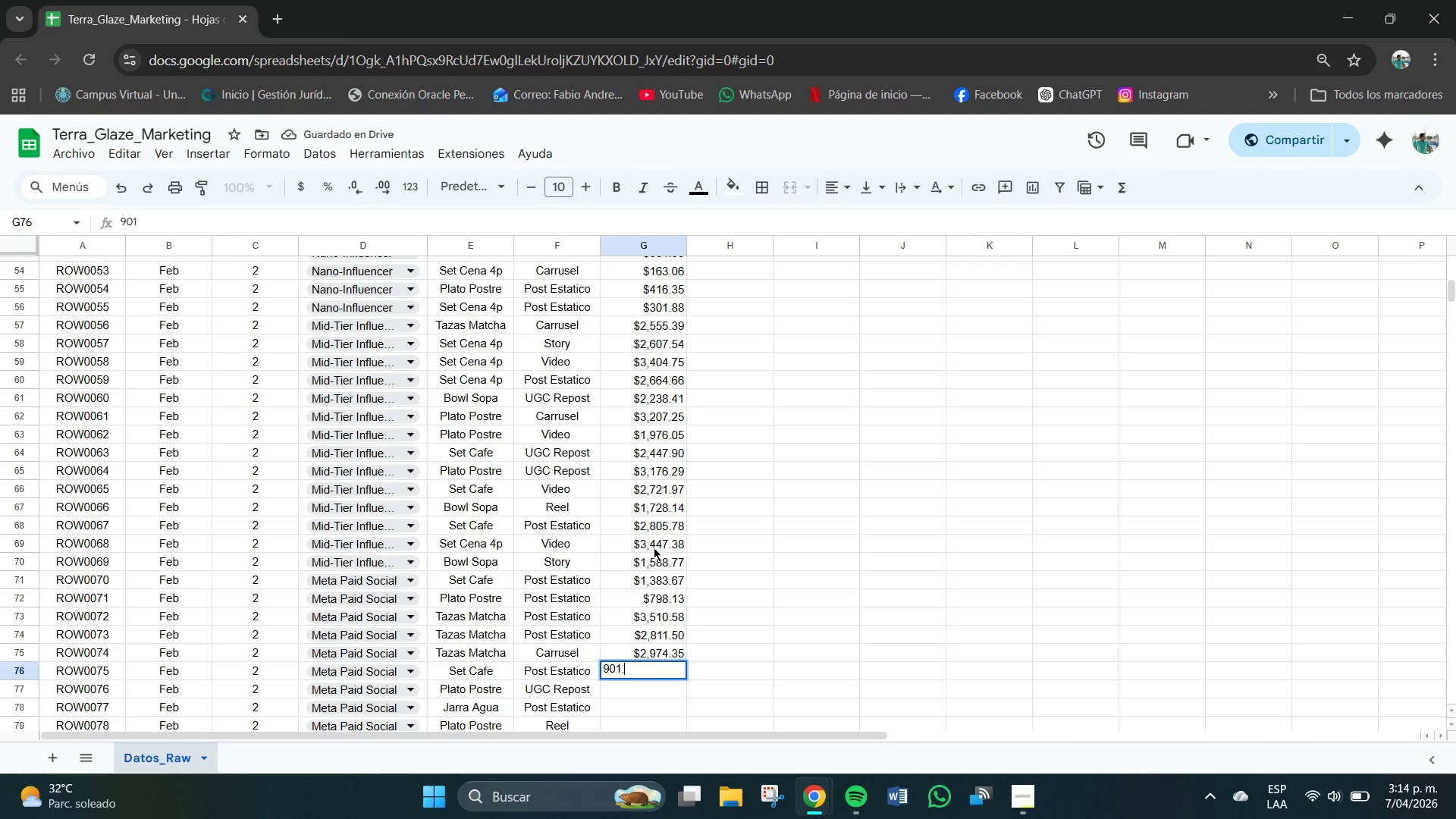 
key(NumpadDecimal)
 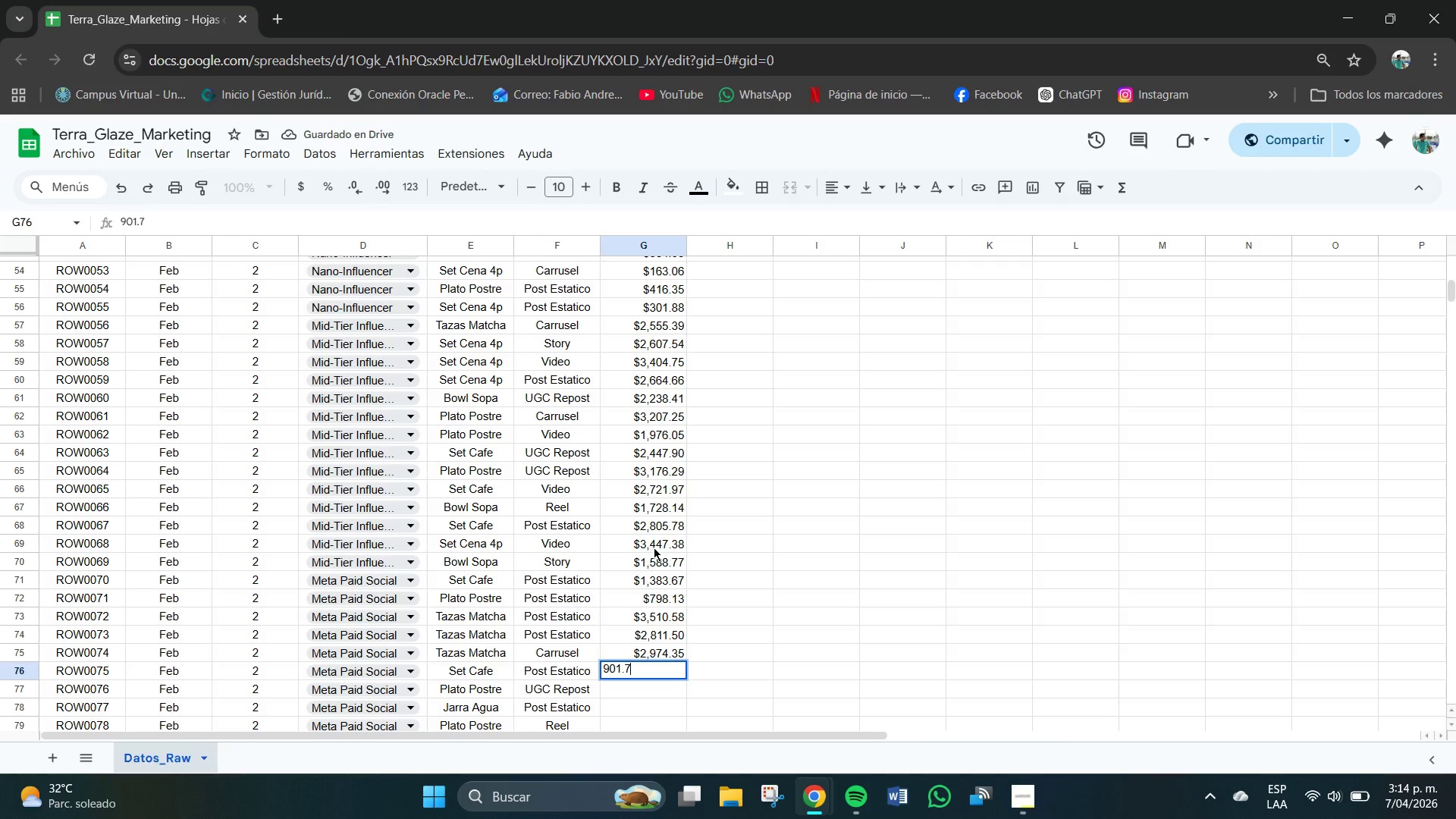 
key(Numpad7)
 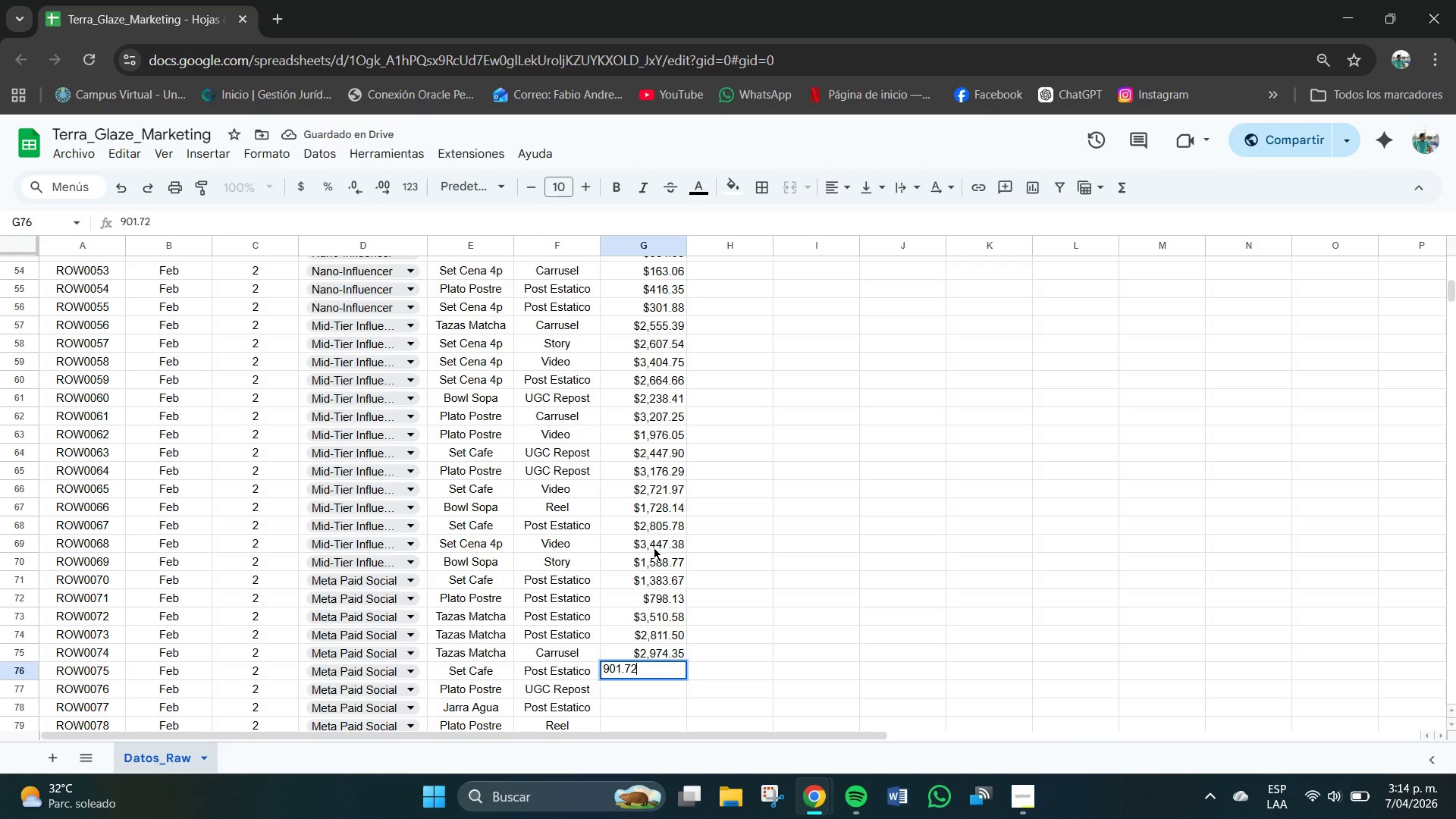 
key(Numpad2)
 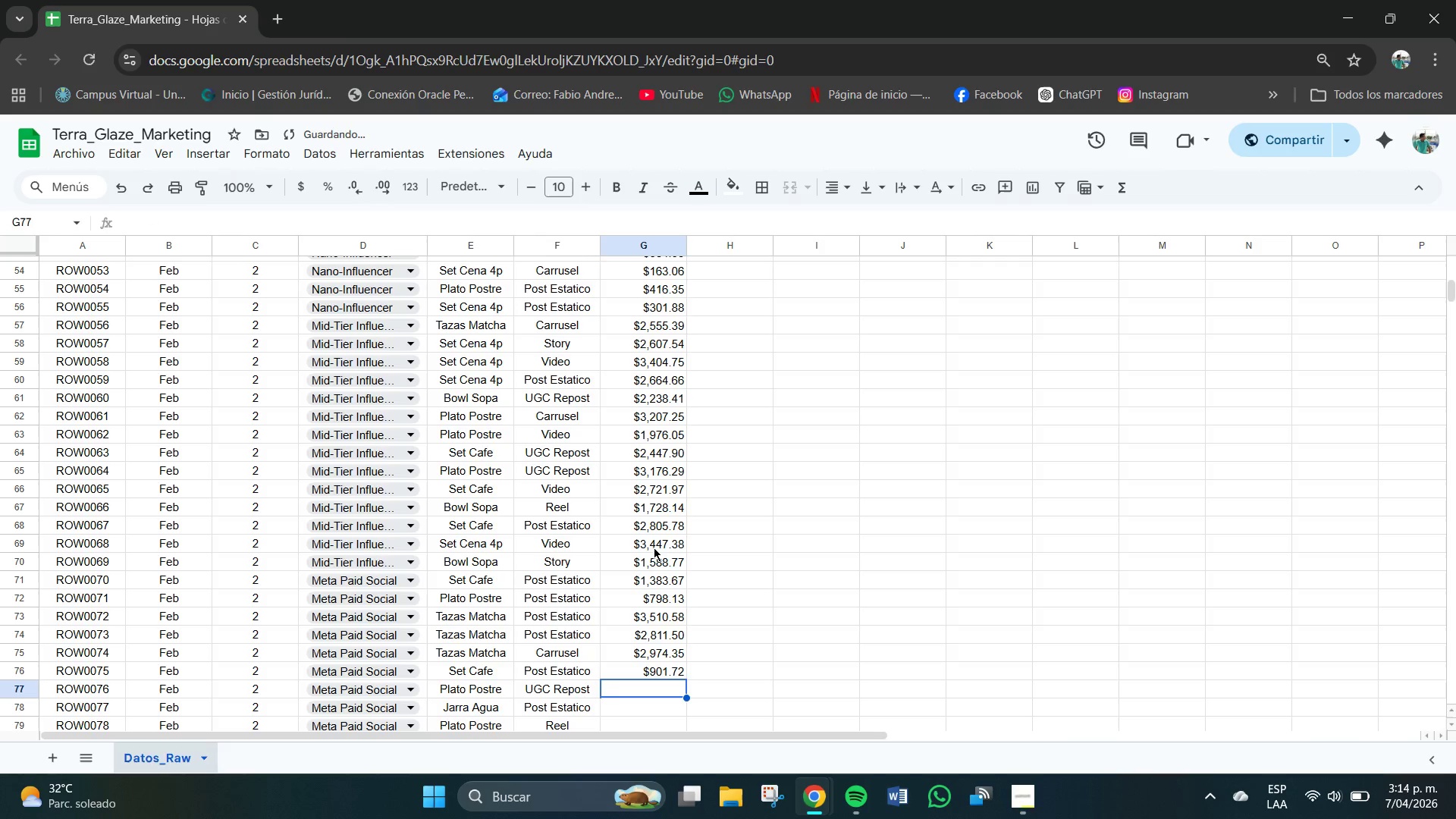 
key(NumpadEnter)
 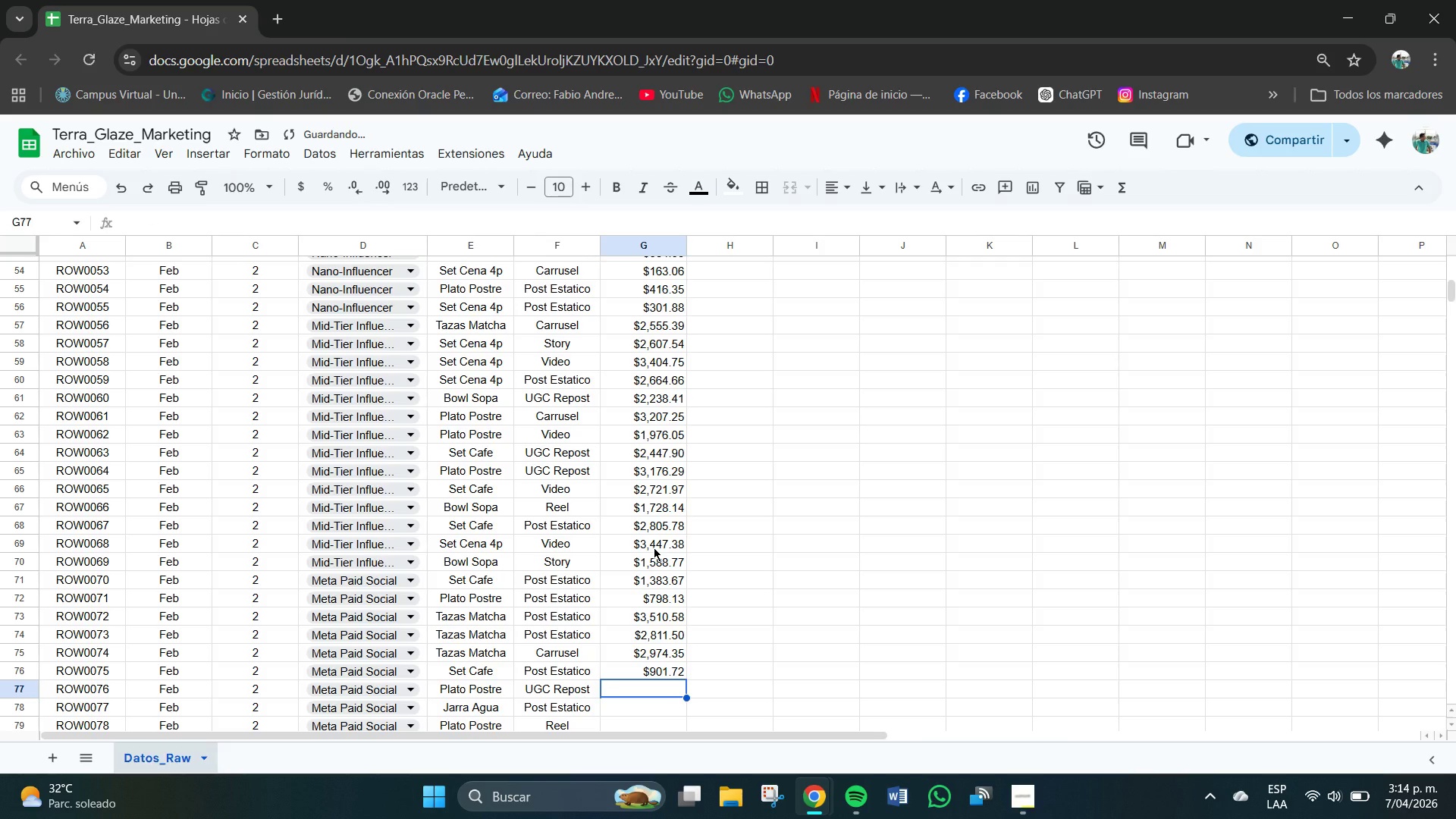 
key(Numpad2)
 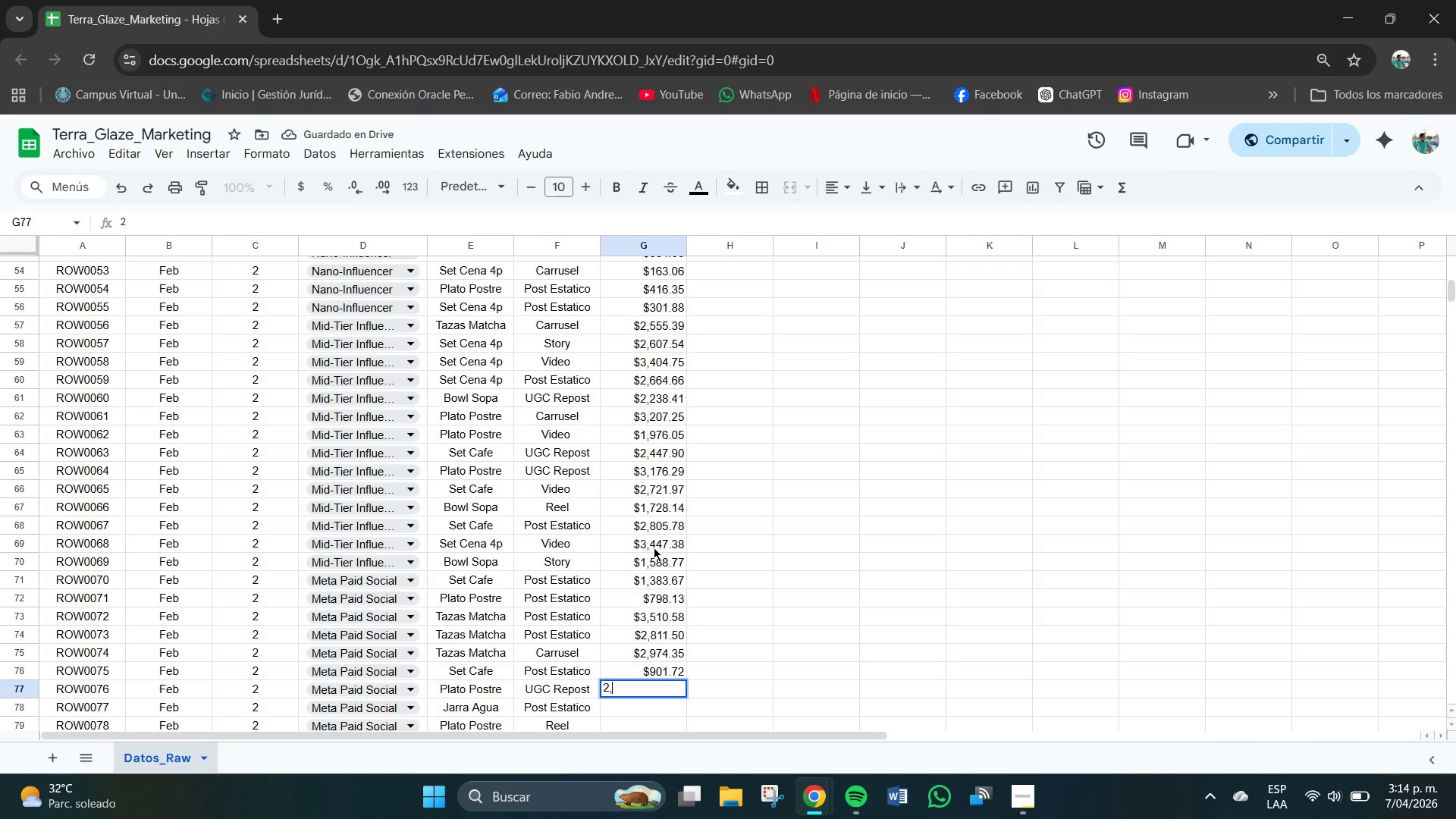 
key(Comma)
 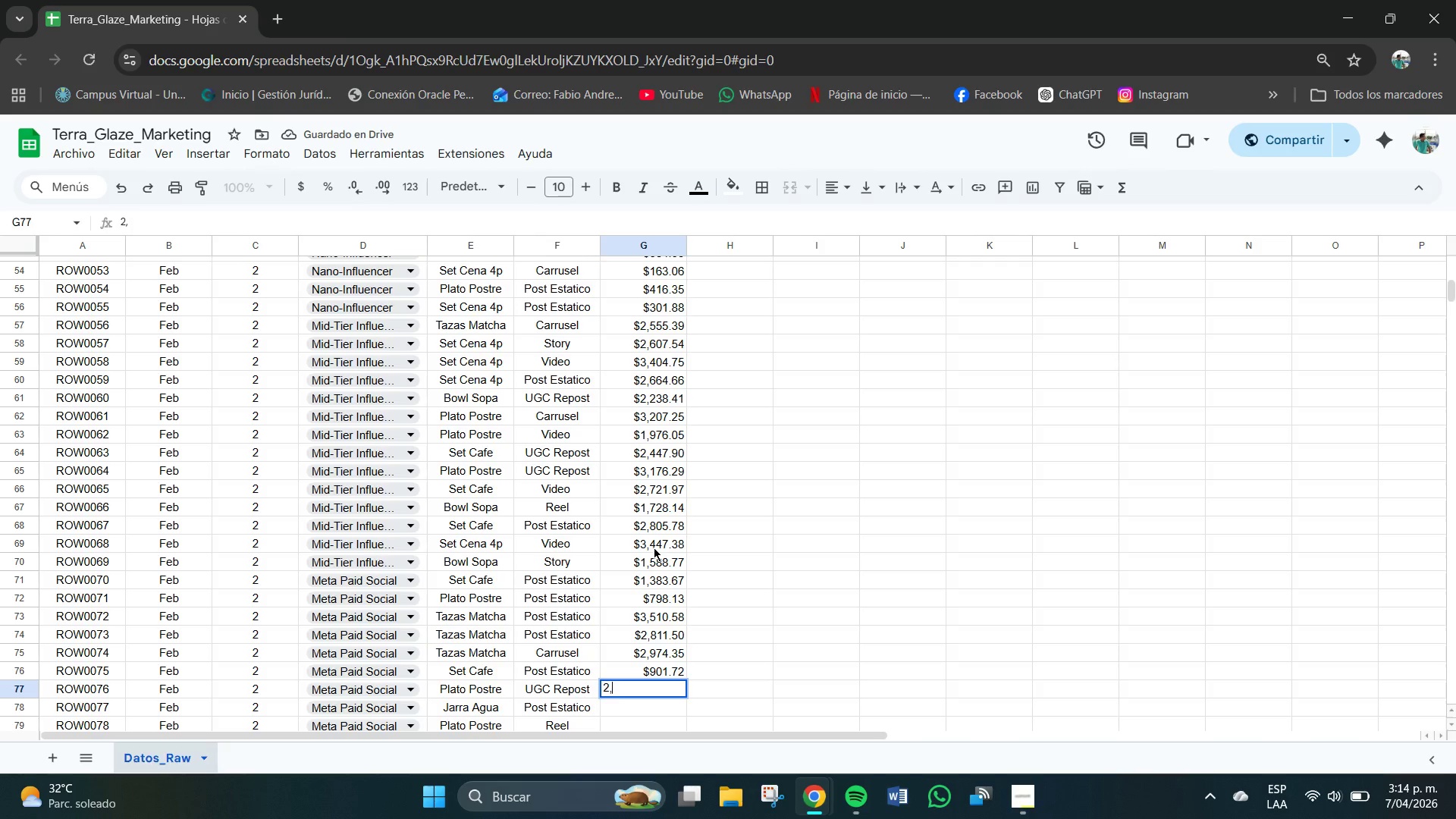 
key(Numpad0)
 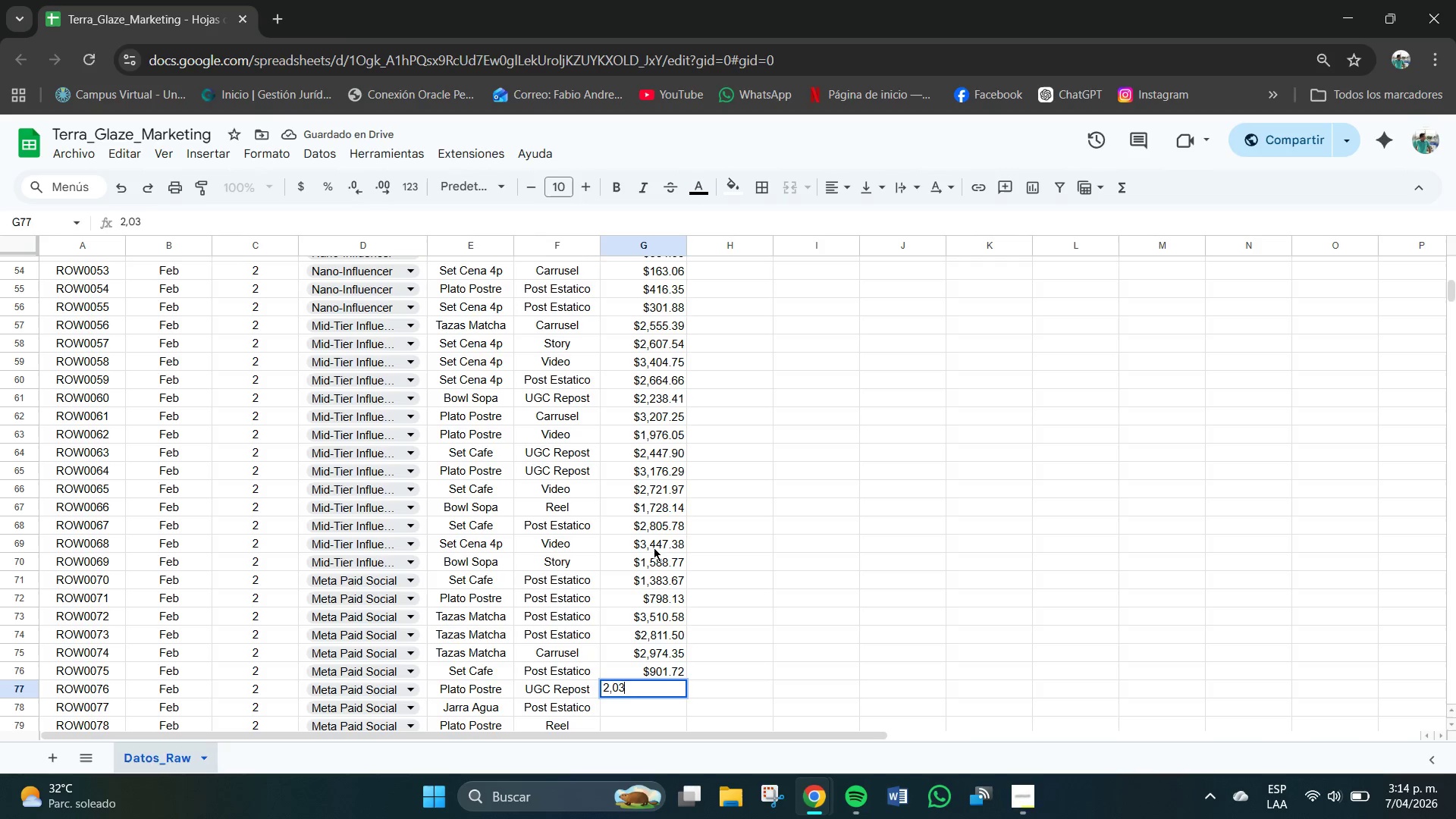 
key(Numpad3)
 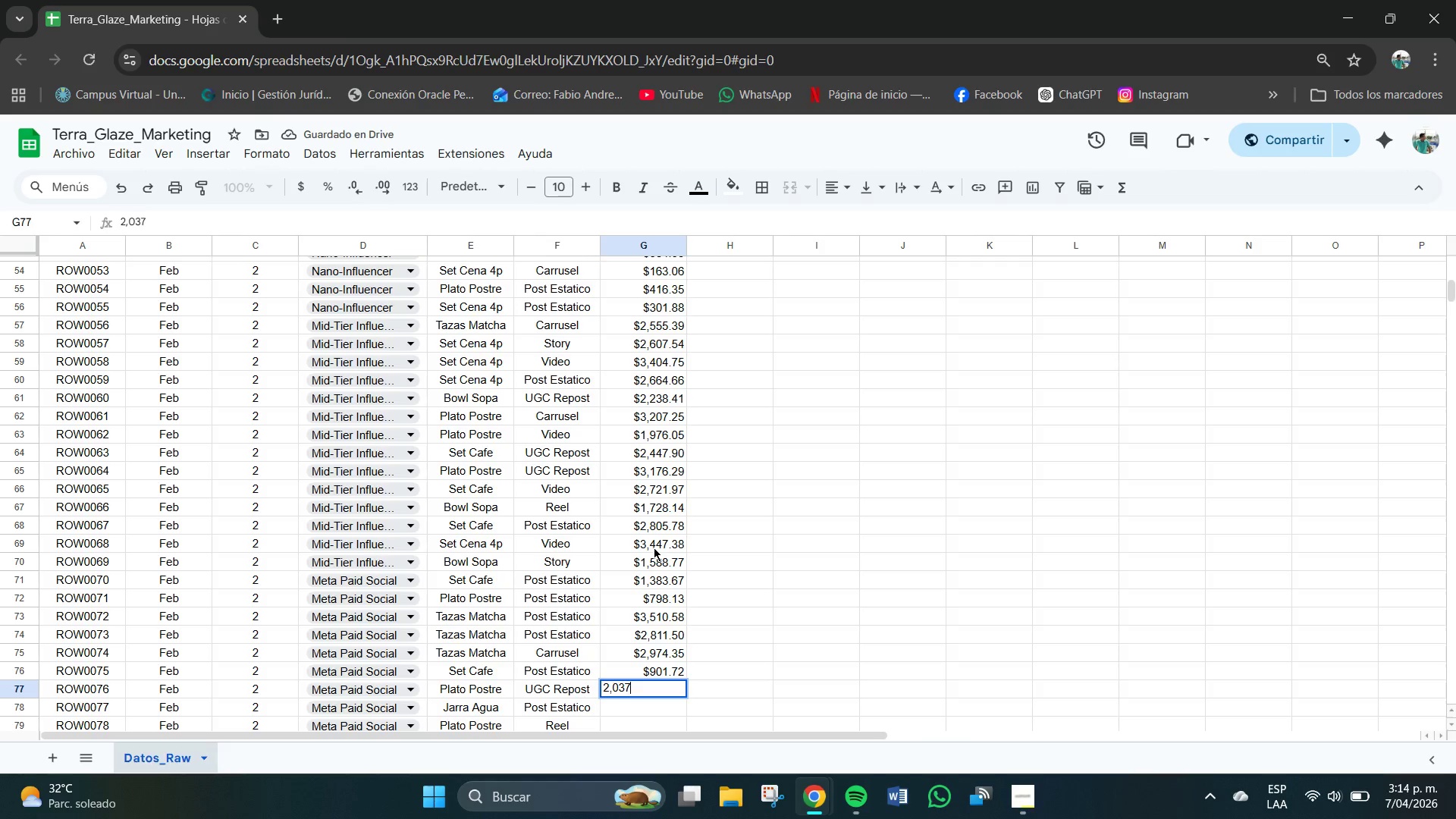 
key(Numpad7)
 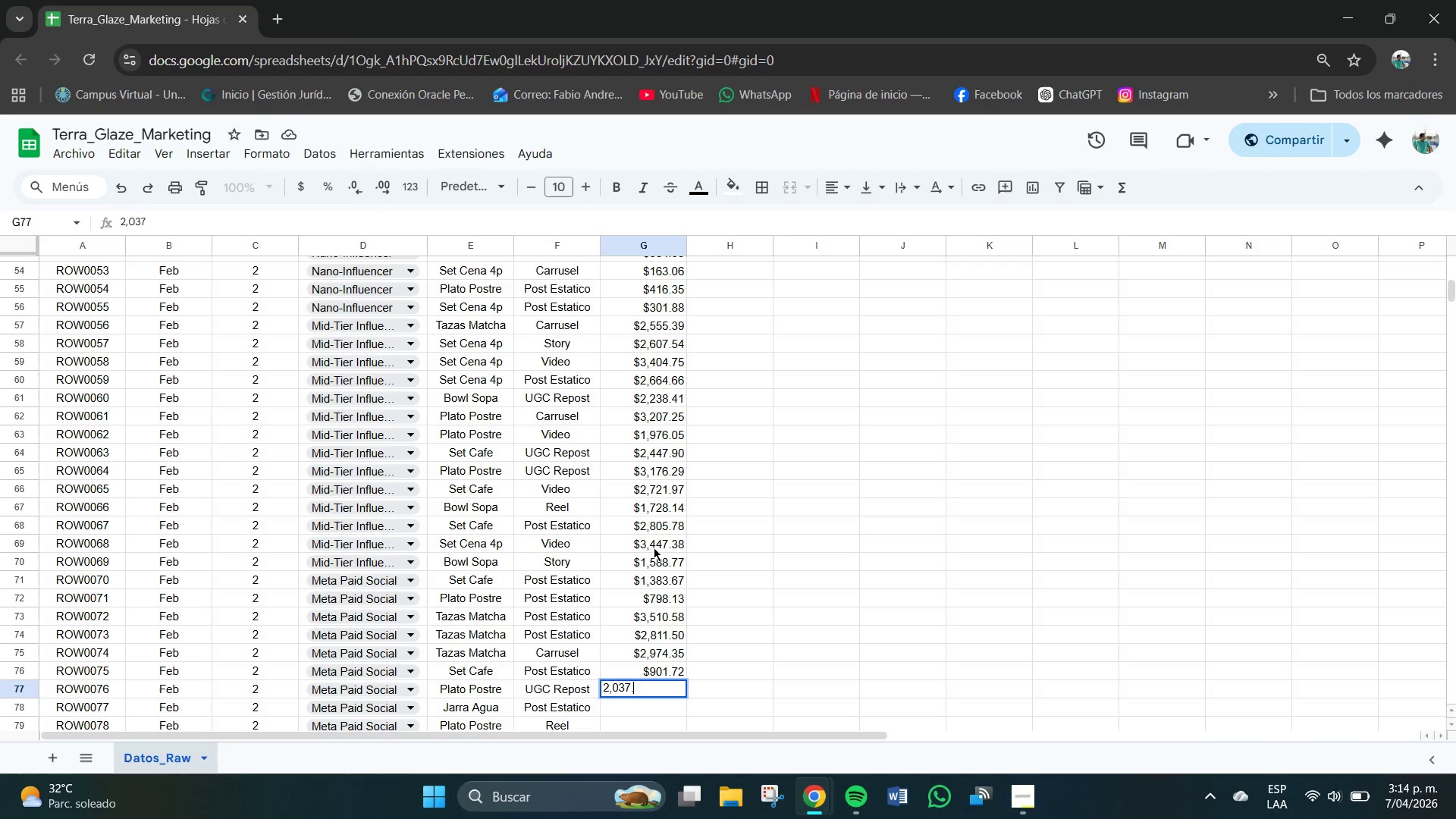 
key(NumpadDecimal)
 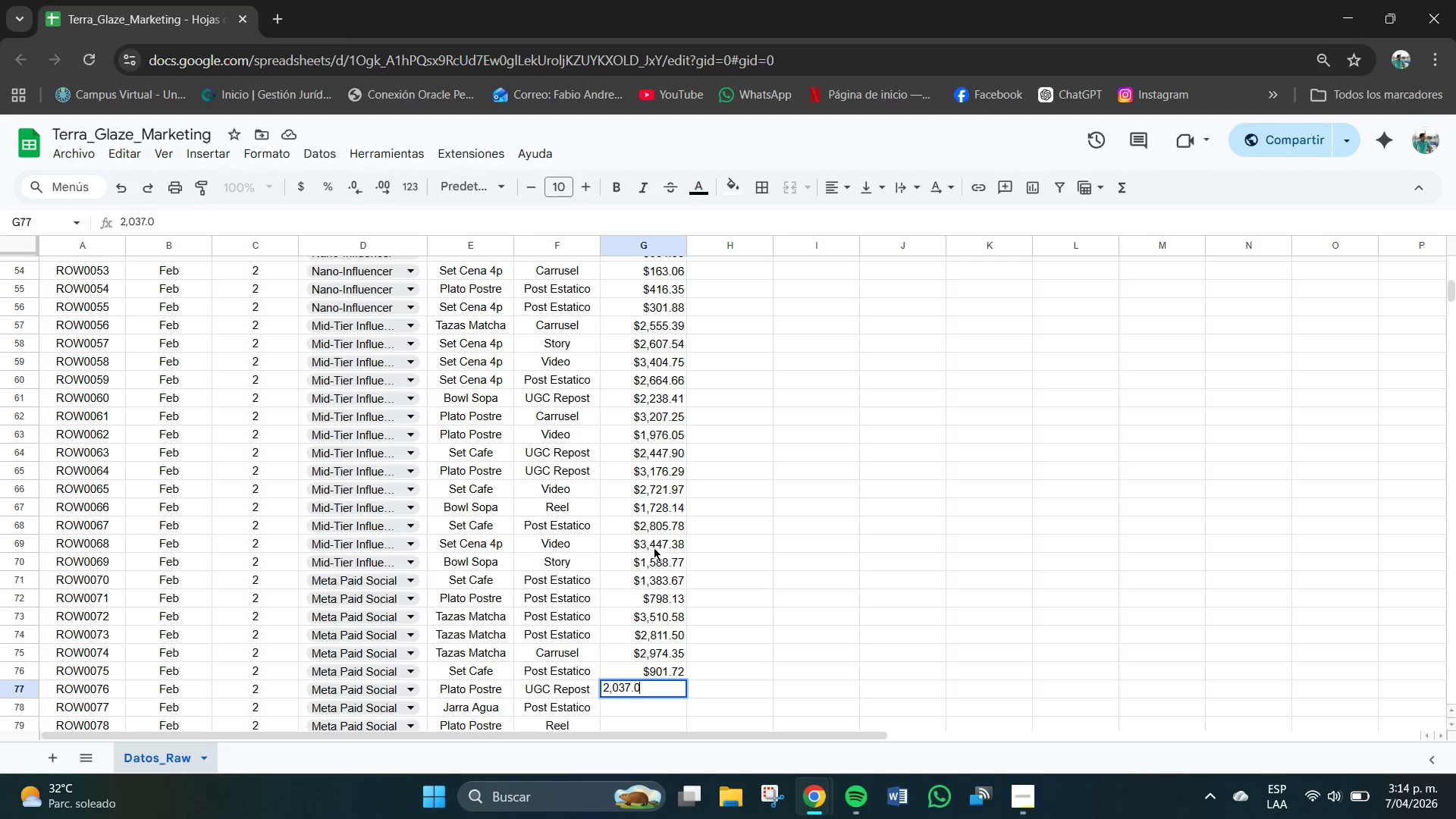 
key(Numpad0)
 